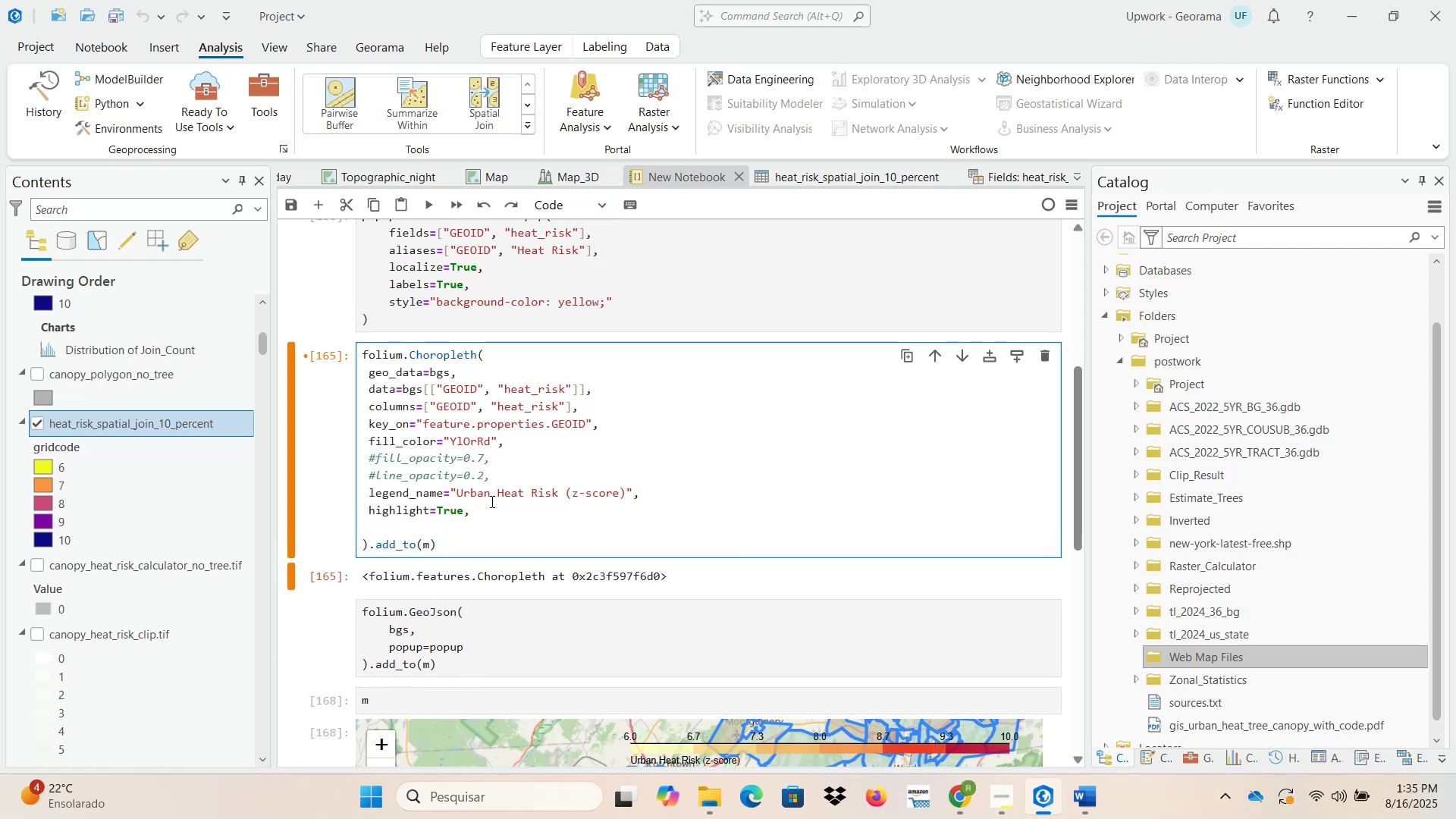 
key(Space)
 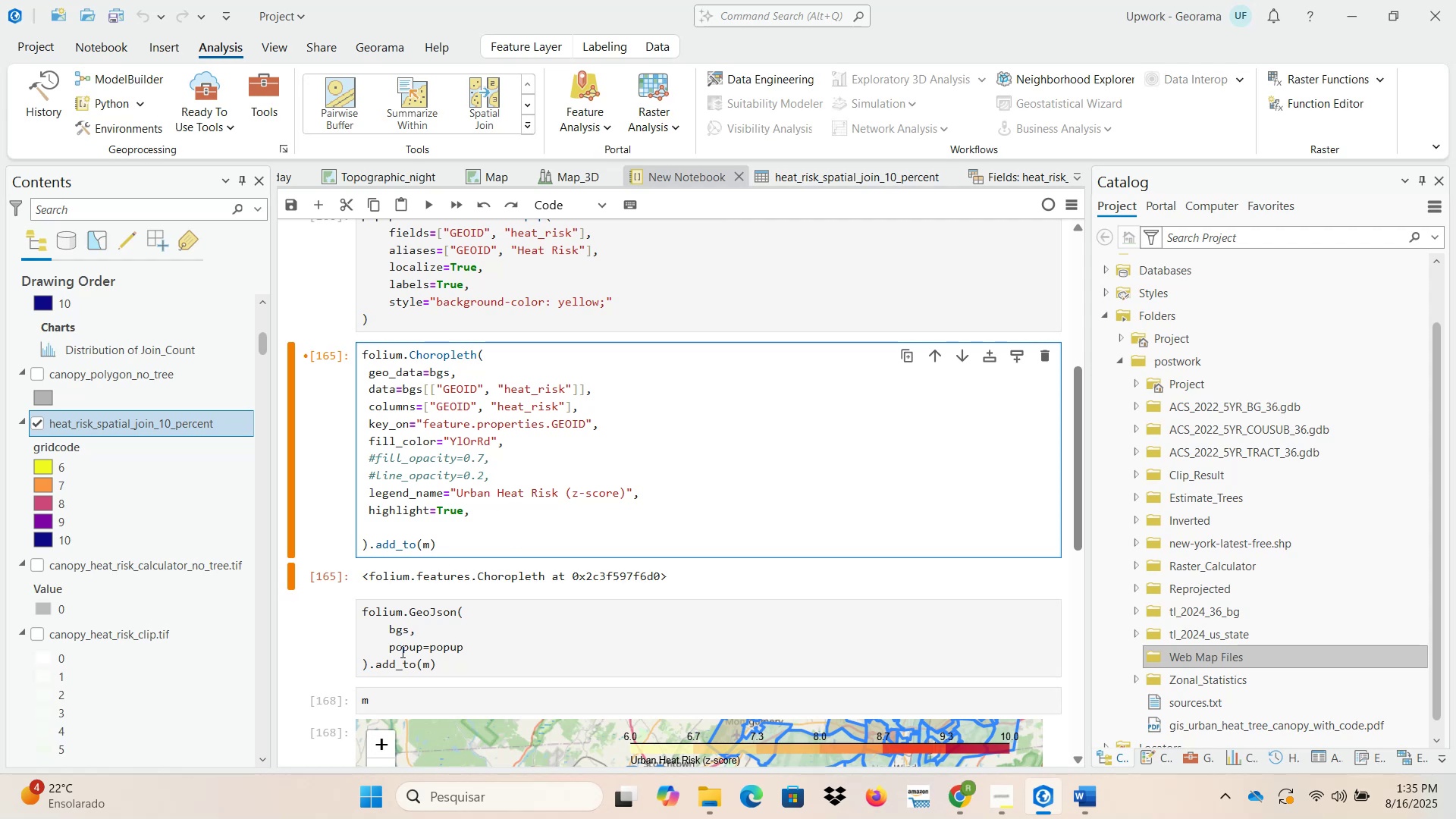 
left_click_drag(start_coordinate=[388, 649], to_coordinate=[476, 649])
 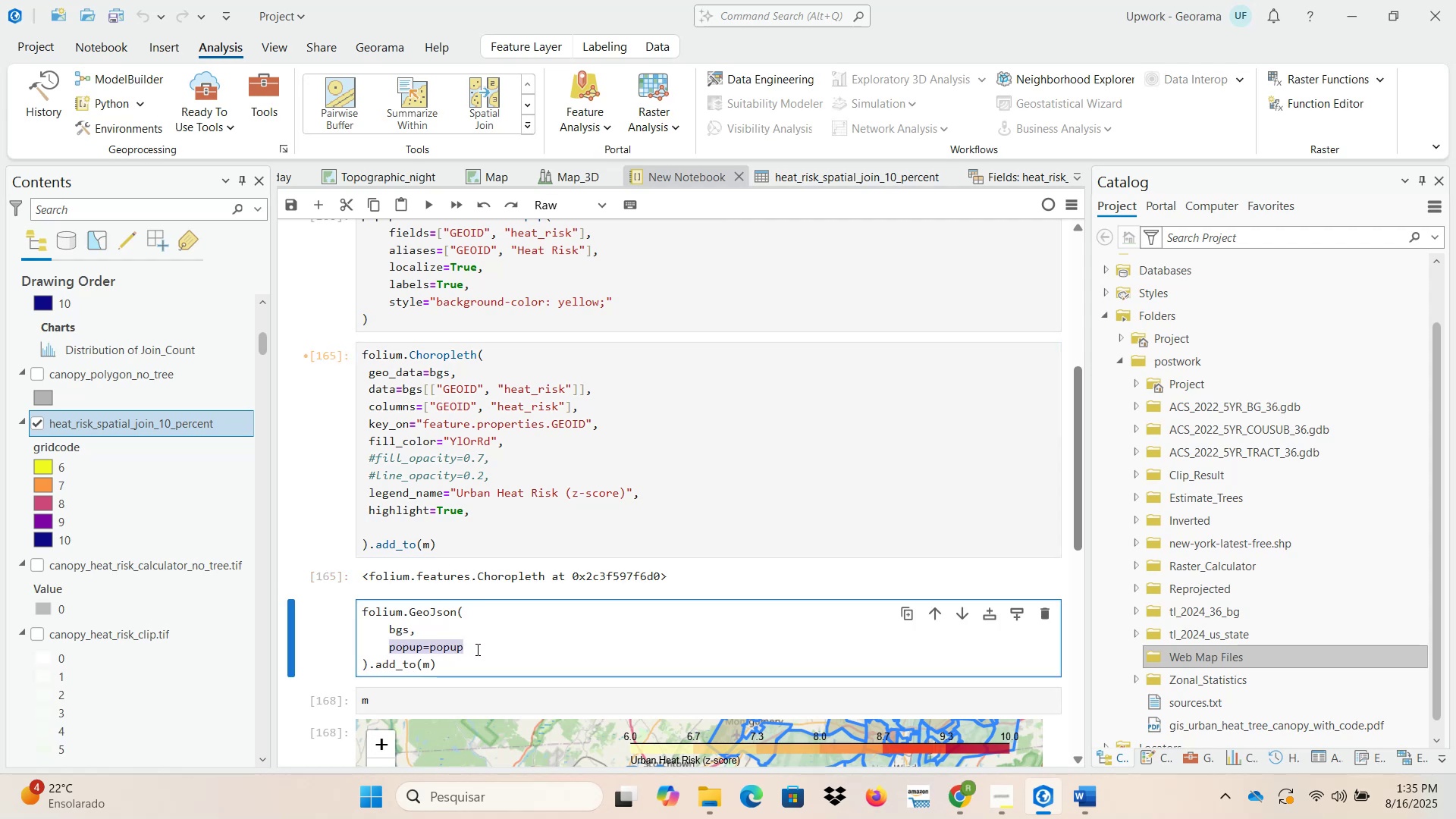 
key(Control+ControlLeft)
 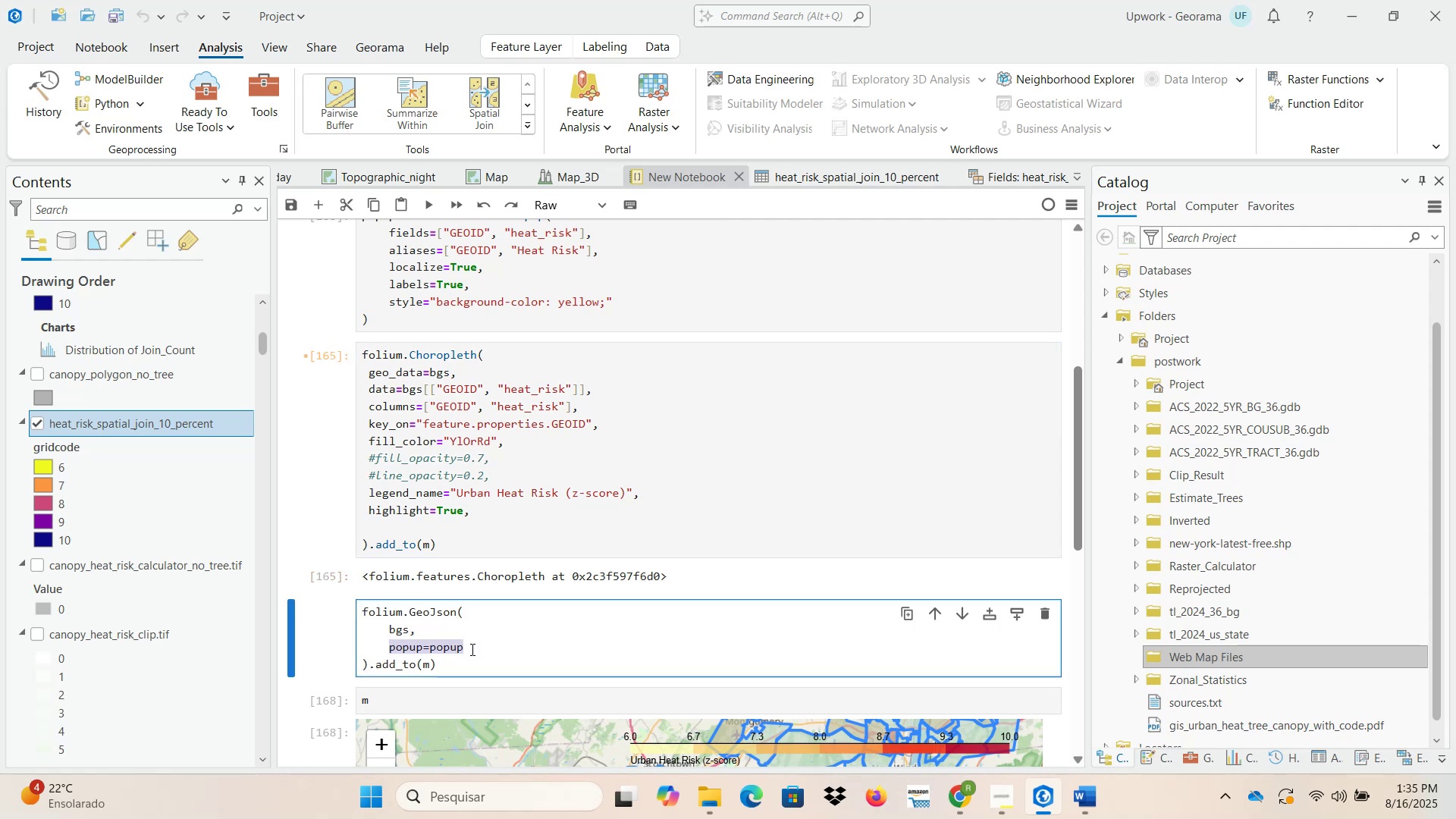 
key(Control+C)
 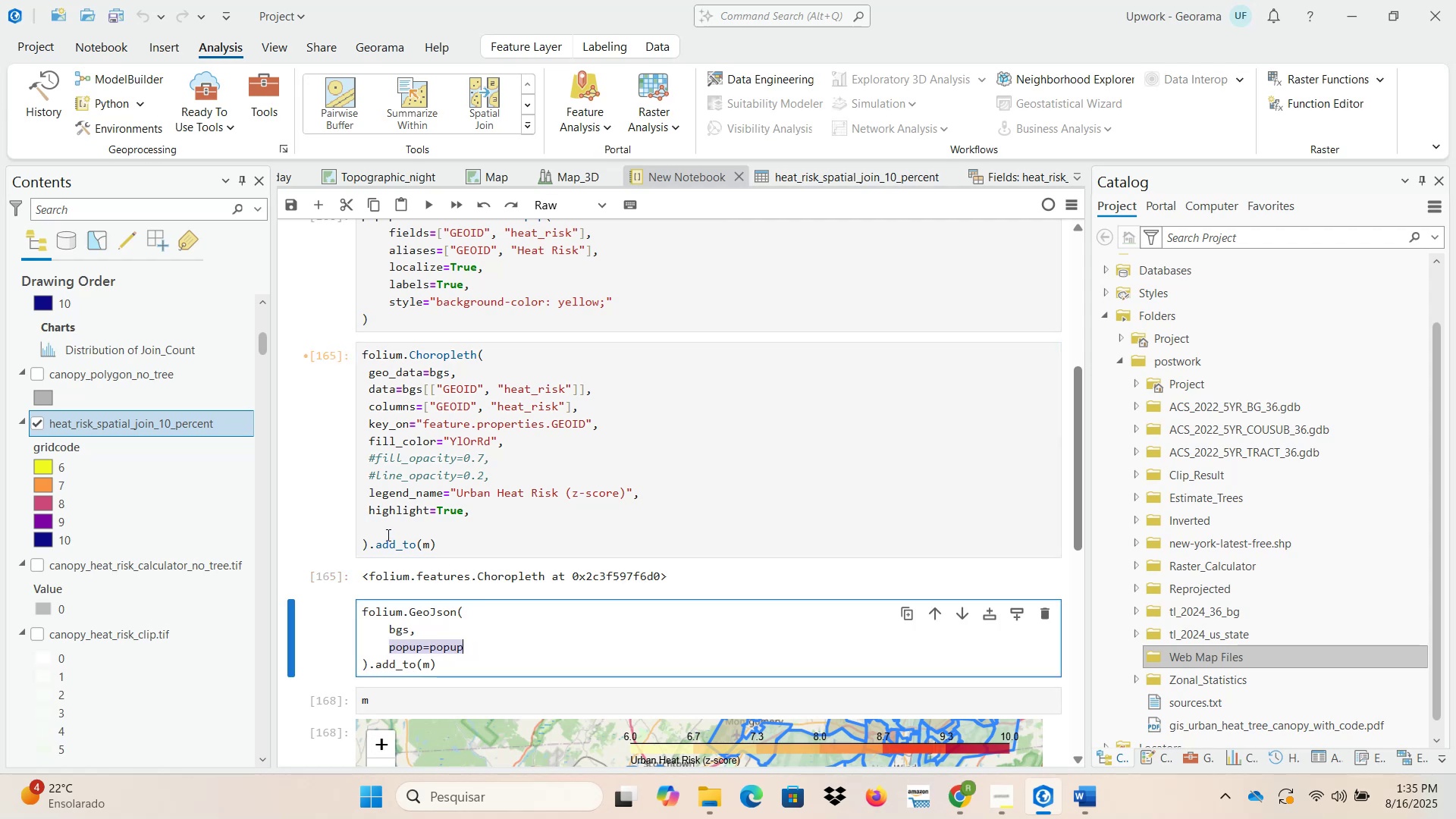 
left_click([387, 531])
 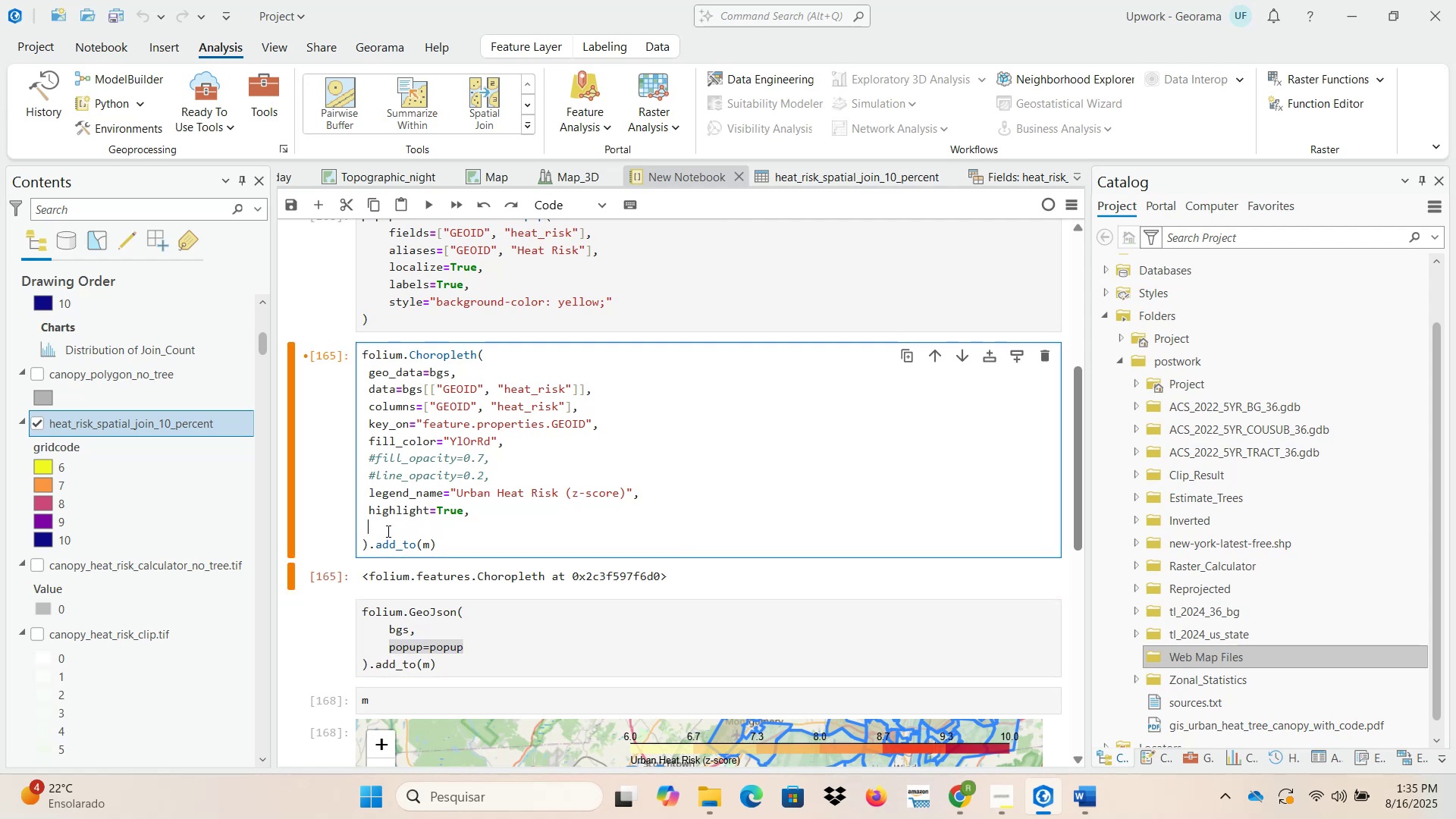 
key(Control+ControlLeft)
 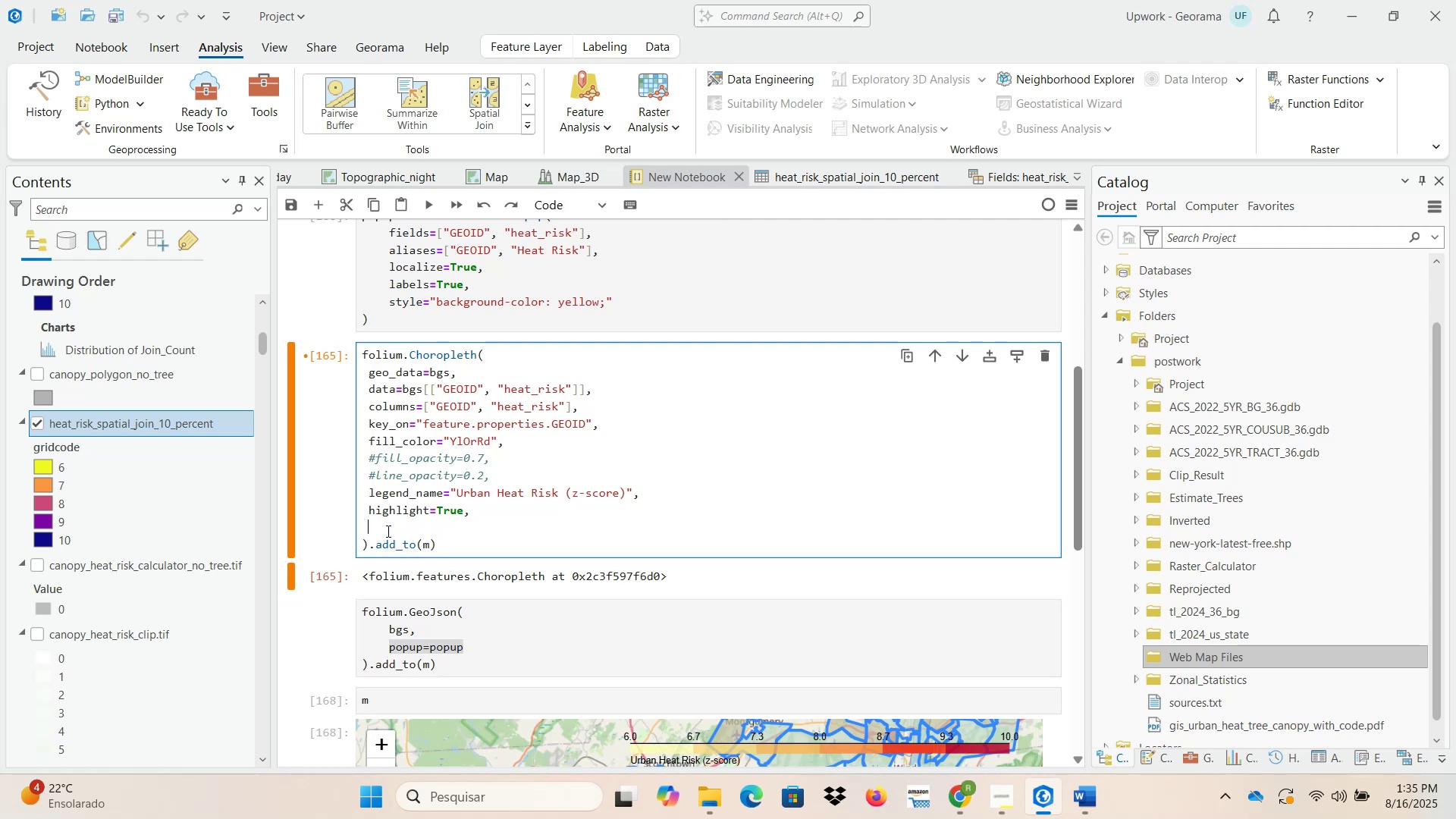 
key(Control+V)
 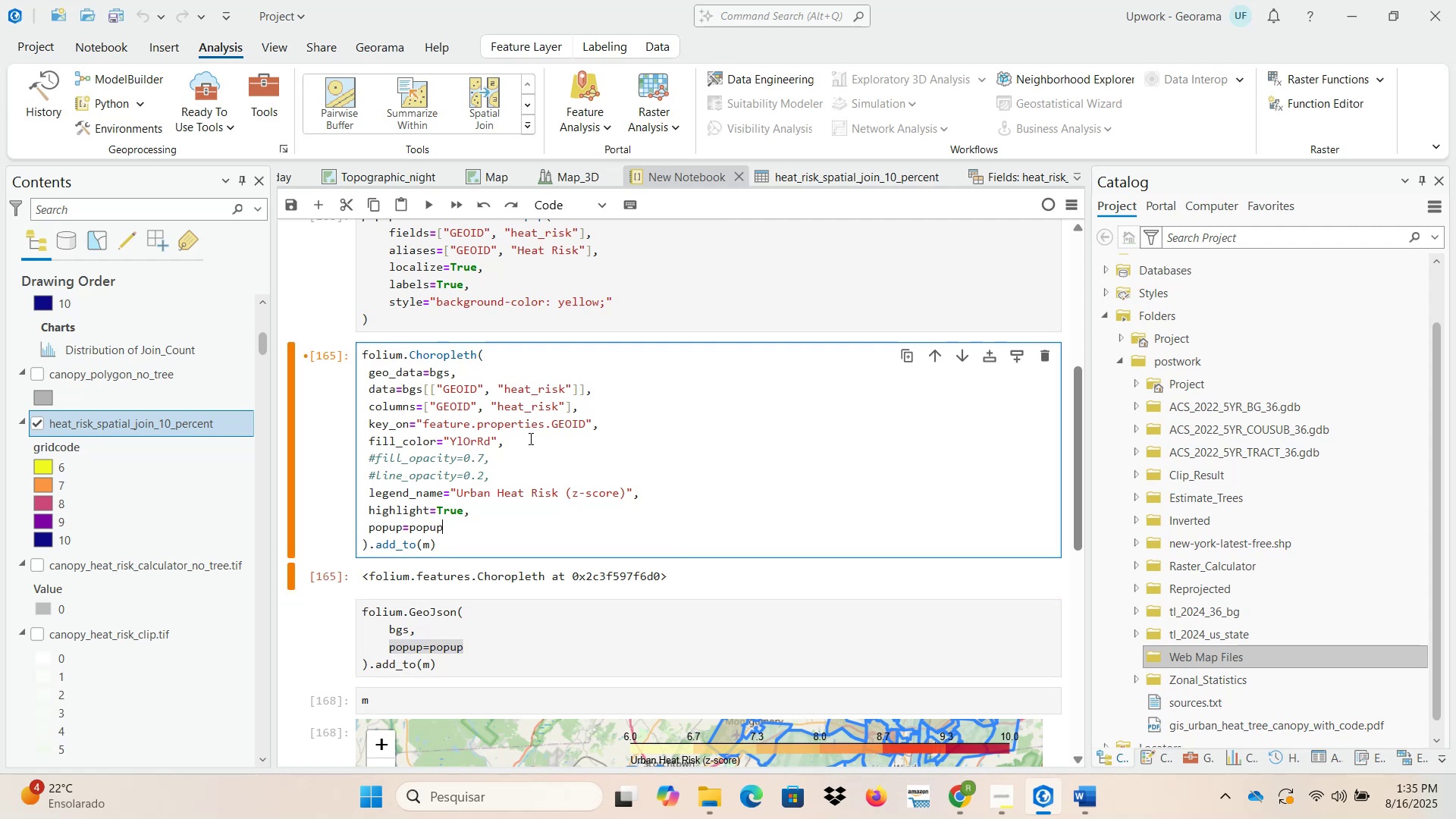 
scroll: coordinate [517, 506], scroll_direction: down, amount: 2.0
 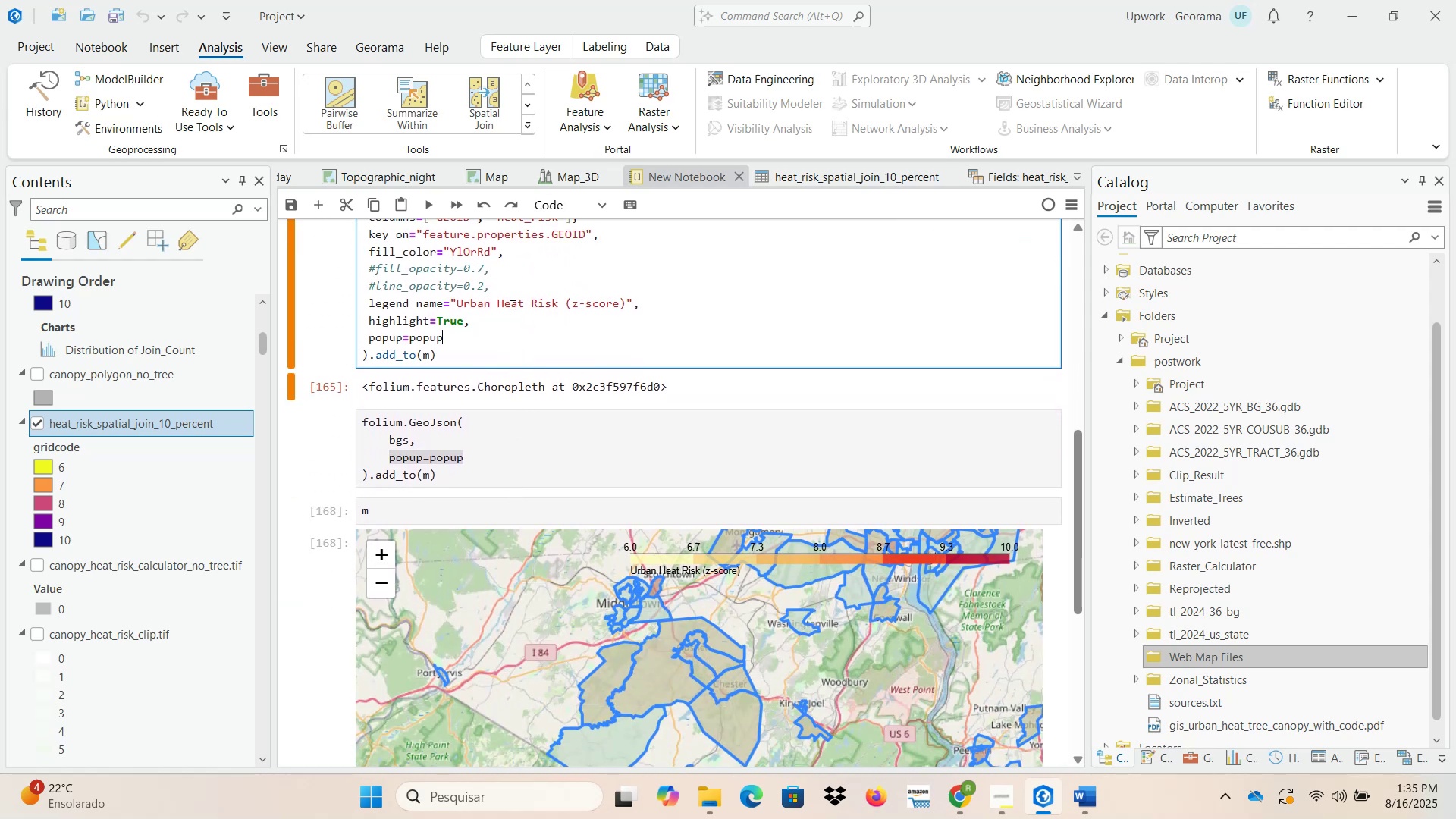 
right_click([514, 277])
 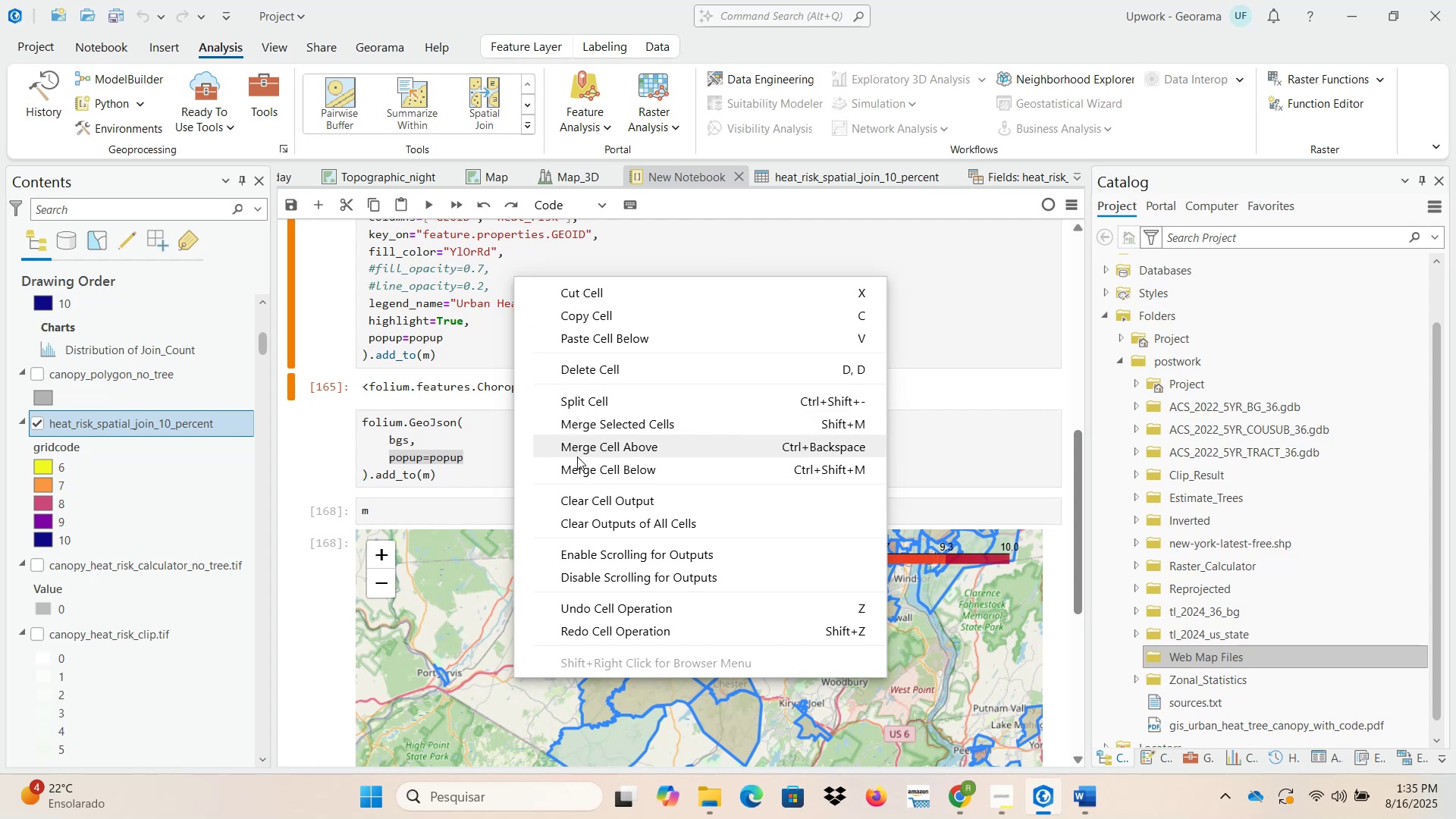 
left_click([577, 517])
 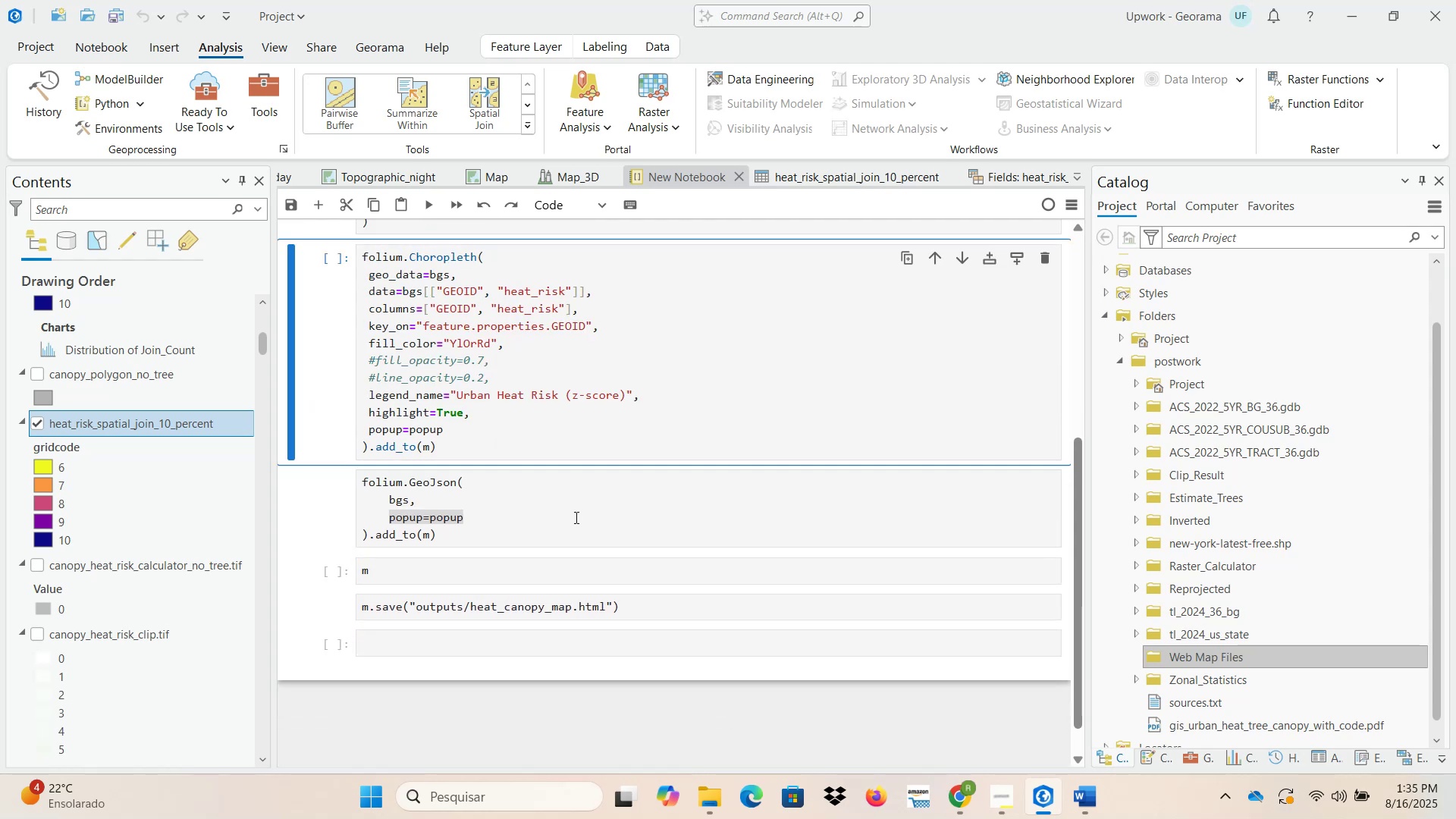 
scroll: coordinate [573, 513], scroll_direction: up, amount: 11.0
 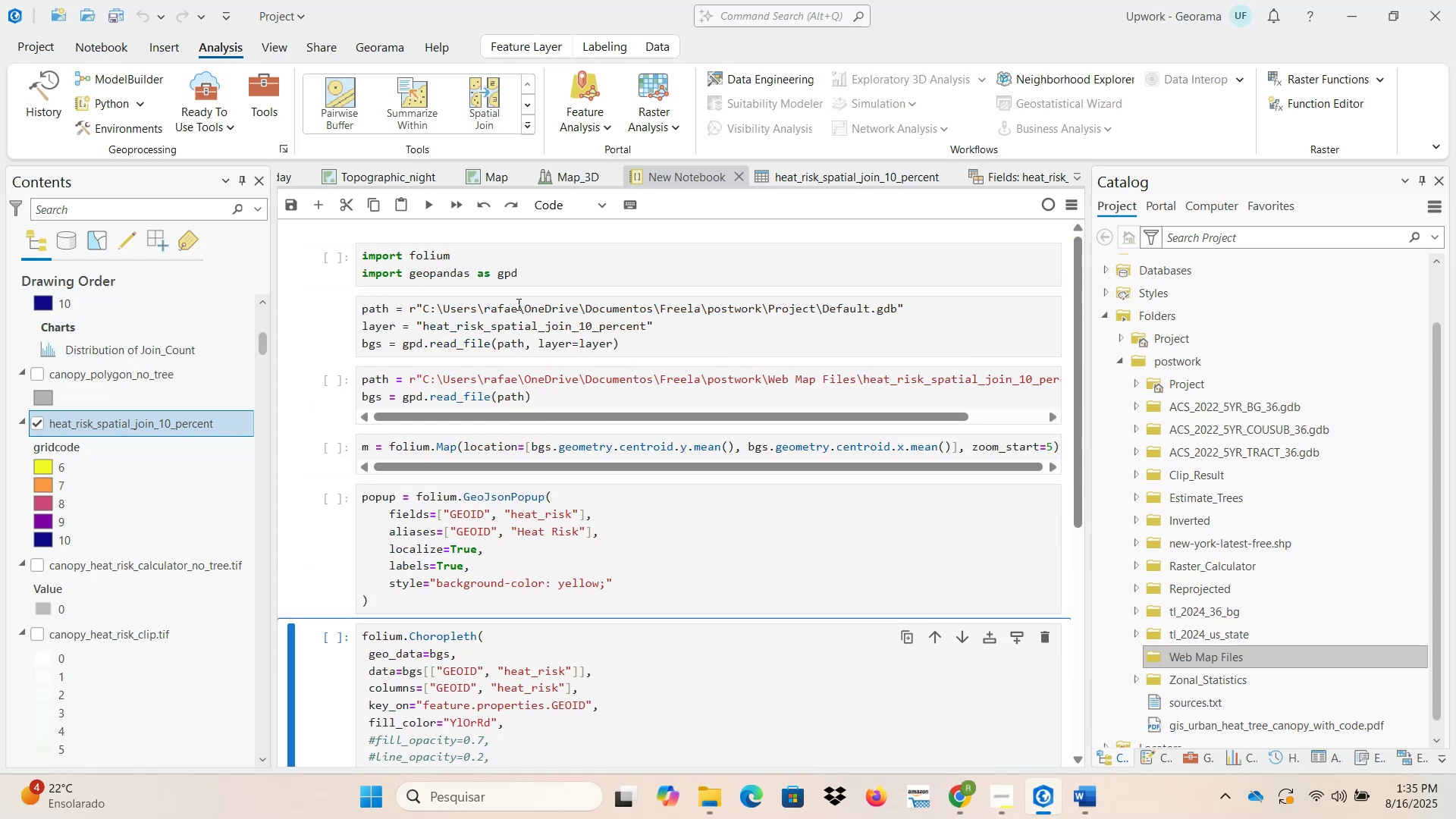 
left_click([516, 266])
 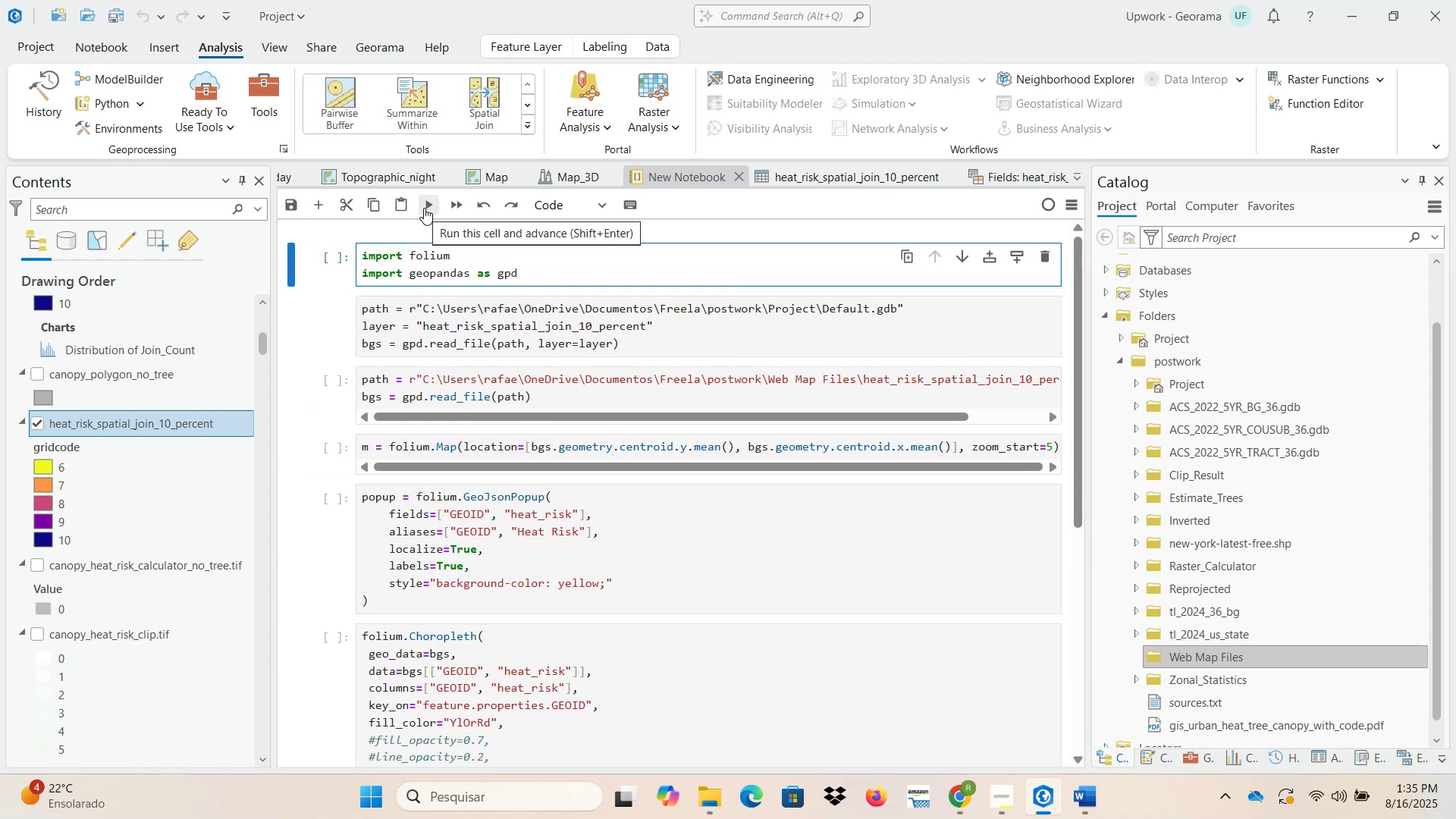 
left_click([457, 206])
 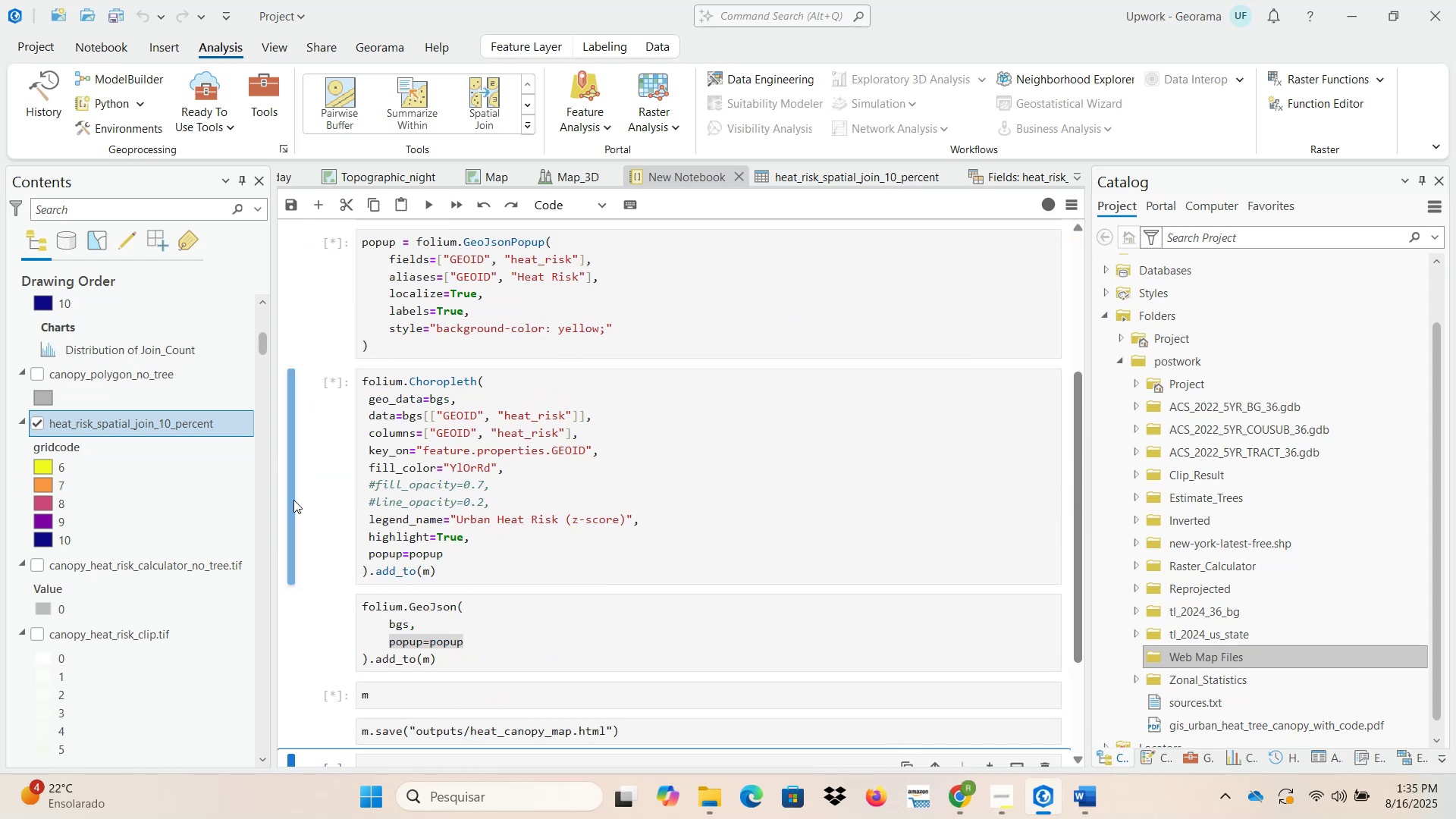 
scroll: coordinate [306, 528], scroll_direction: down, amount: 2.0
 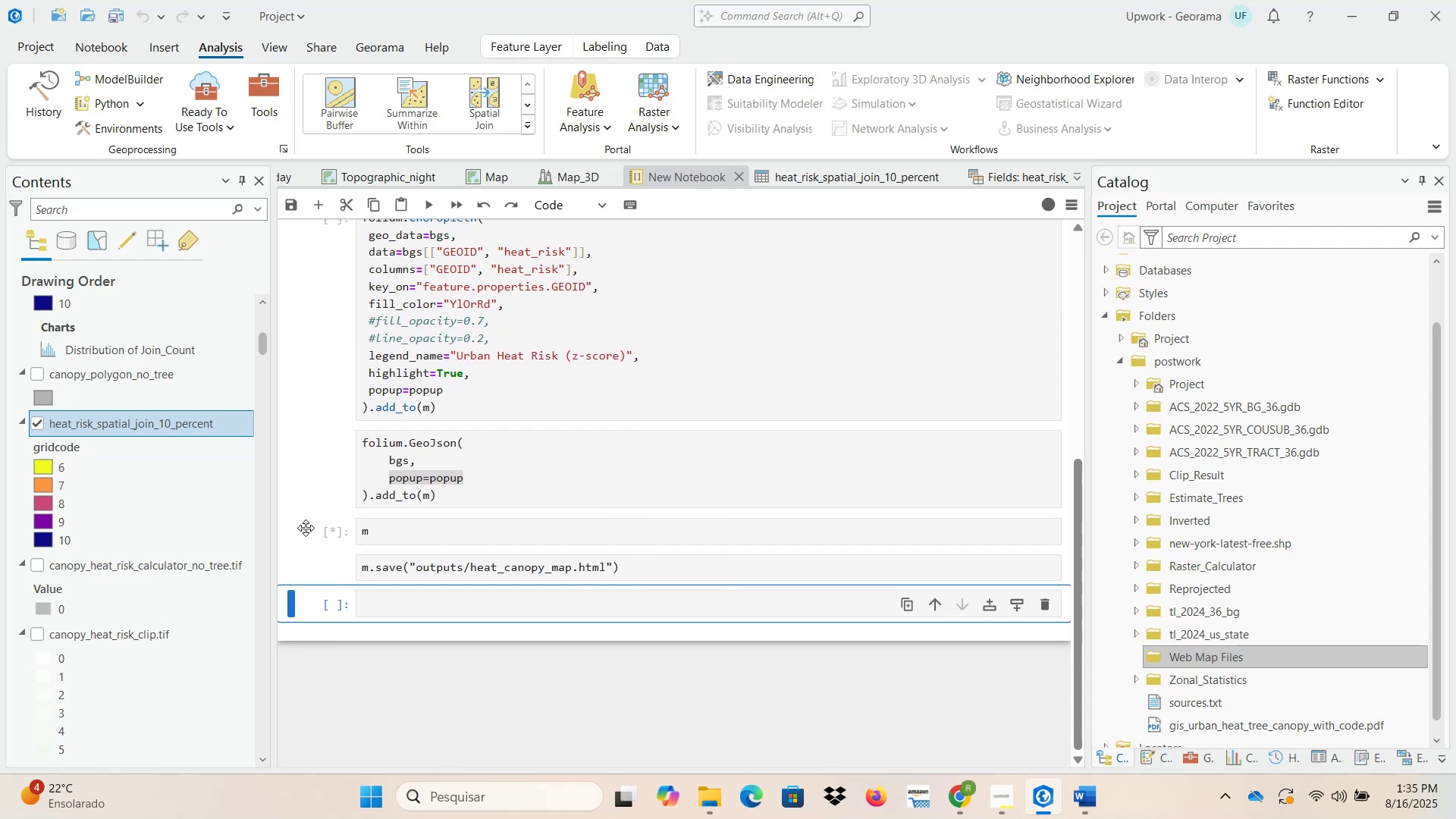 
wait(9.62)
 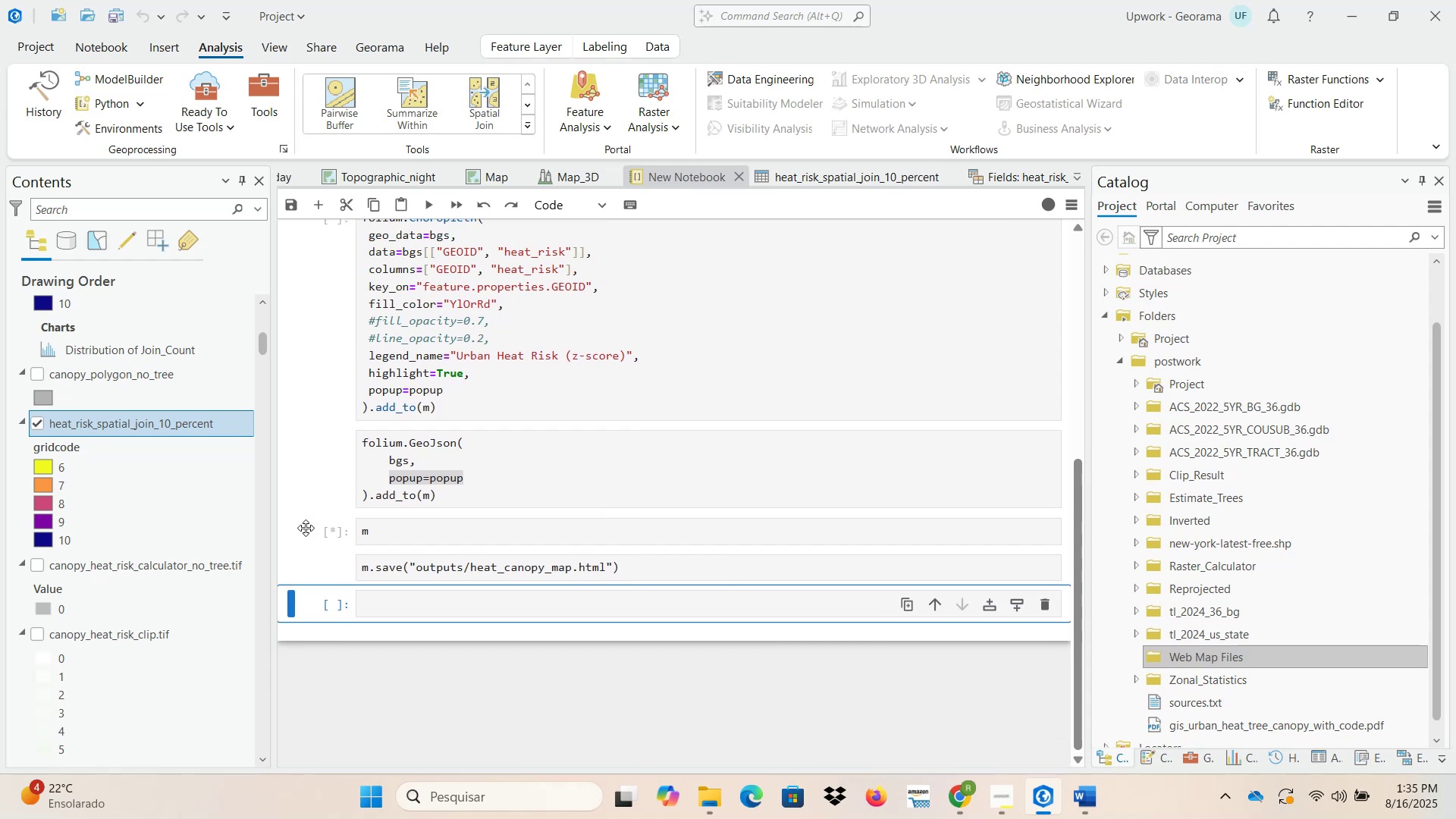 
scroll: coordinate [306, 559], scroll_direction: down, amount: 2.0
 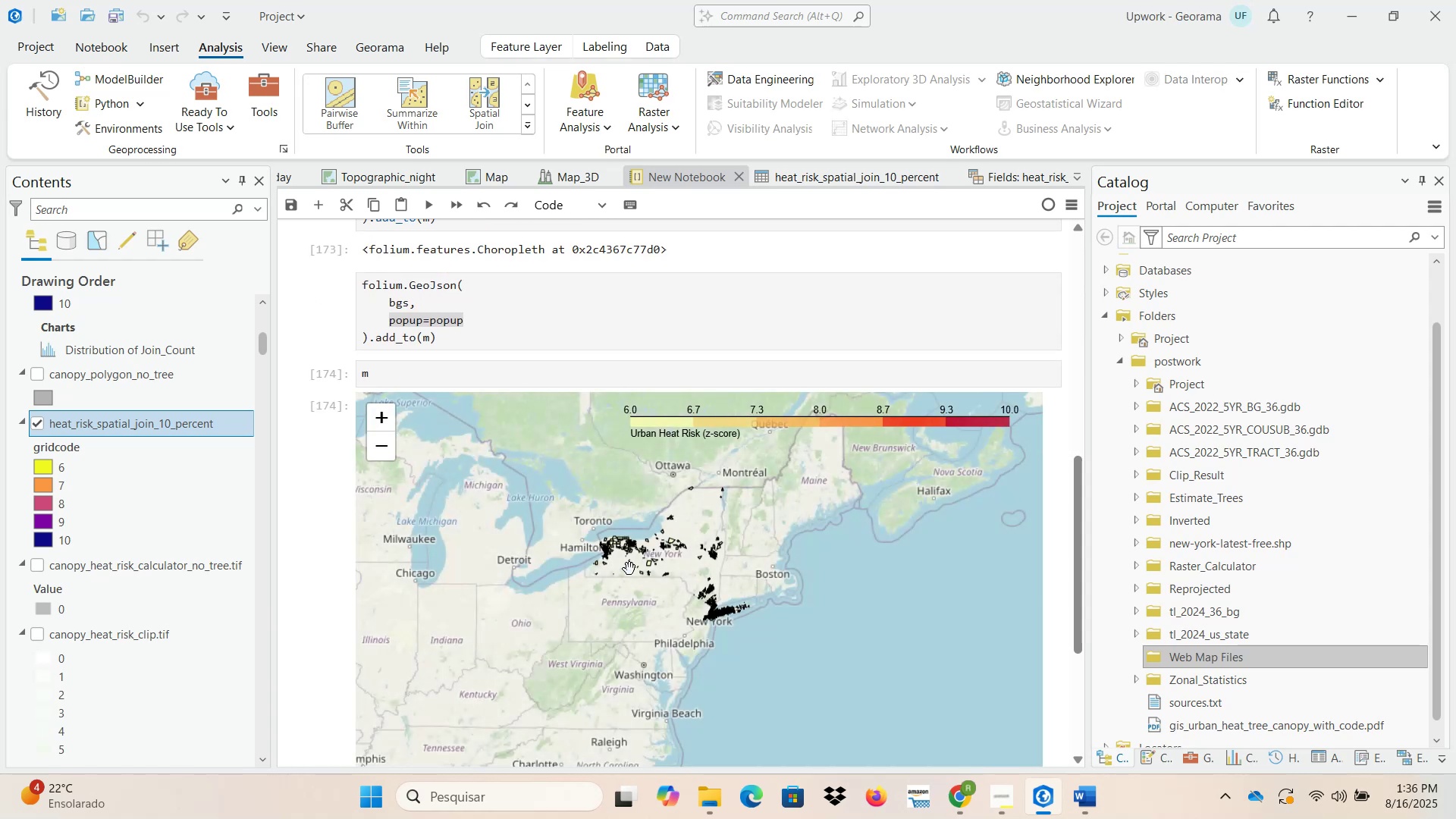 
scroll: coordinate [698, 615], scroll_direction: up, amount: 15.0
 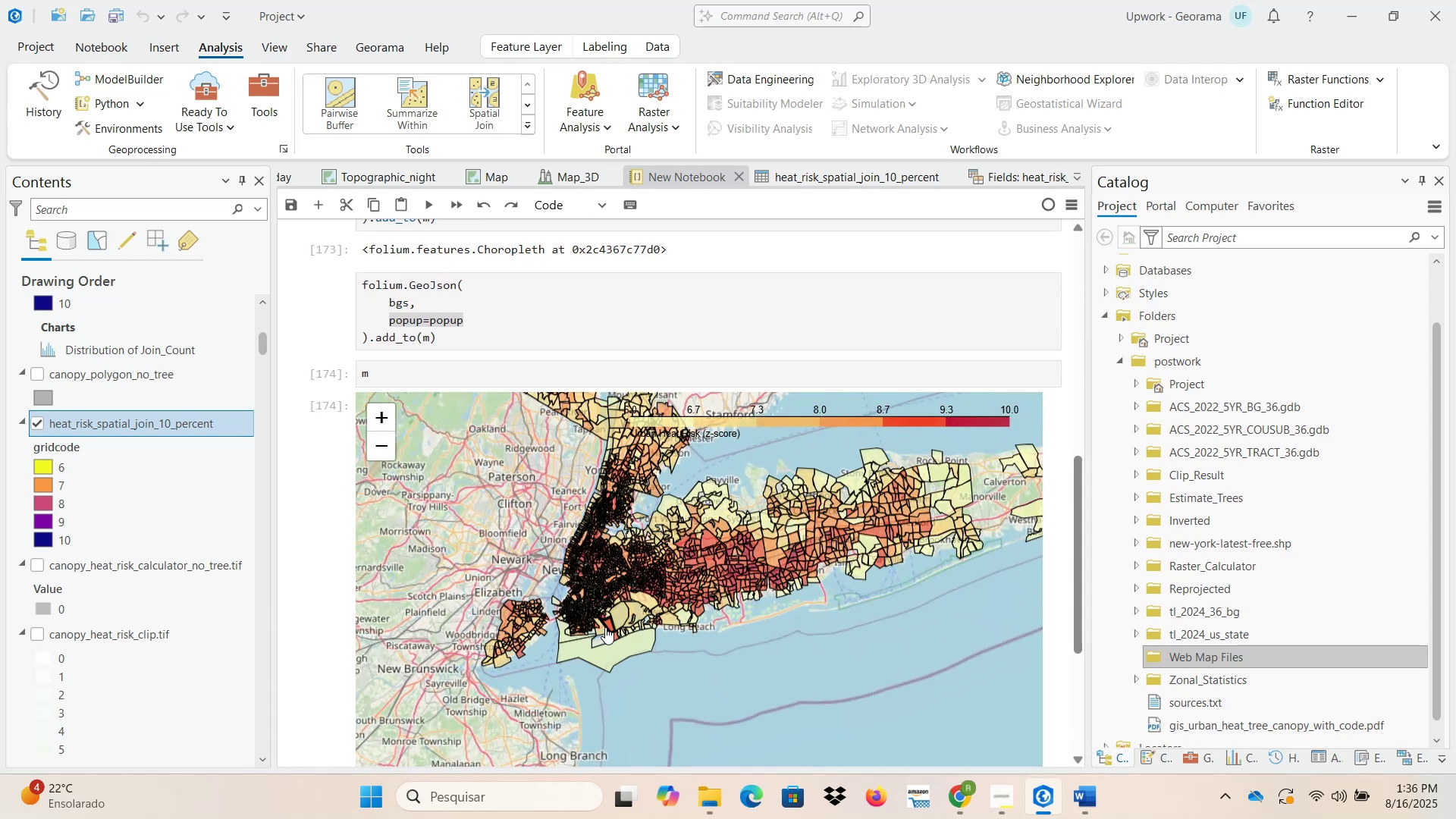 
left_click([620, 648])
 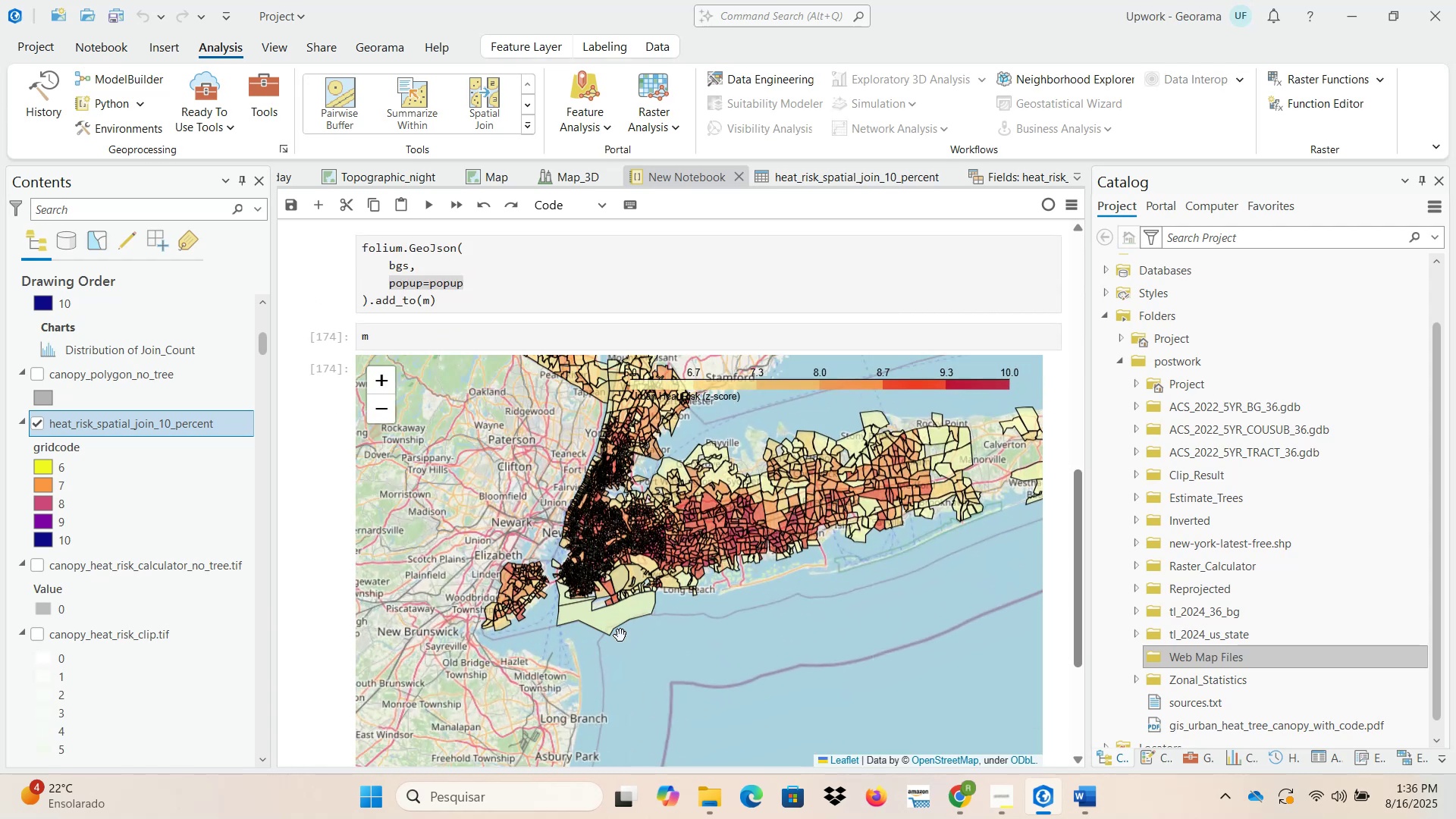 
left_click([620, 613])
 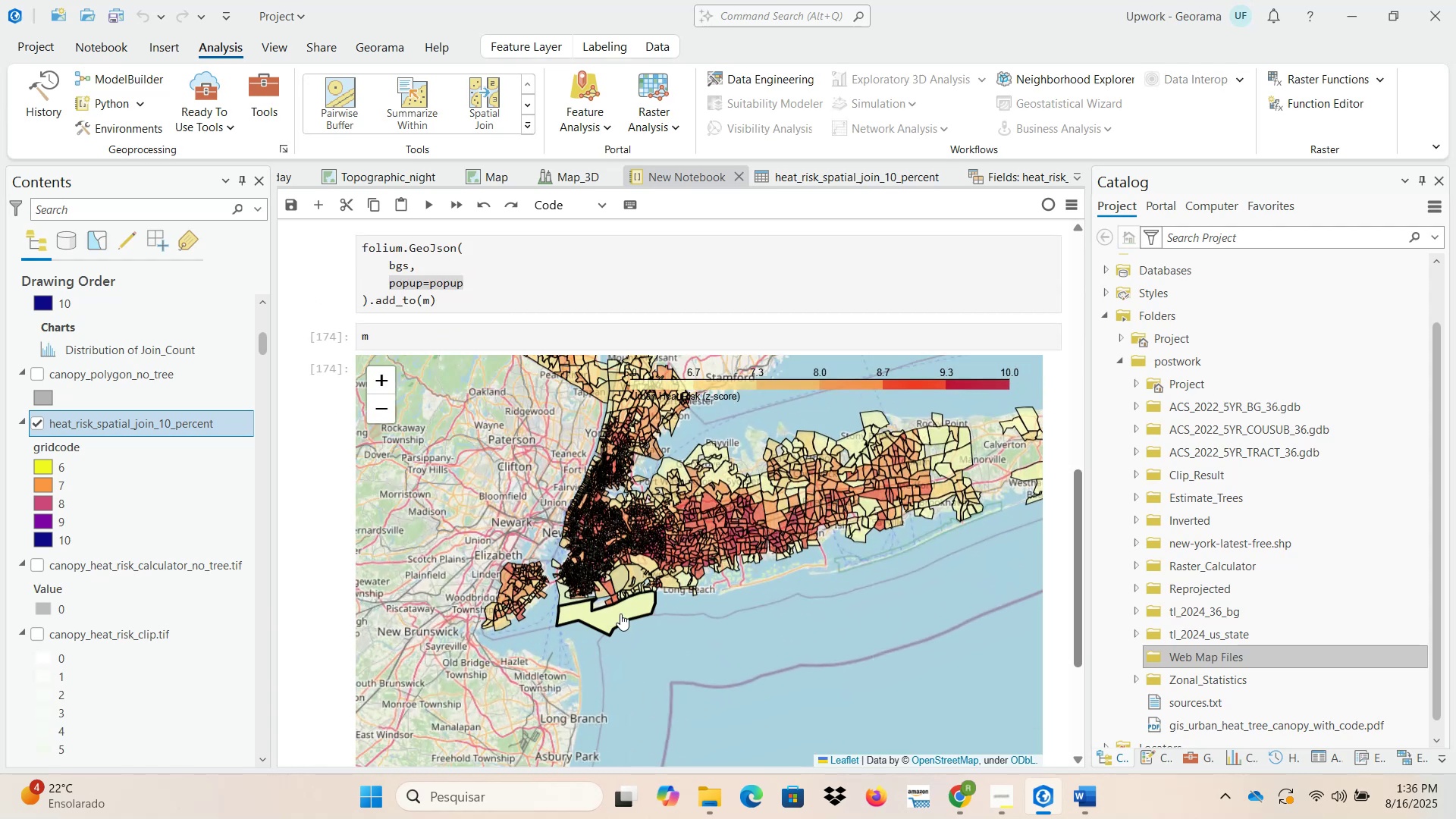 
left_click([626, 610])
 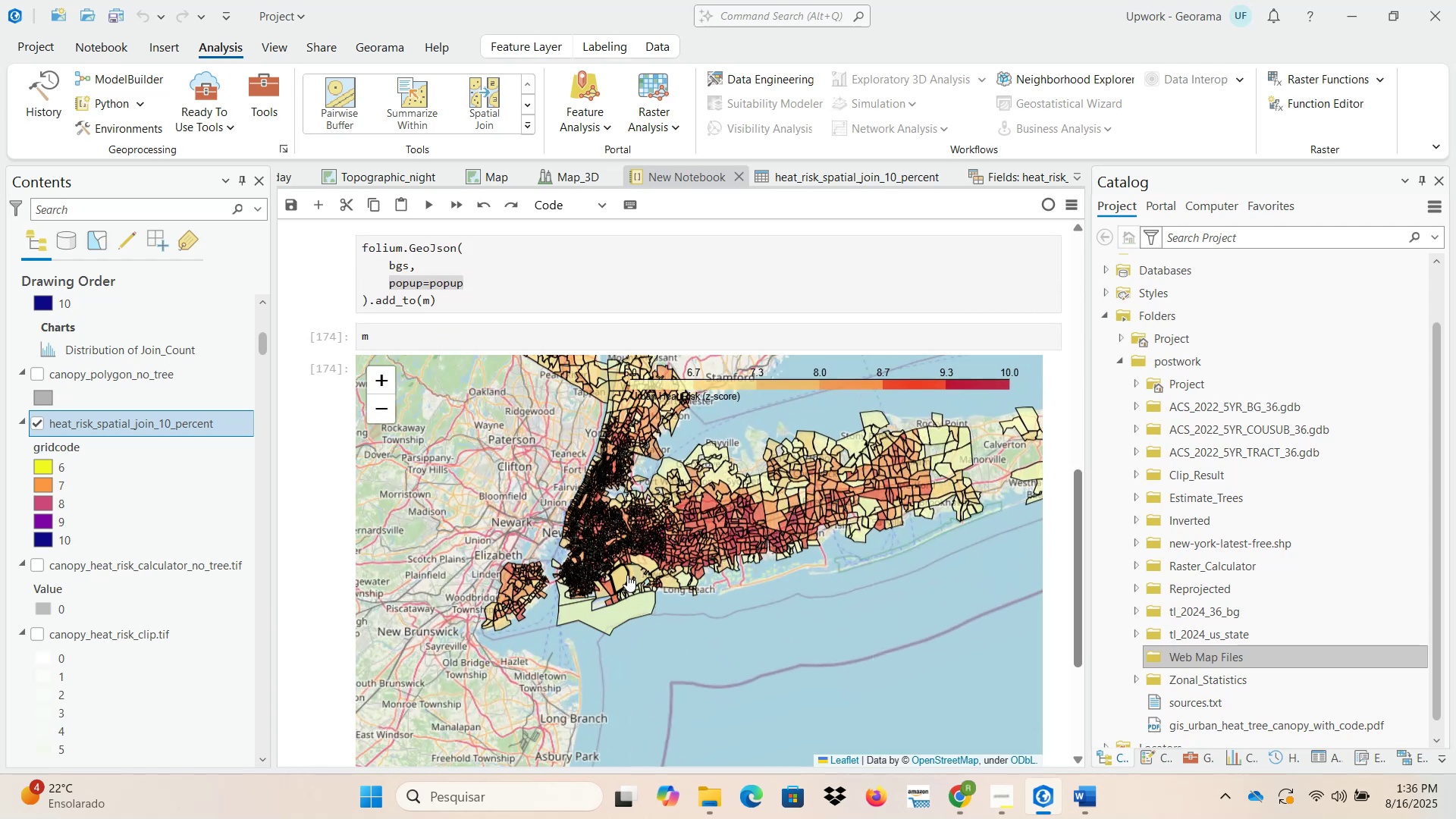 
double_click([620, 575])
 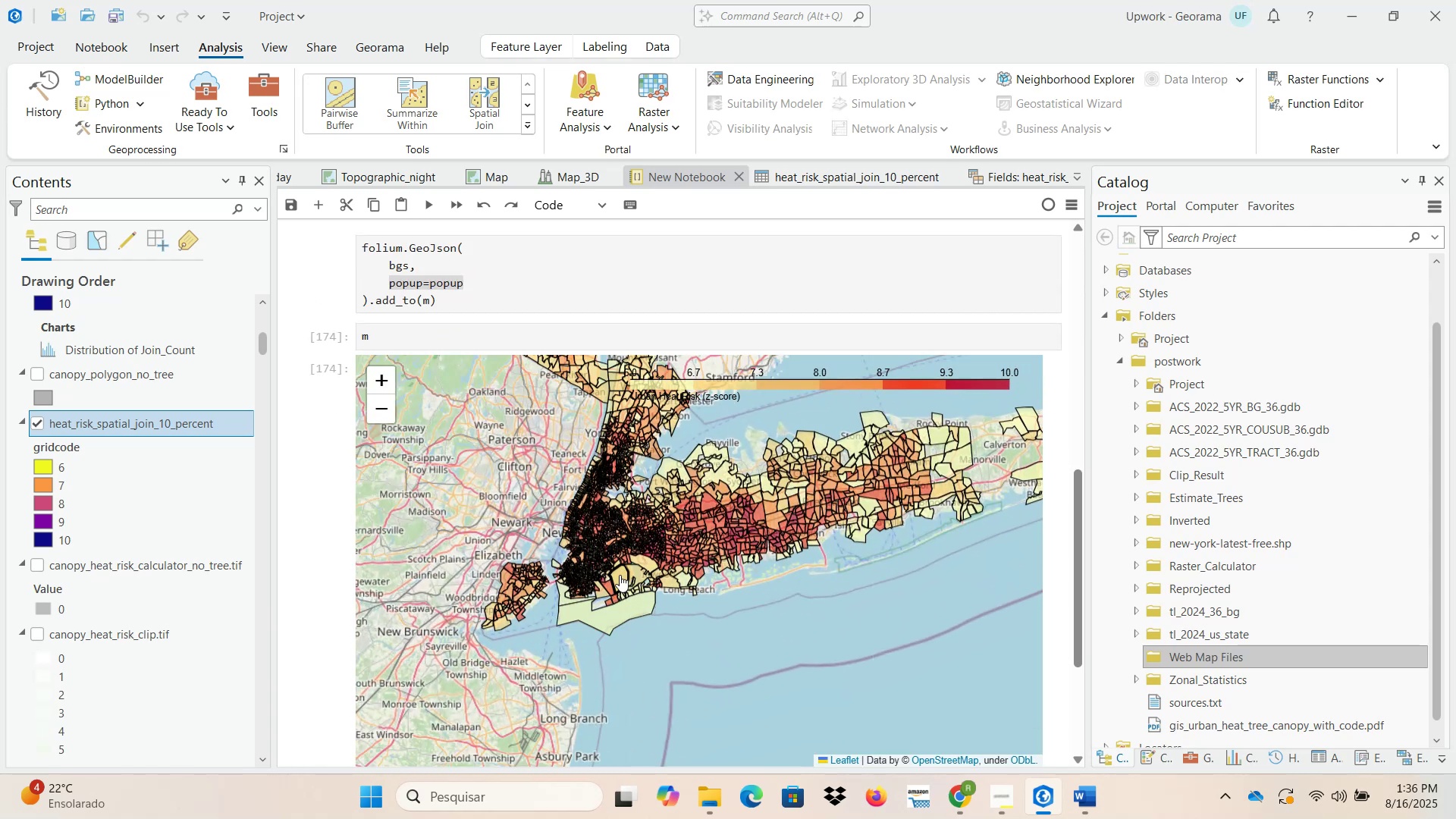 
triple_click([620, 575])
 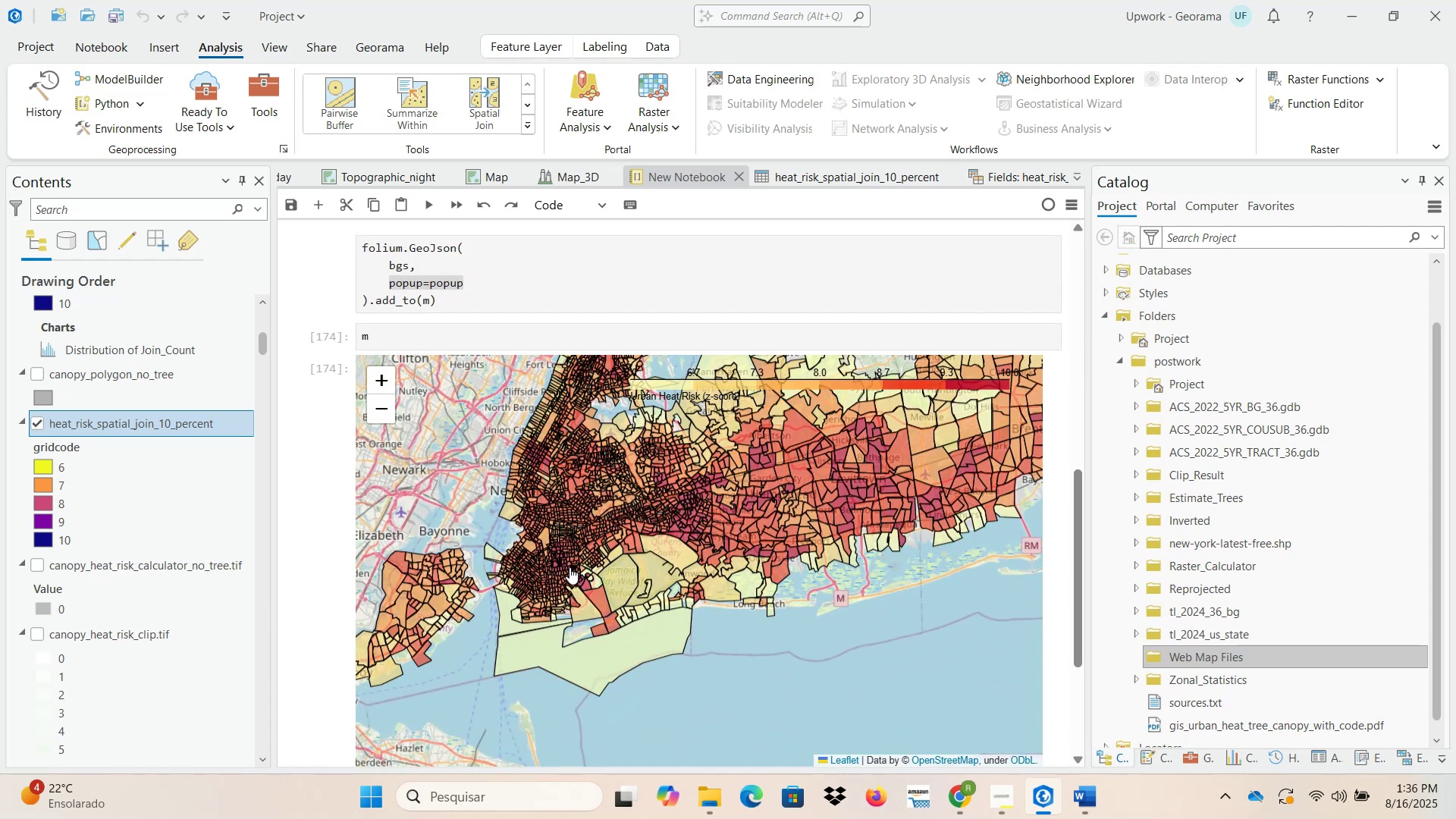 
left_click([557, 567])
 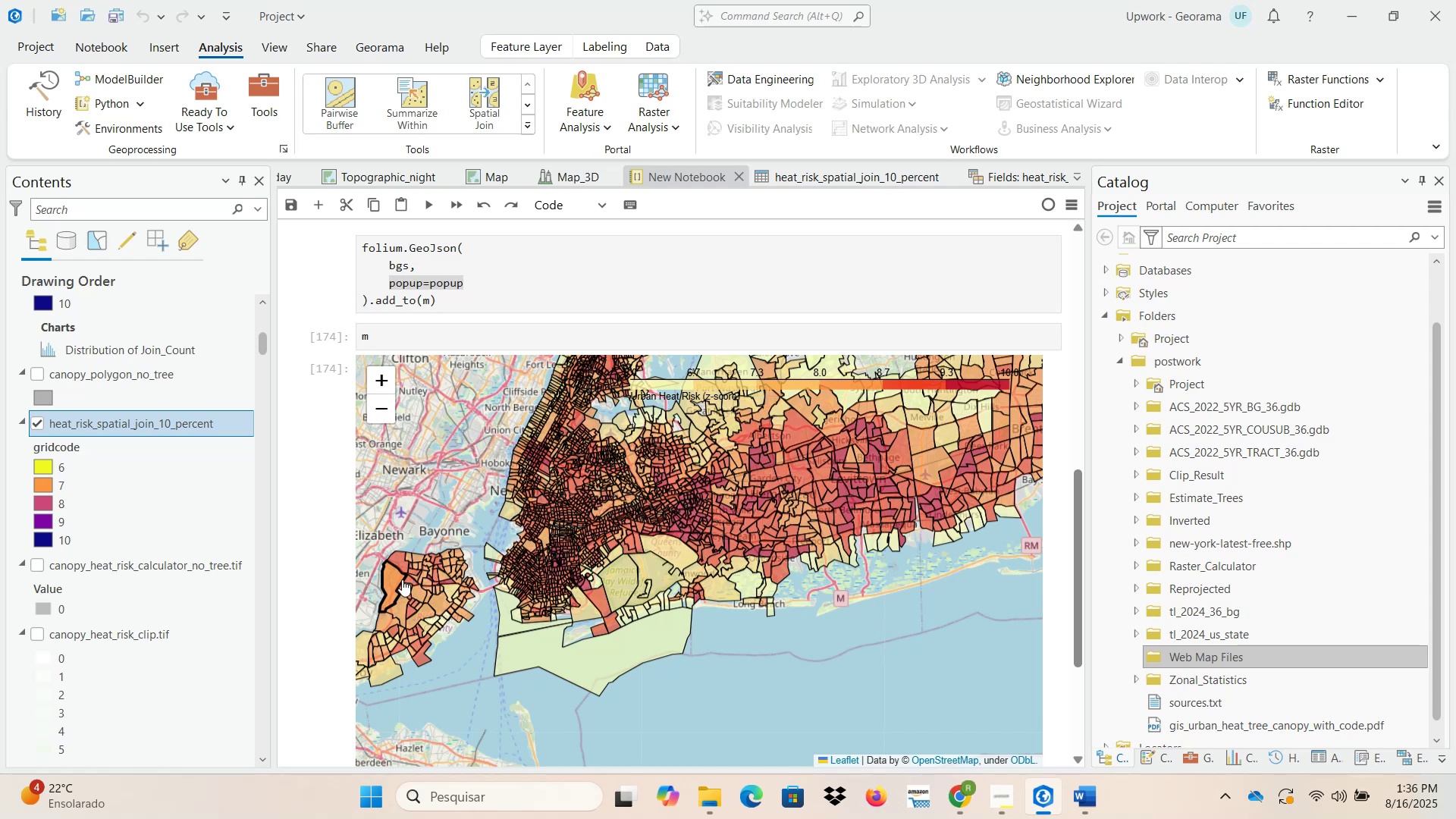 
double_click([397, 582])
 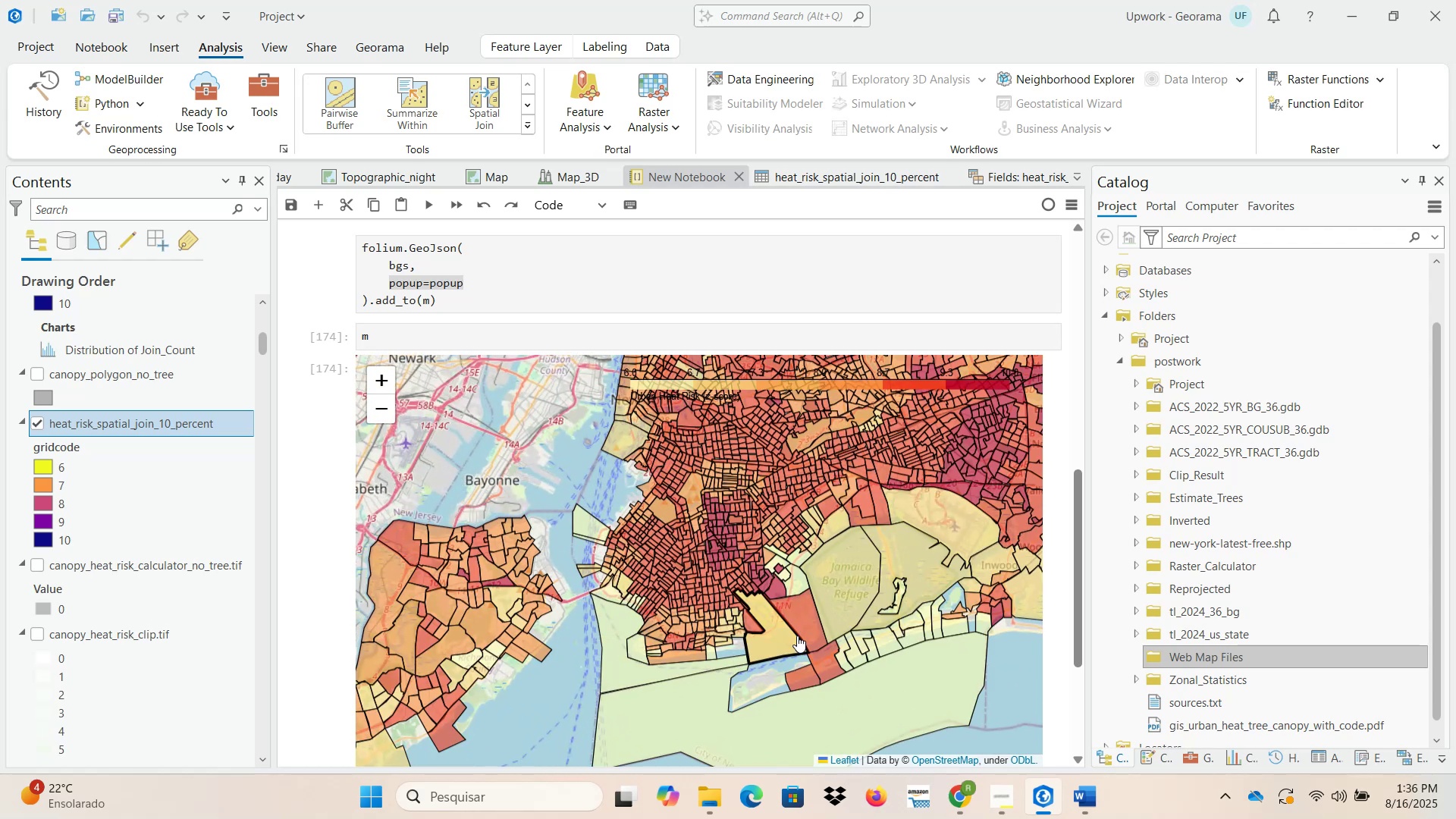 
double_click([801, 624])
 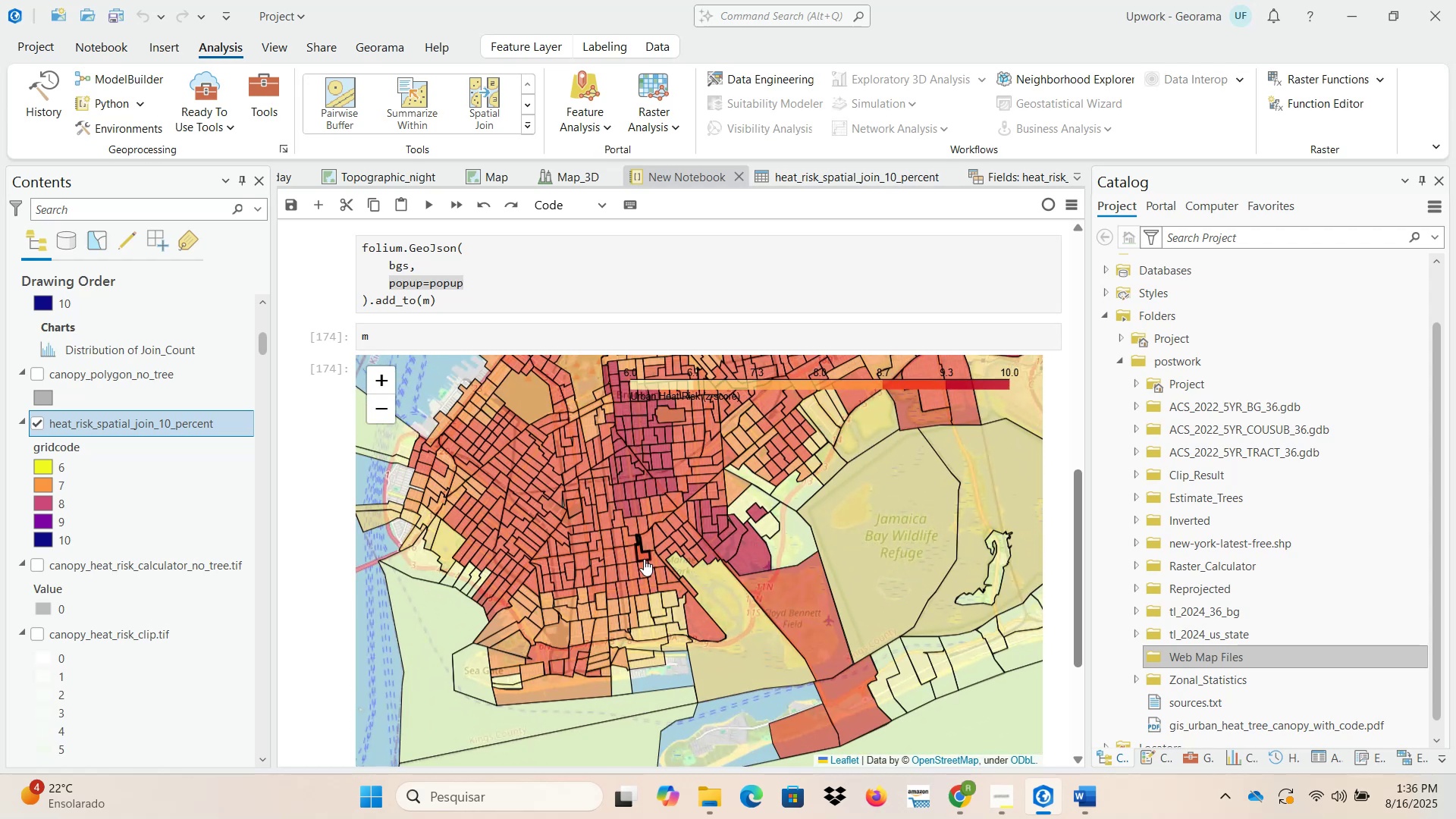 
scroll: coordinate [334, 561], scroll_direction: up, amount: 3.0
 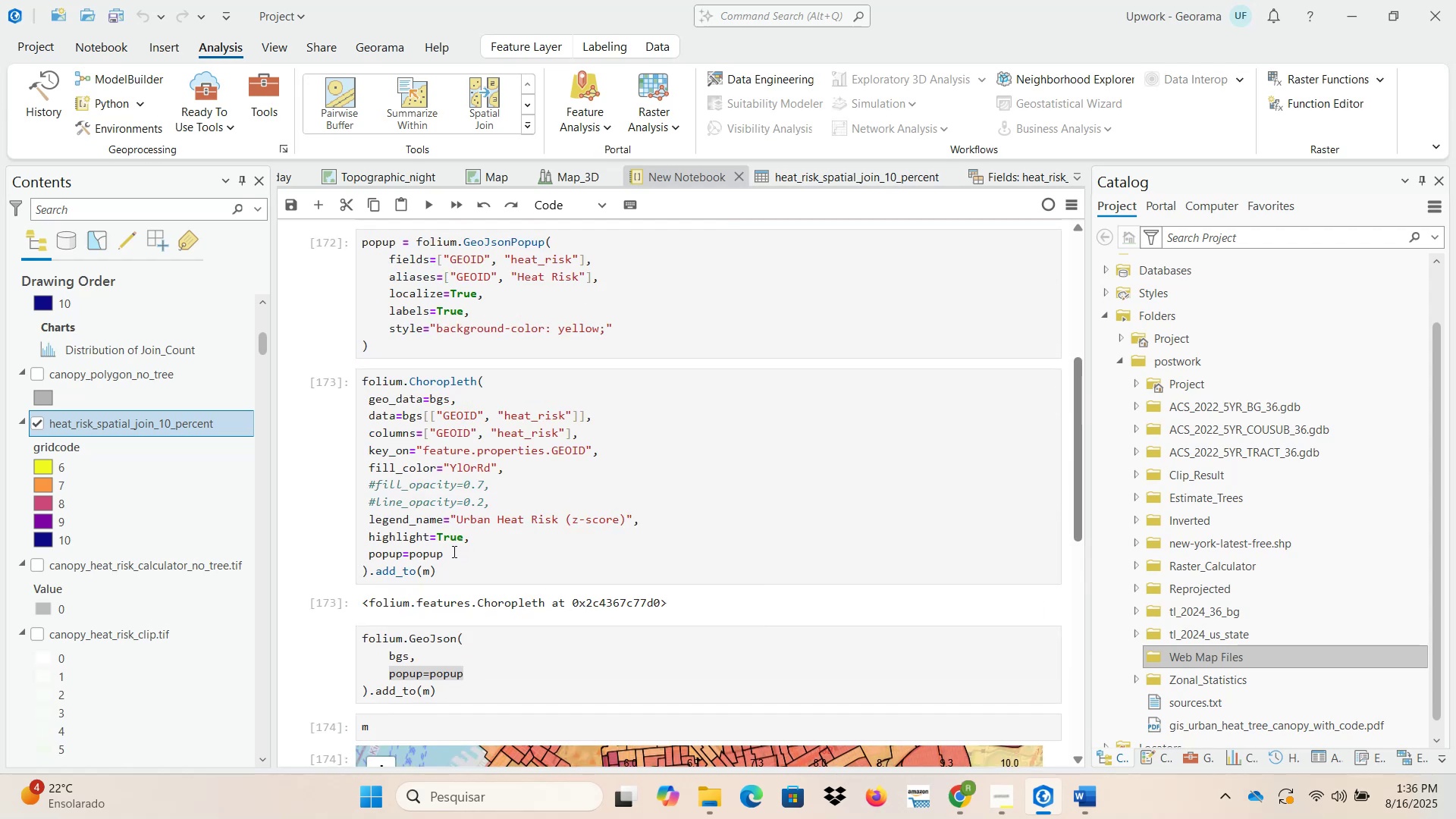 
wait(9.24)
 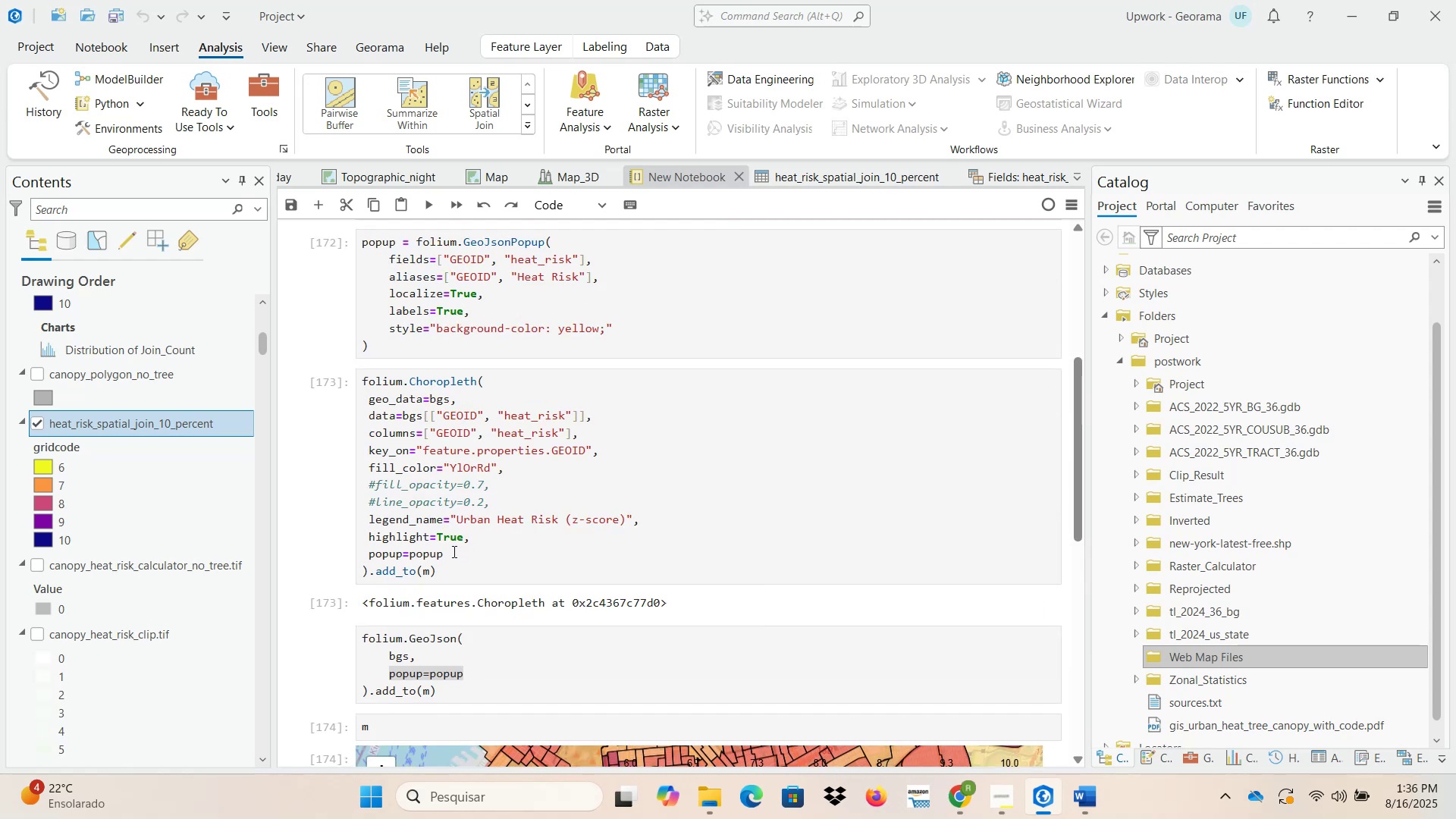 
left_click([961, 799])
 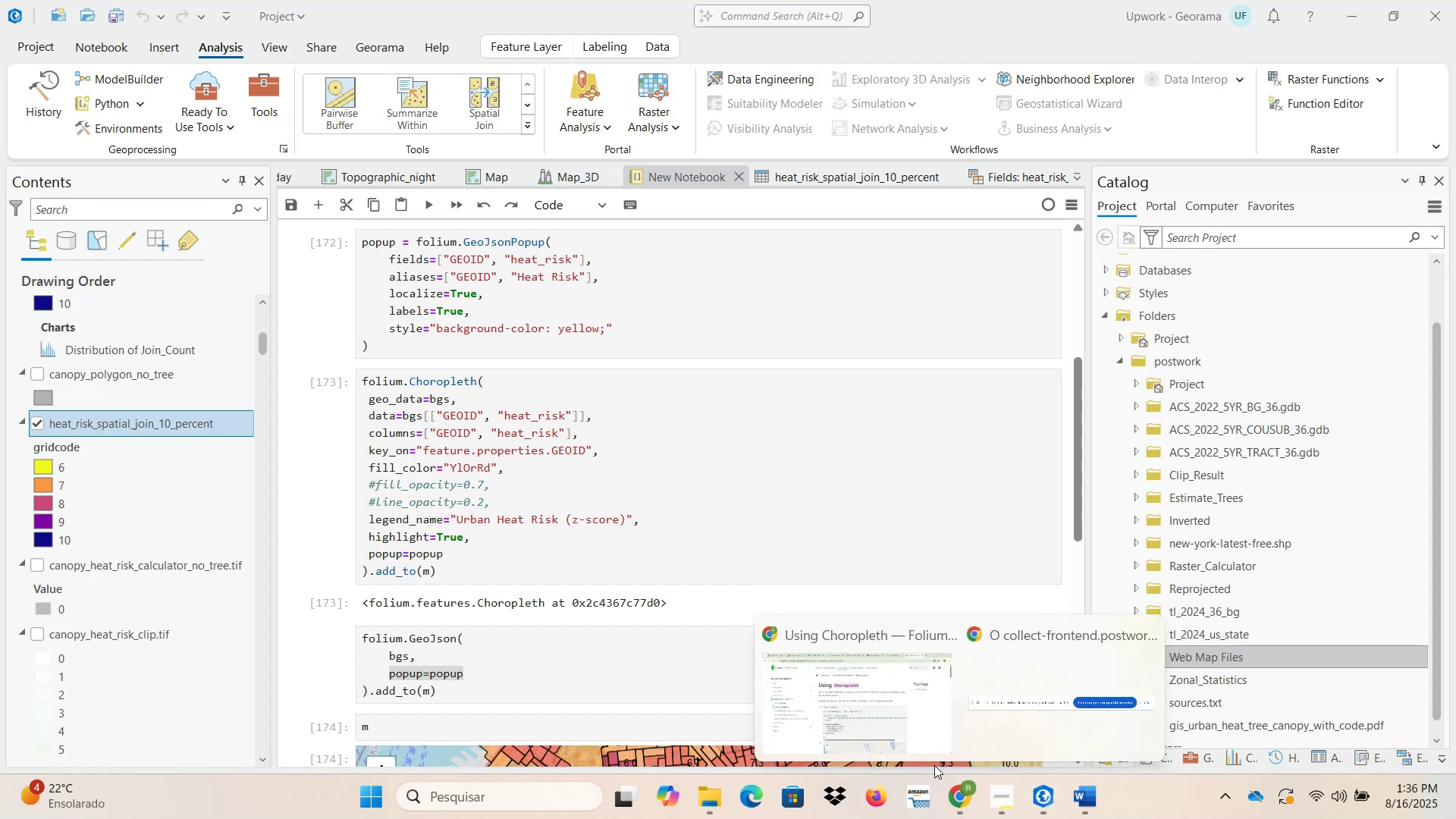 
left_click([890, 700])
 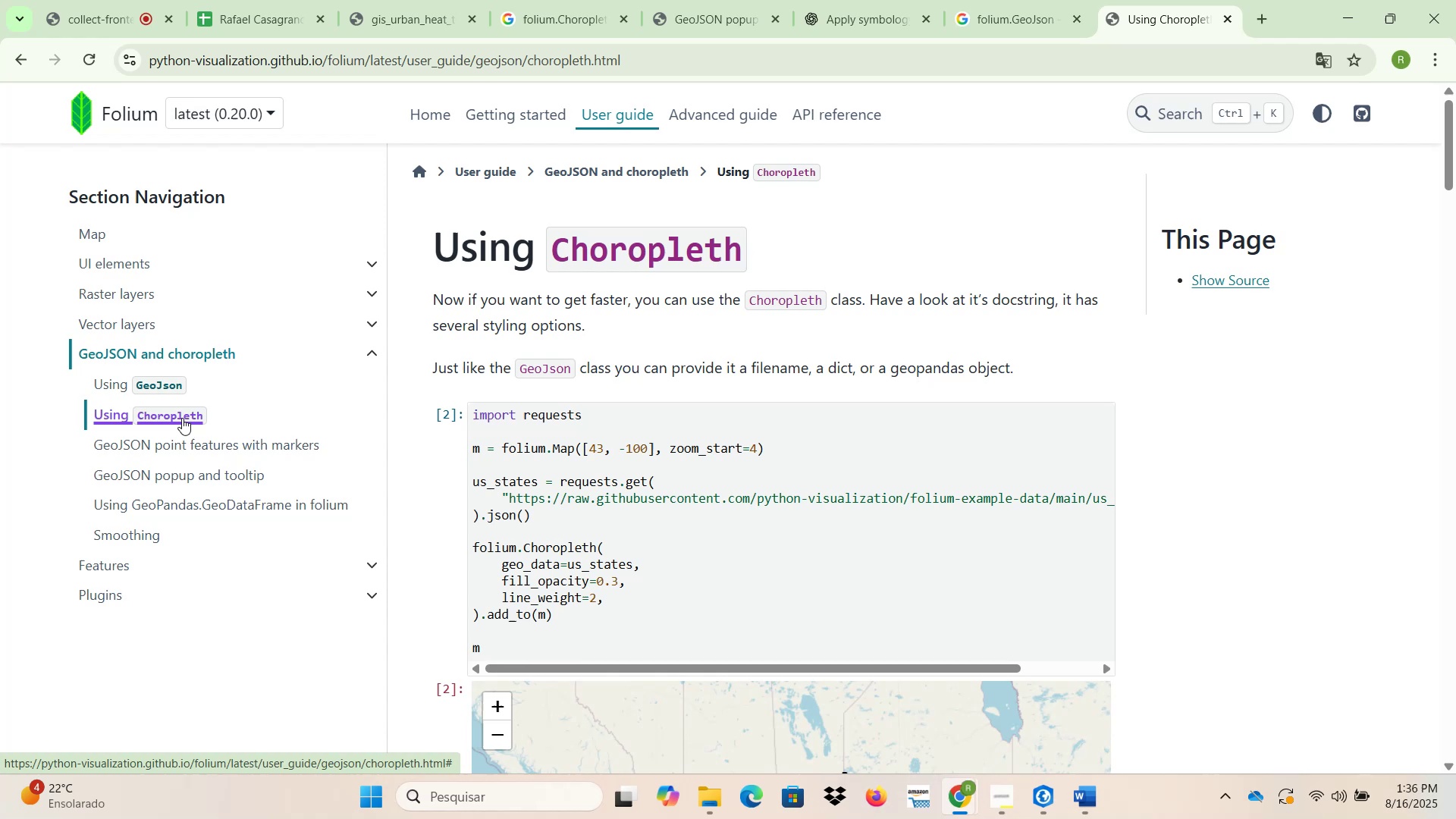 
wait(6.84)
 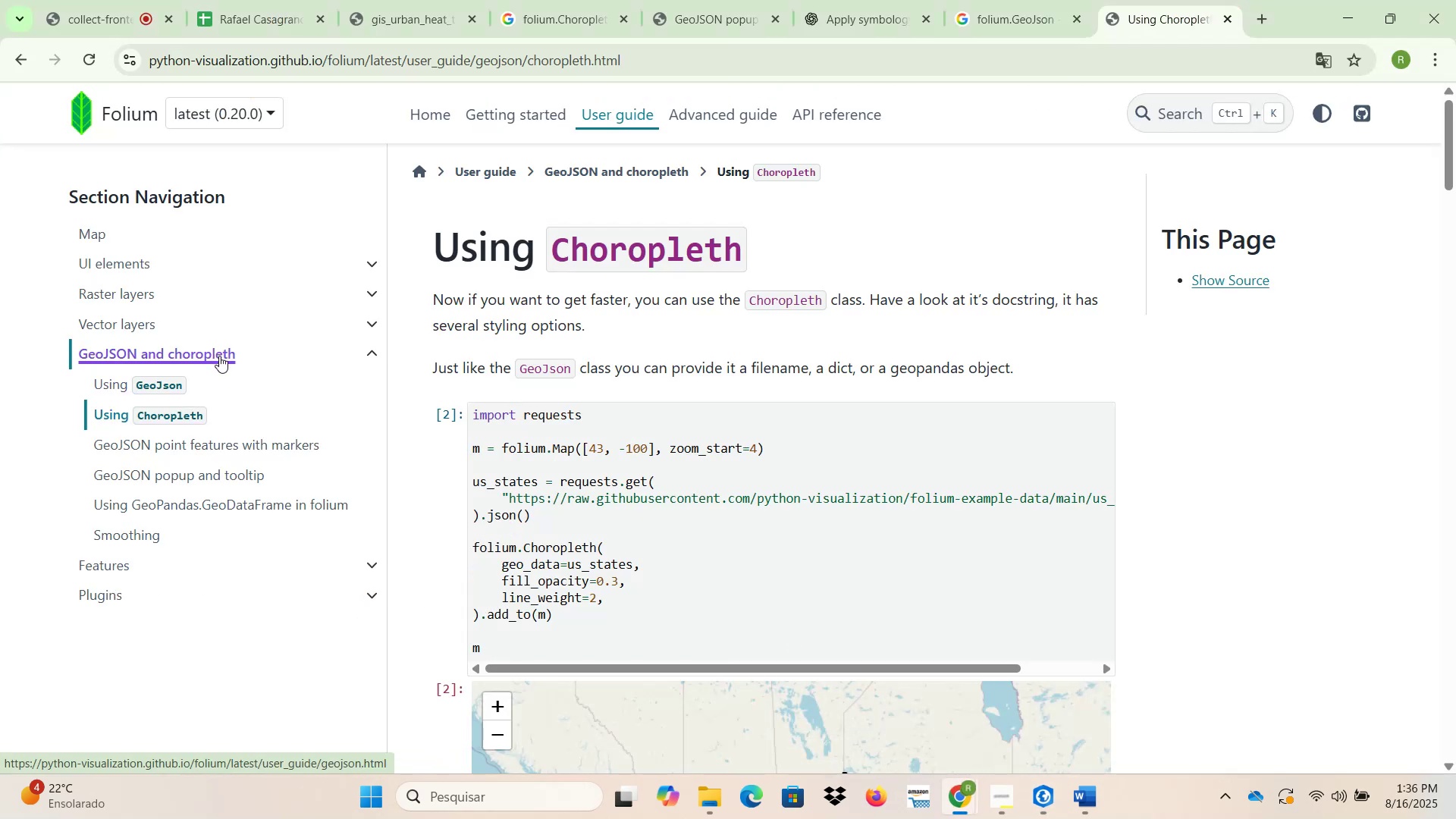 
left_click([182, 418])
 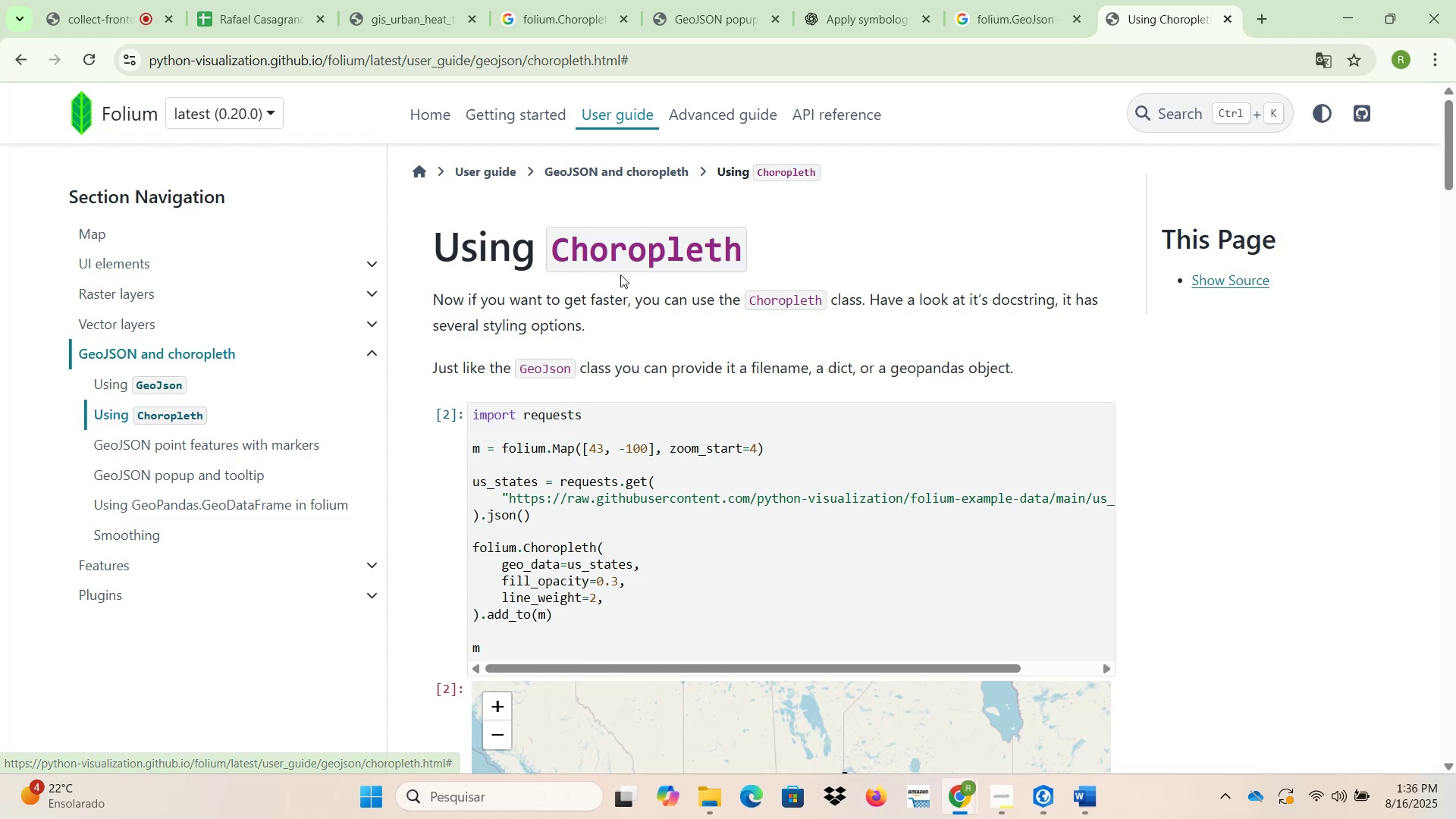 
double_click([622, 252])
 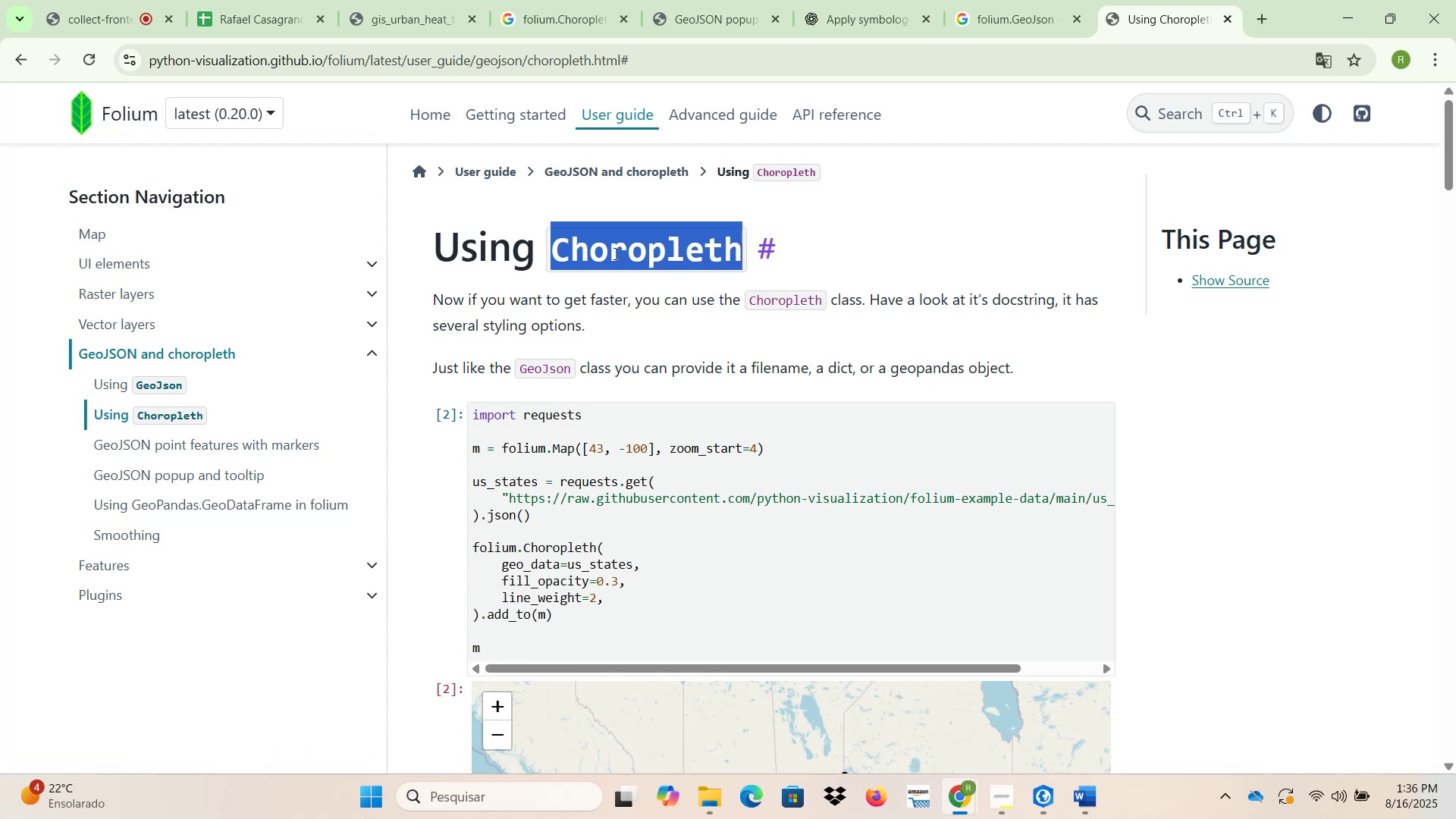 
key(Control+ControlLeft)
 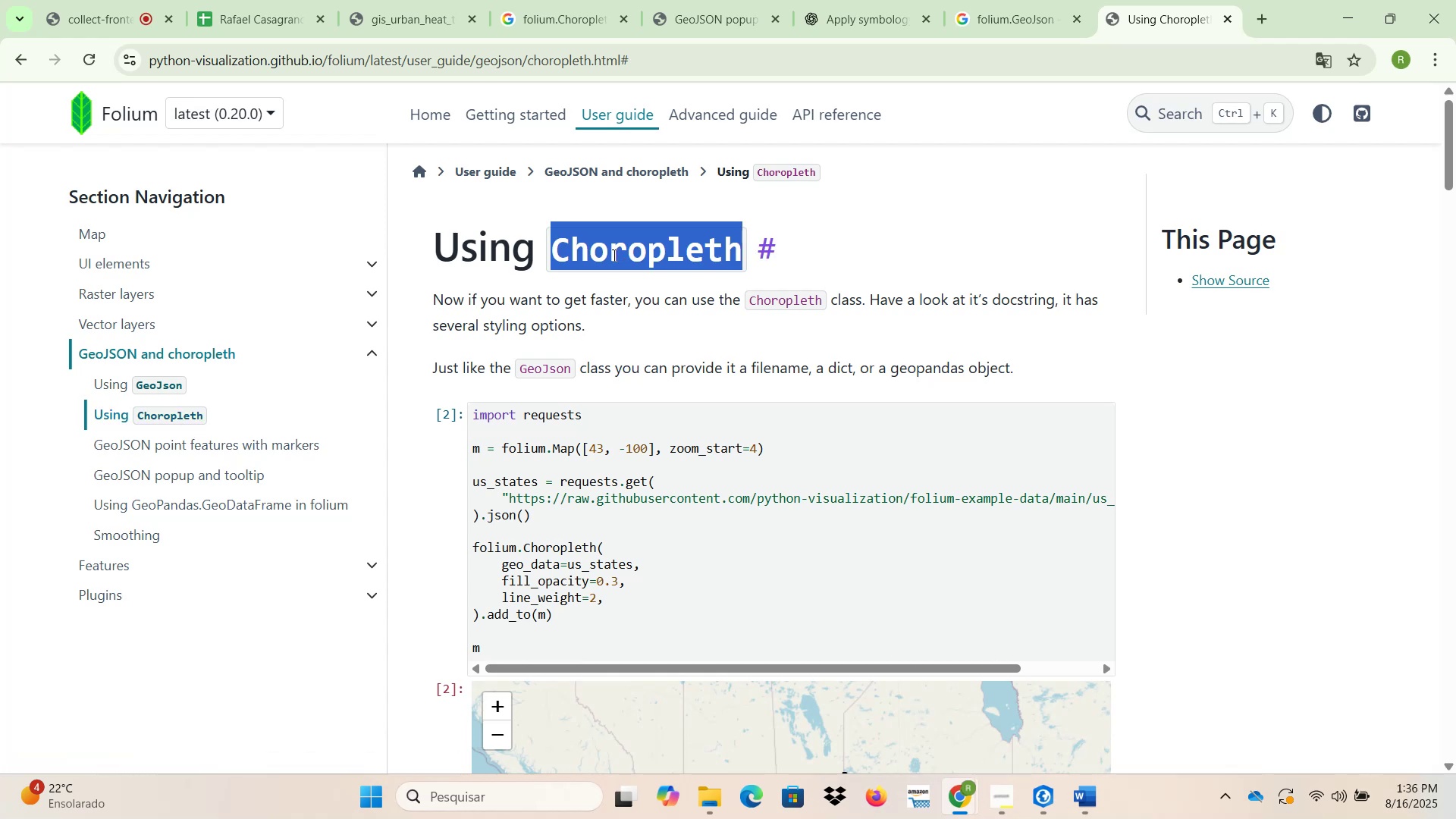 
key(Control+C)
 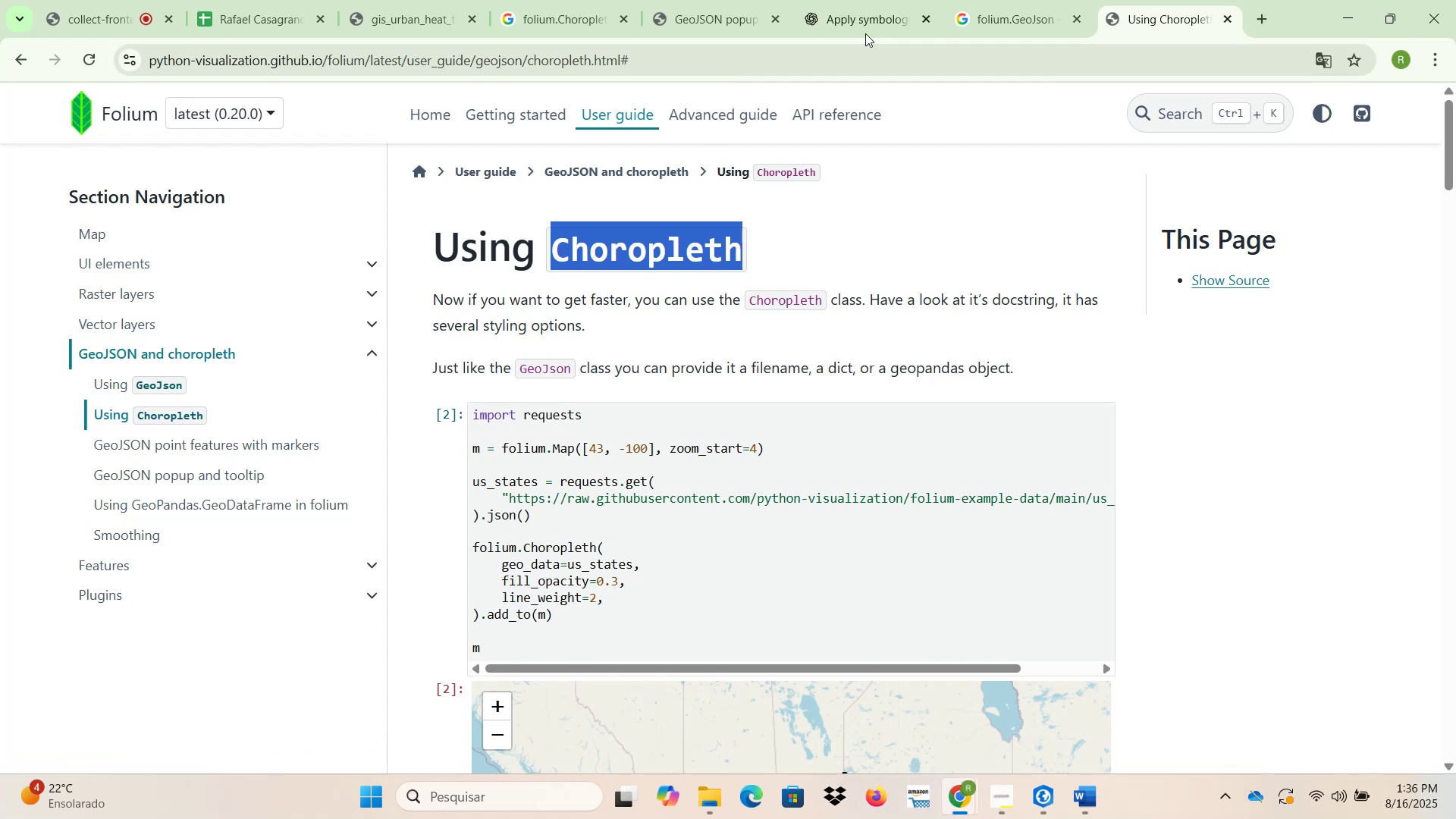 
left_click([855, 30])
 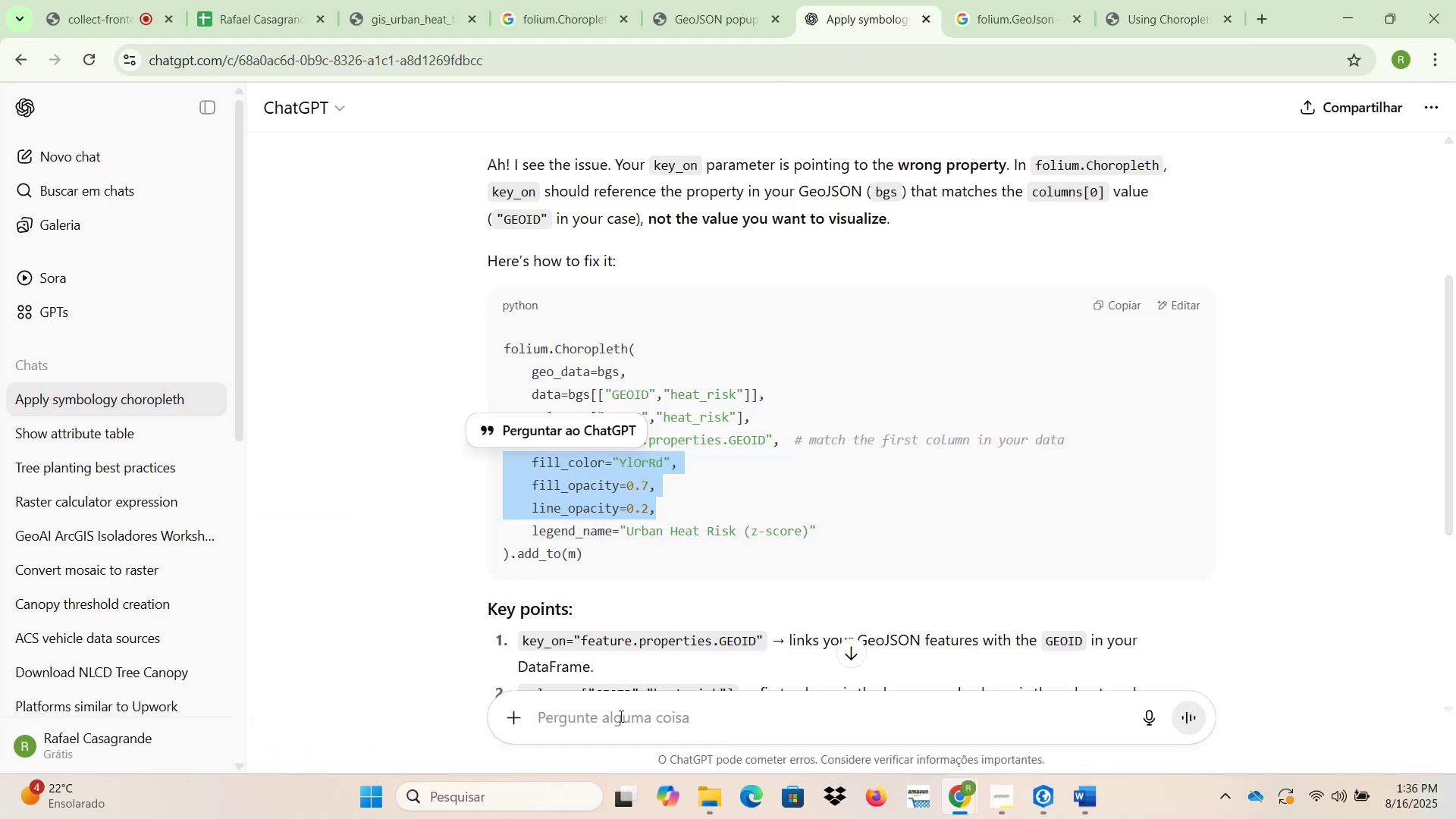 
left_click([619, 725])
 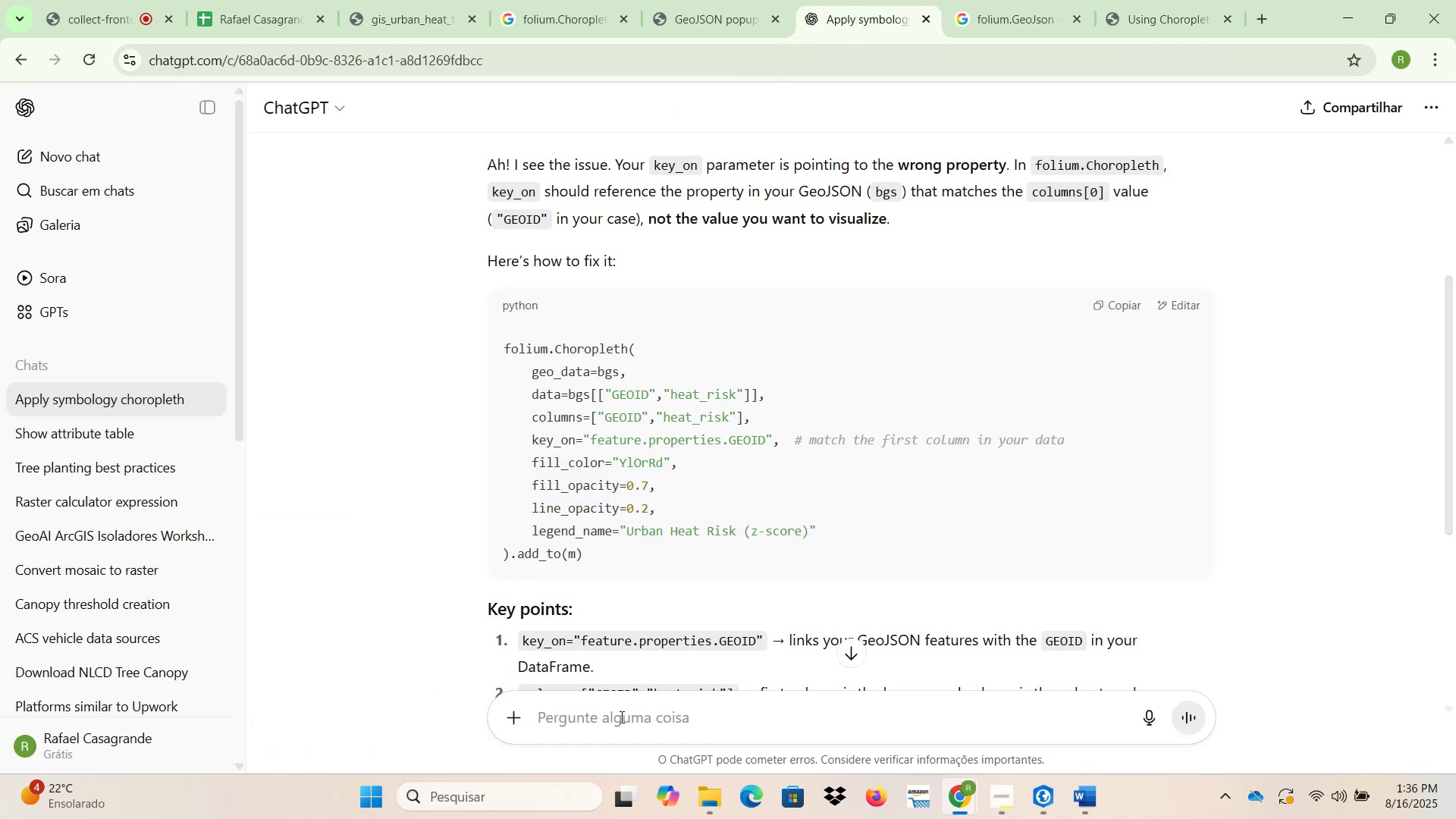 
type(how to use )
 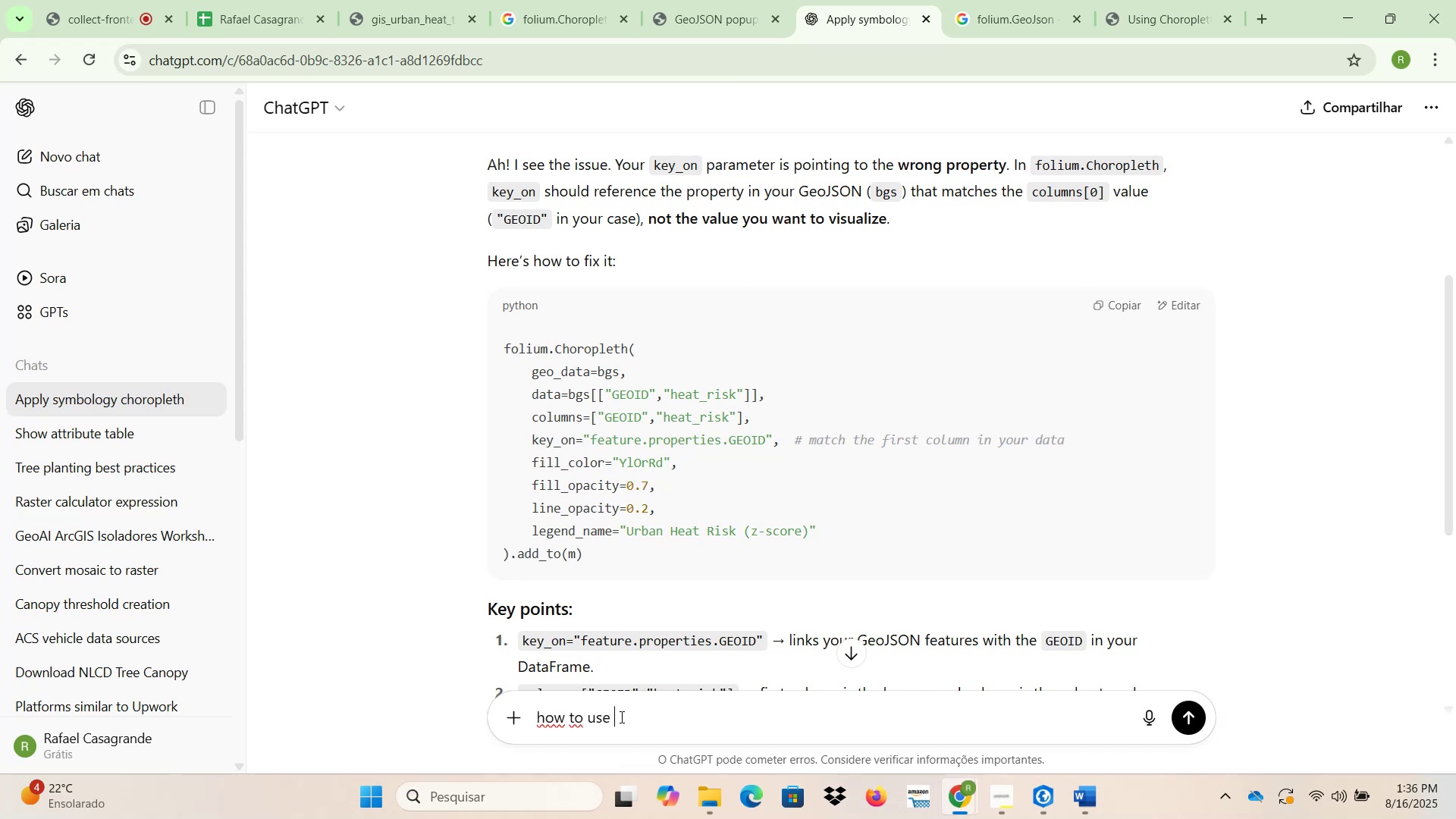 
key(Control+ControlLeft)
 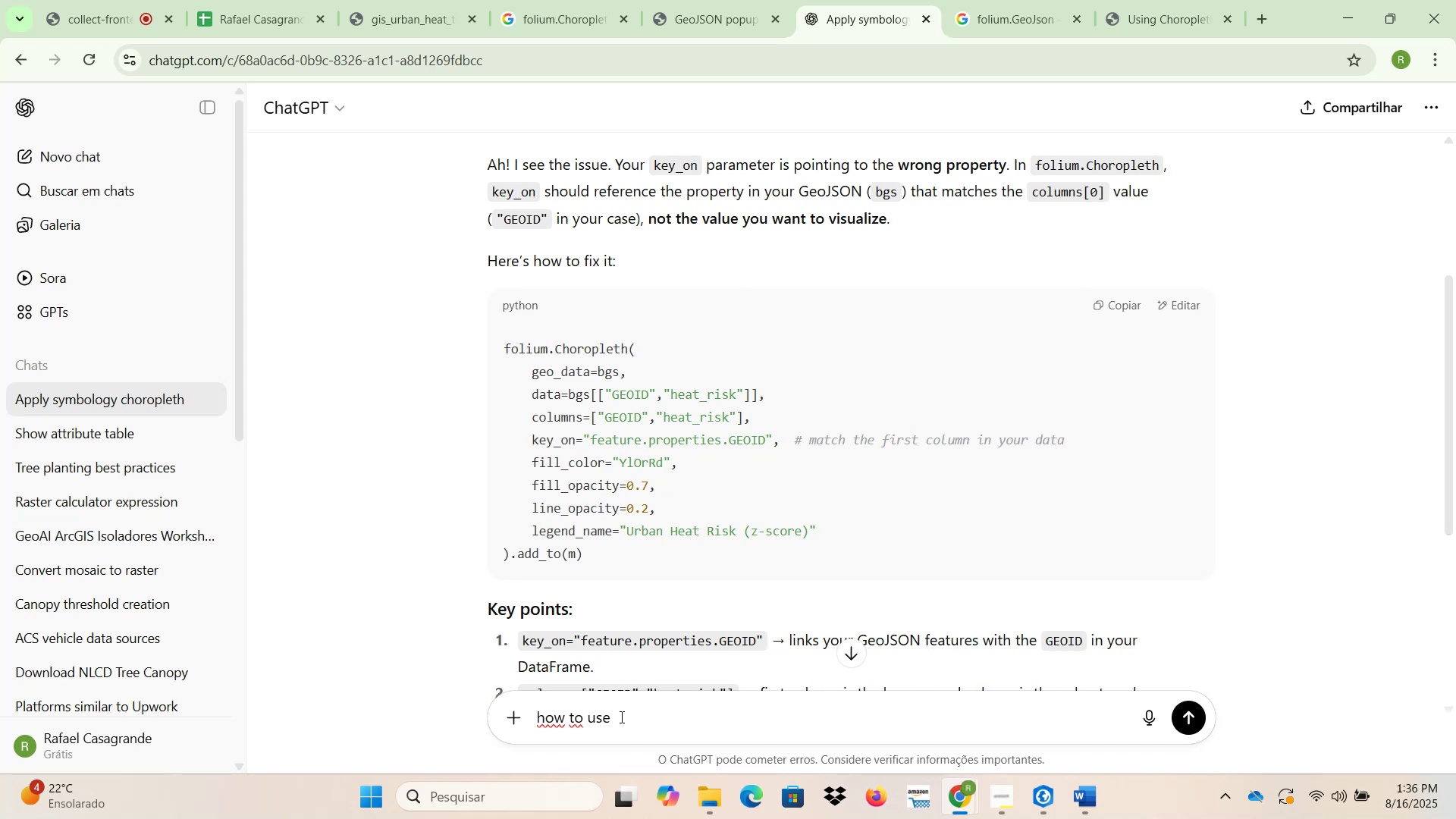 
key(Control+V)
 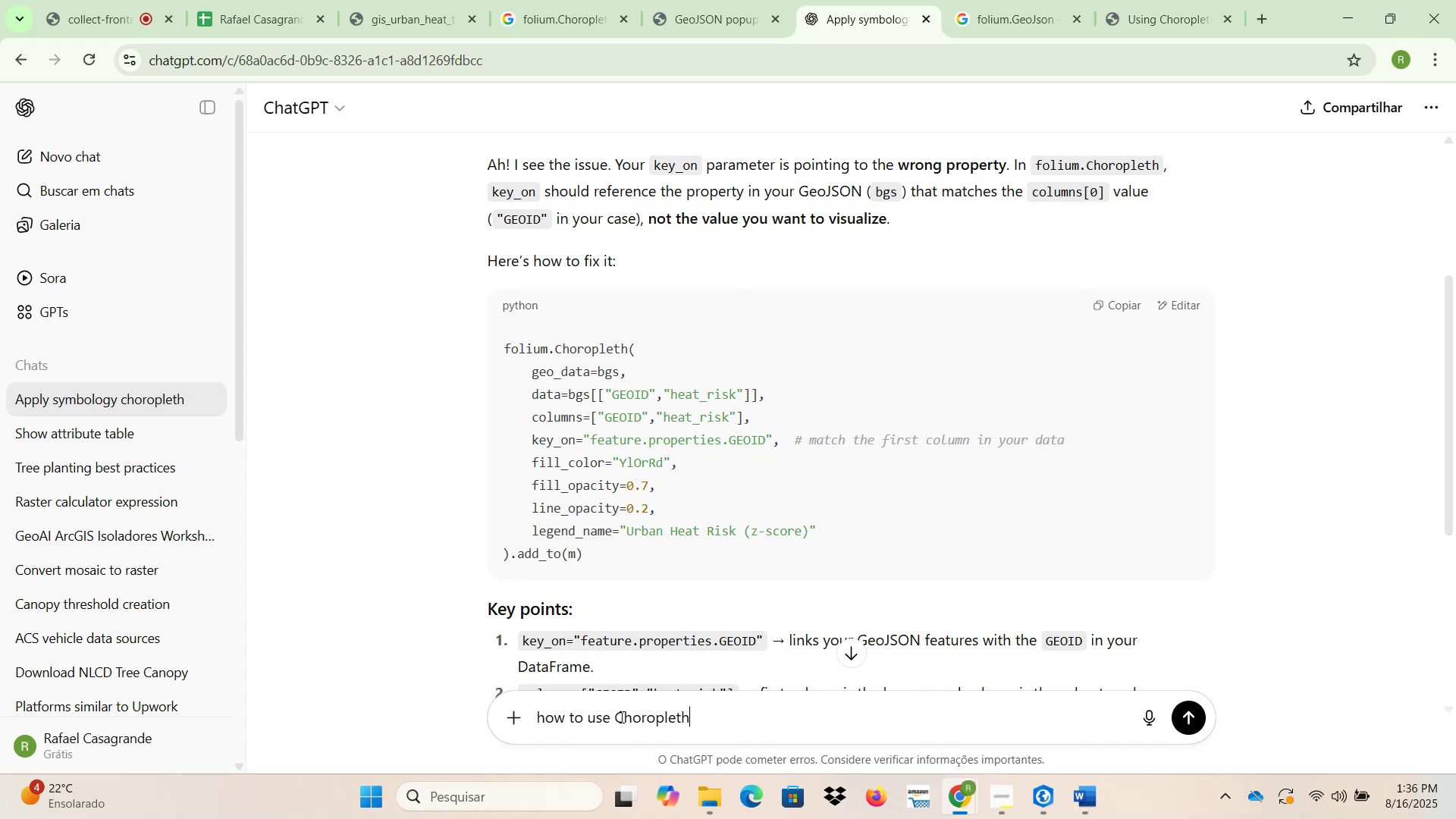 
type( with popup)
 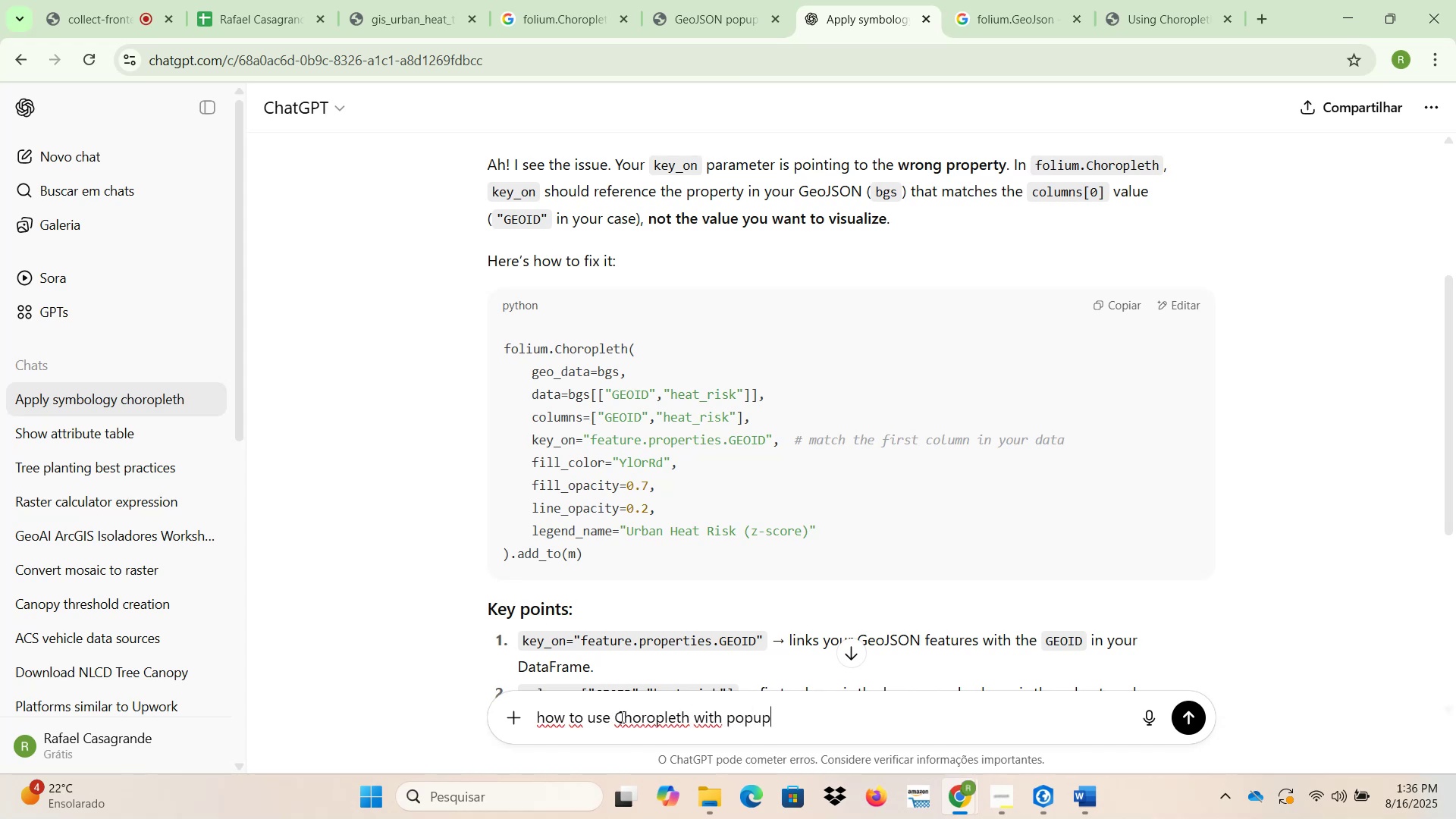 
key(Shift+Unknown)
 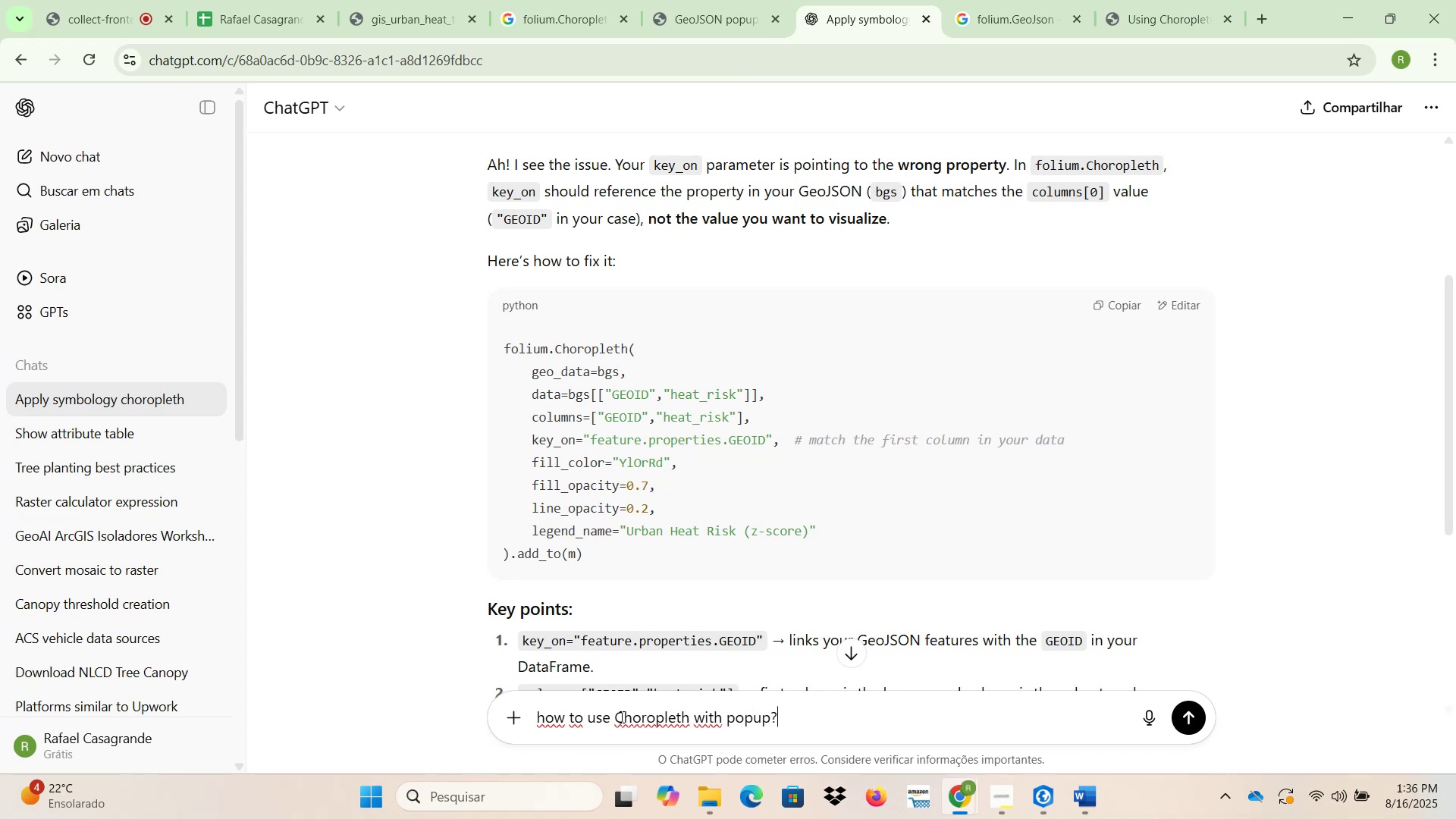 
key(Enter)
 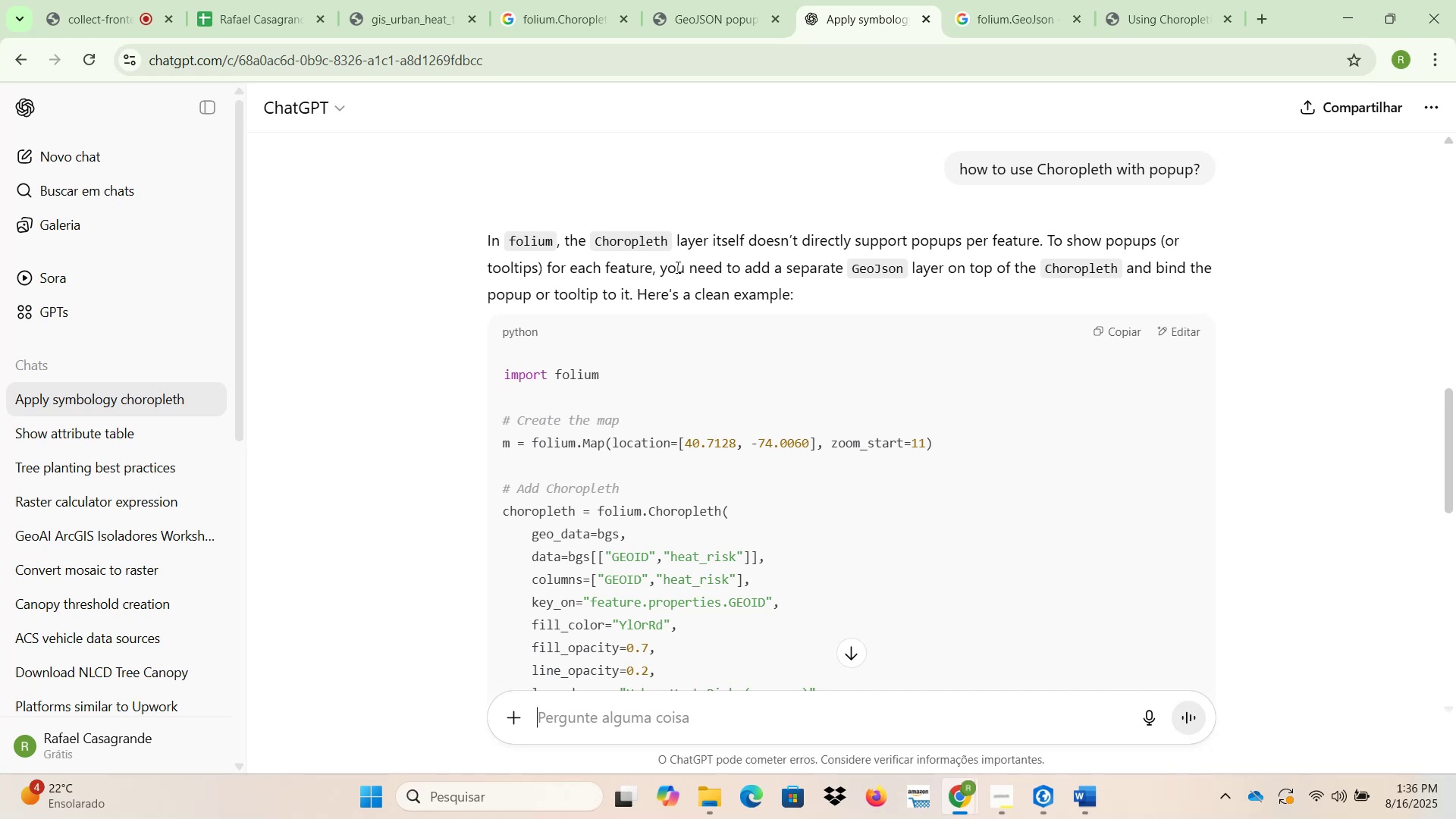 
wait(16.06)
 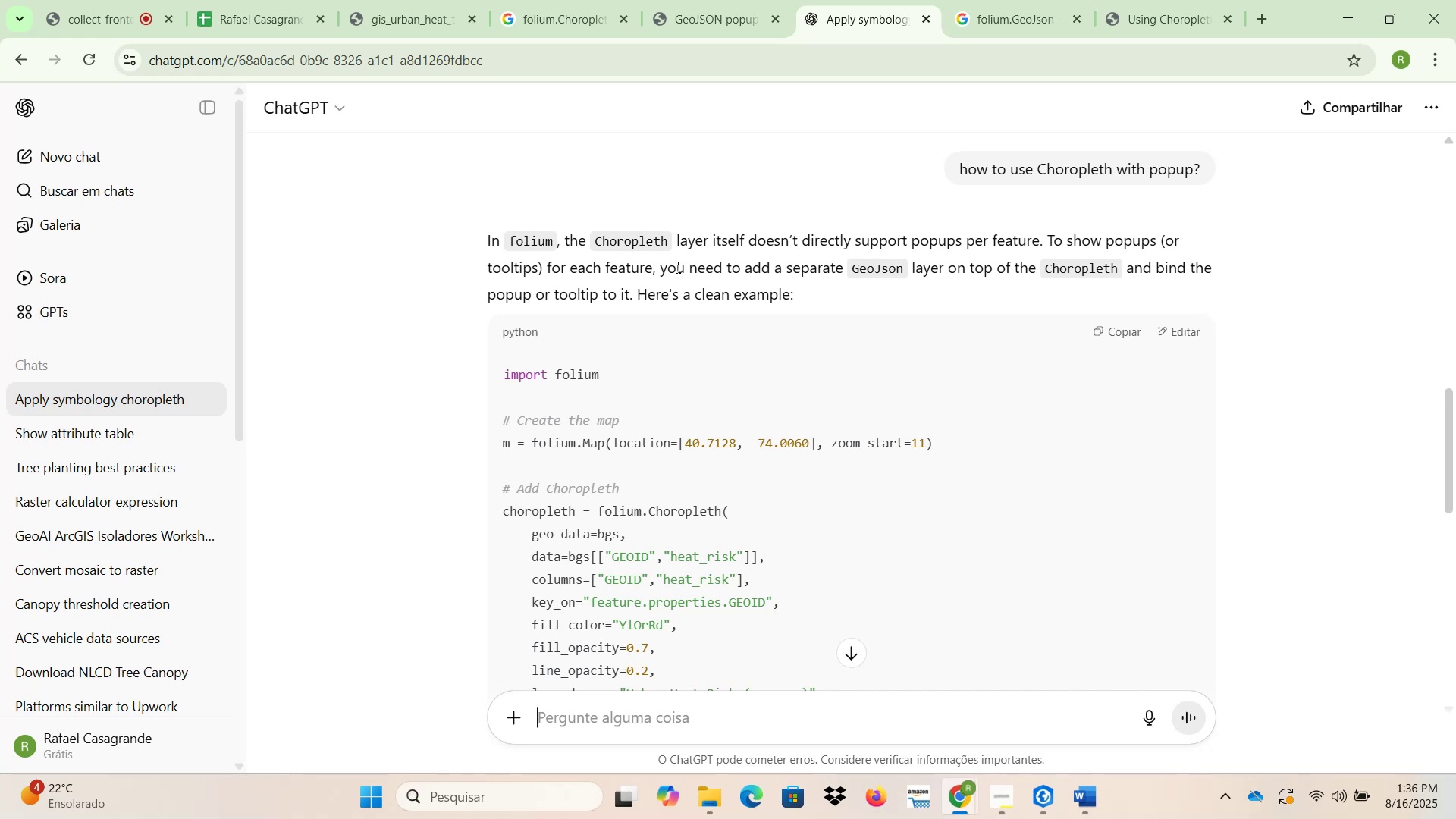 
scroll: coordinate [708, 476], scroll_direction: down, amount: 4.0
 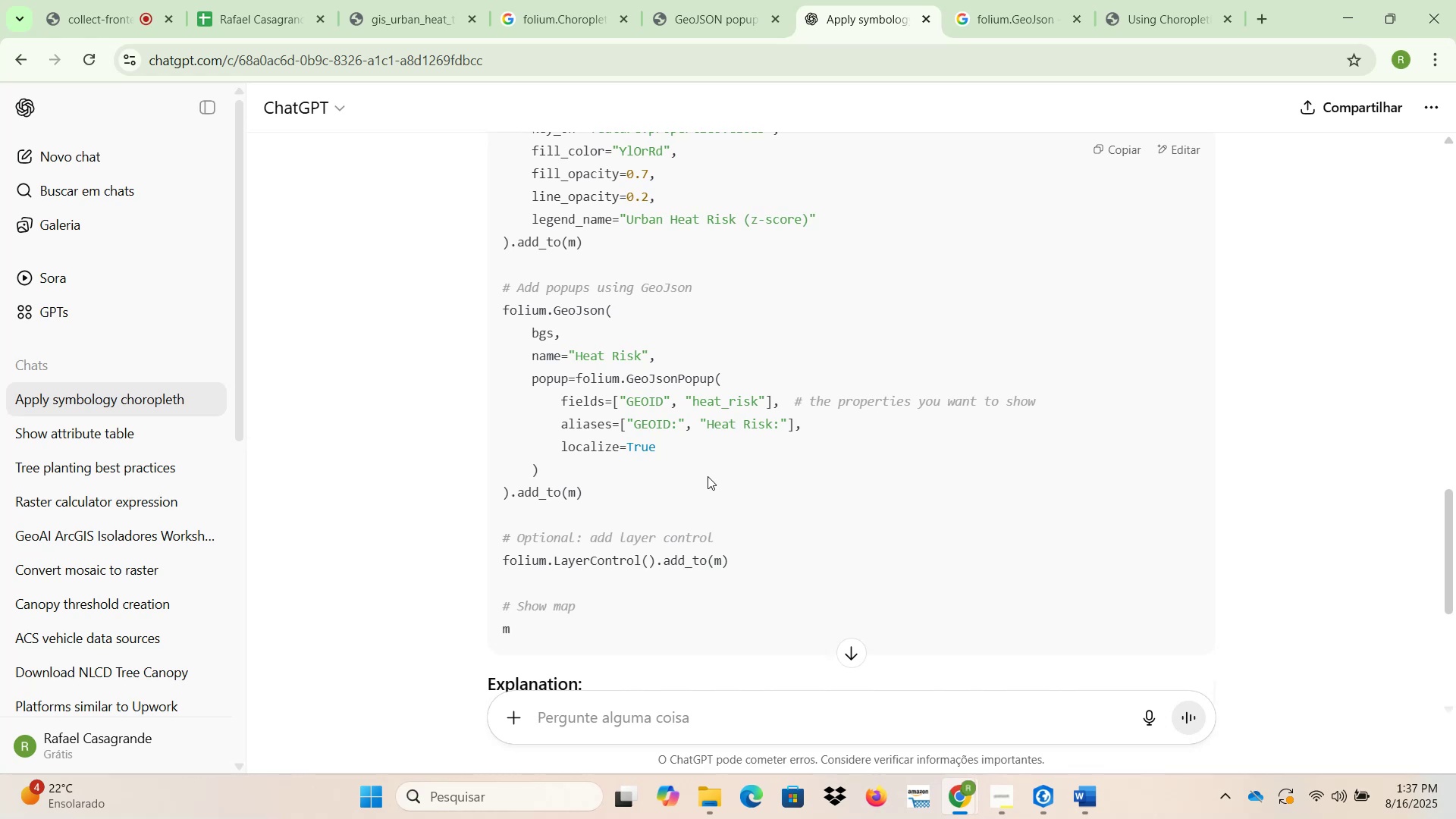 
wait(6.94)
 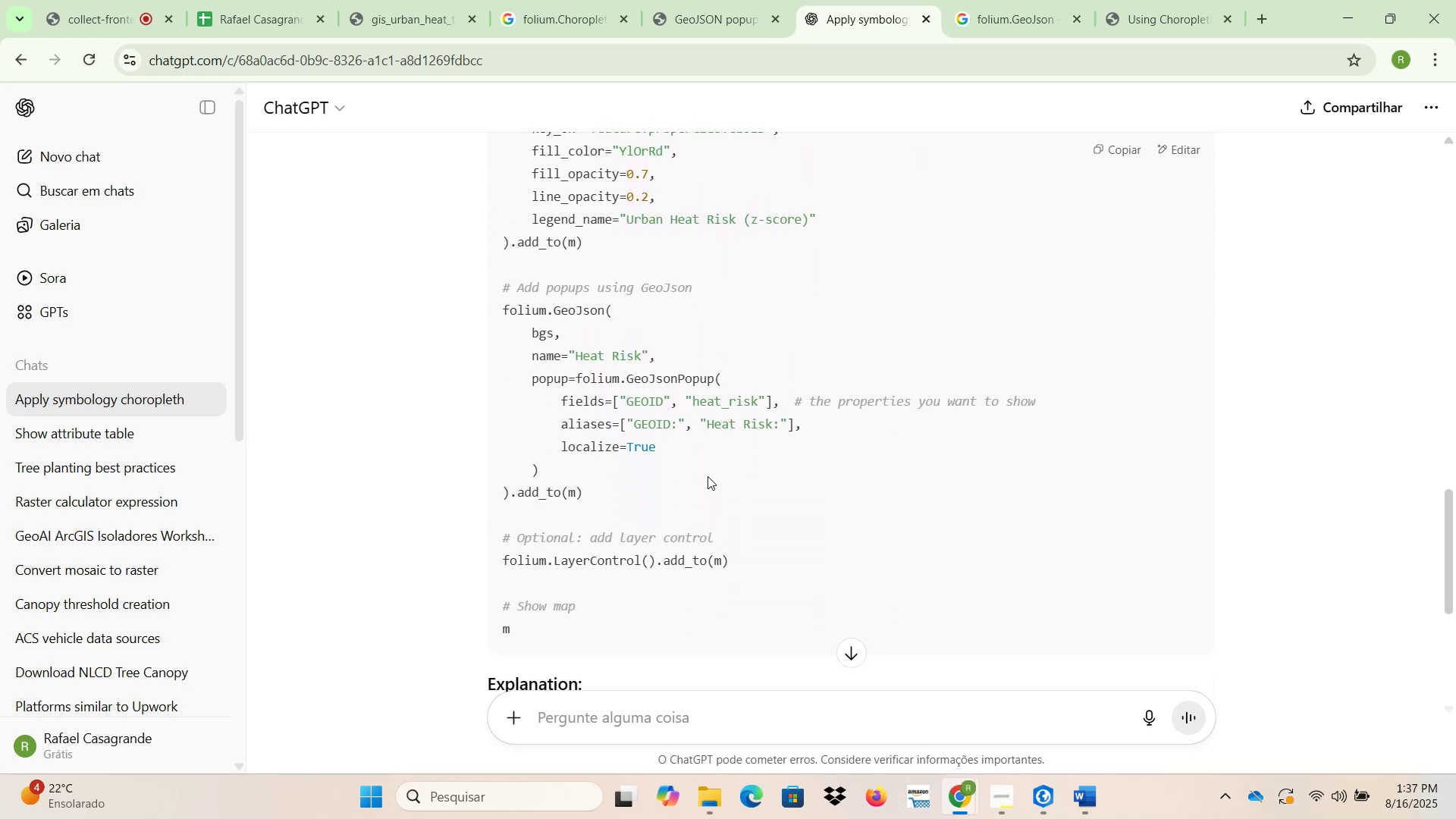 
scroll: coordinate [708, 476], scroll_direction: down, amount: 1.0
 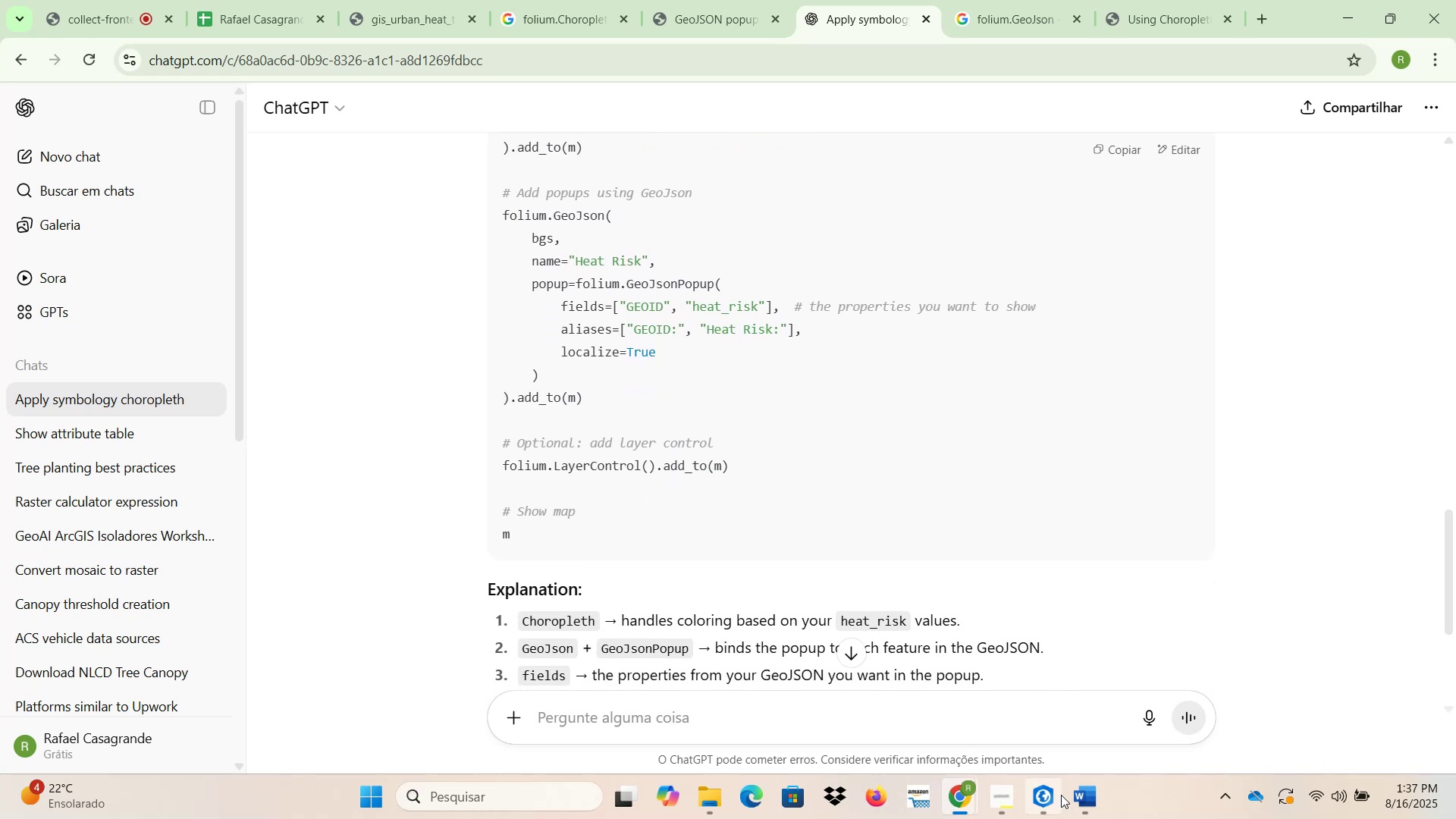 
left_click([1056, 797])
 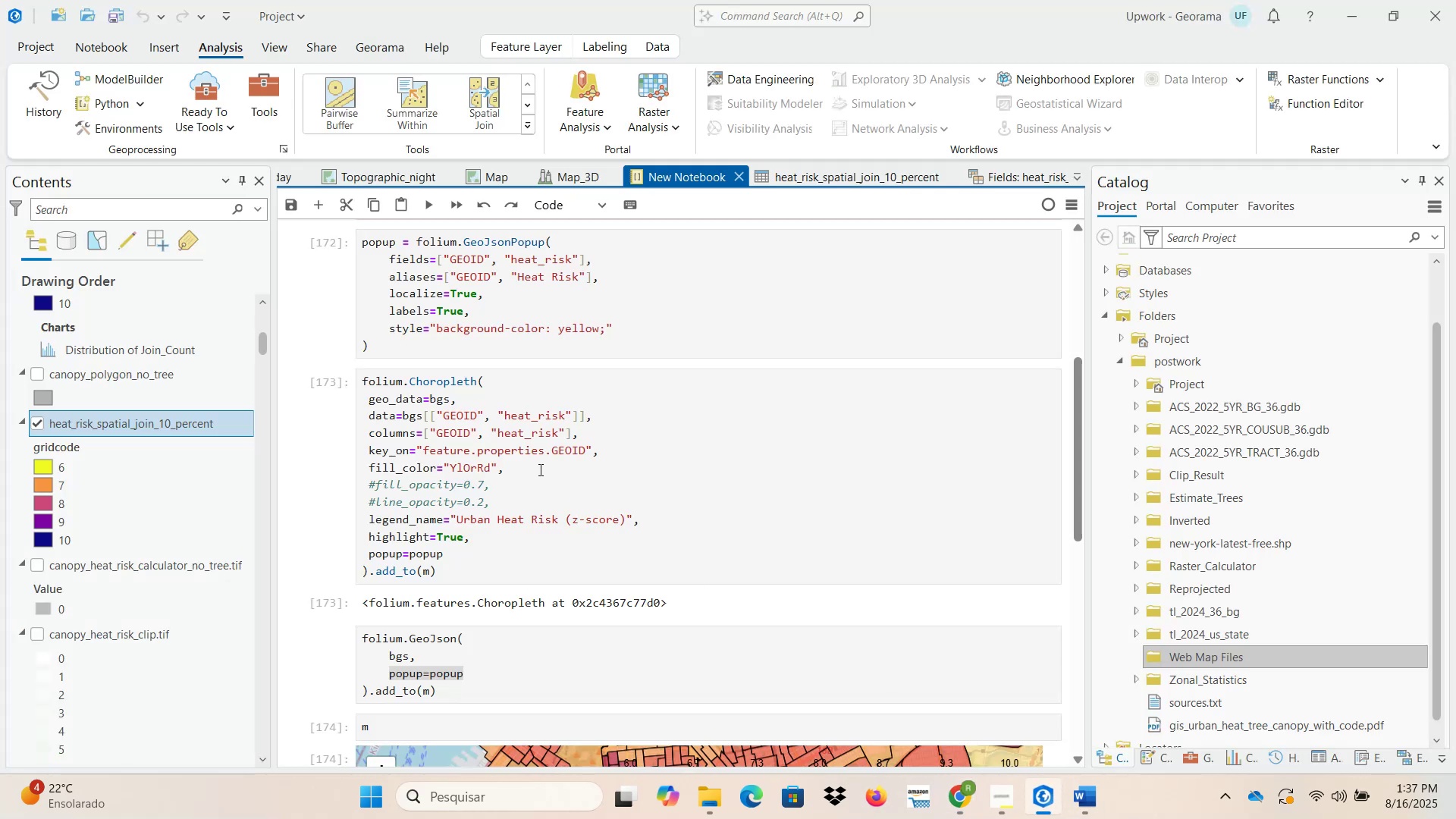 
scroll: coordinate [541, 469], scroll_direction: up, amount: 1.0
 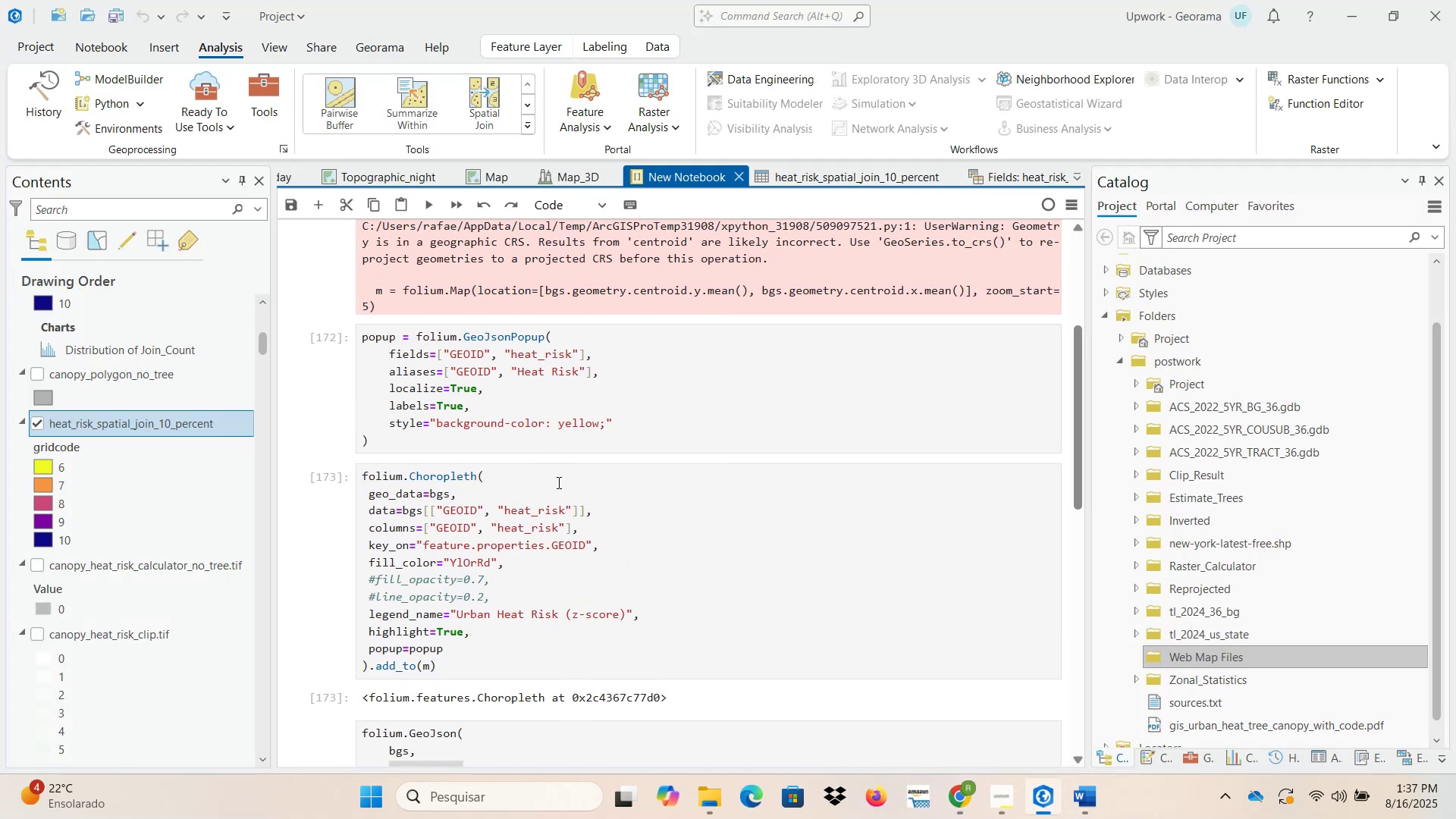 
scroll: coordinate [557, 482], scroll_direction: down, amount: 1.0
 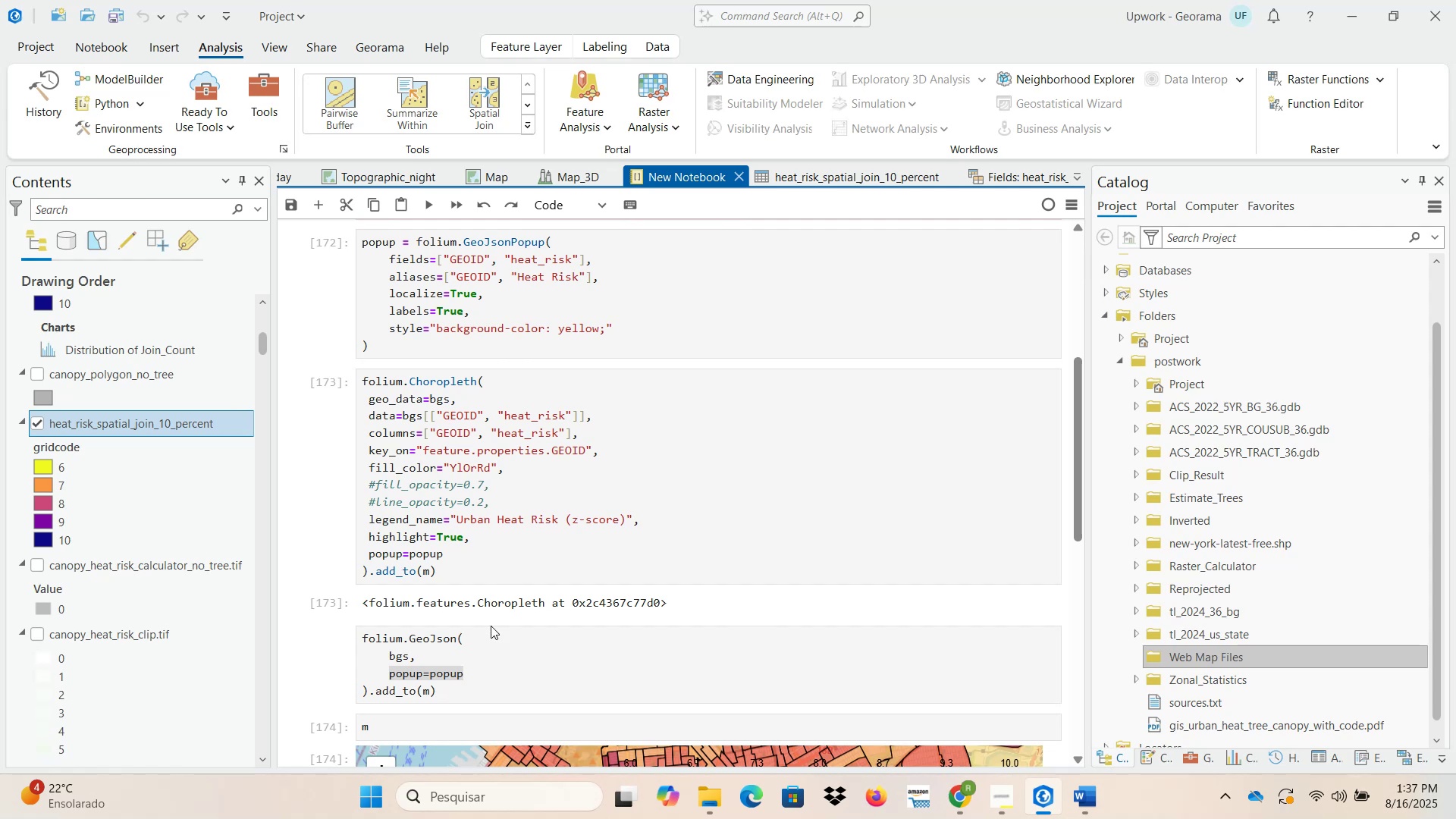 
left_click([499, 652])
 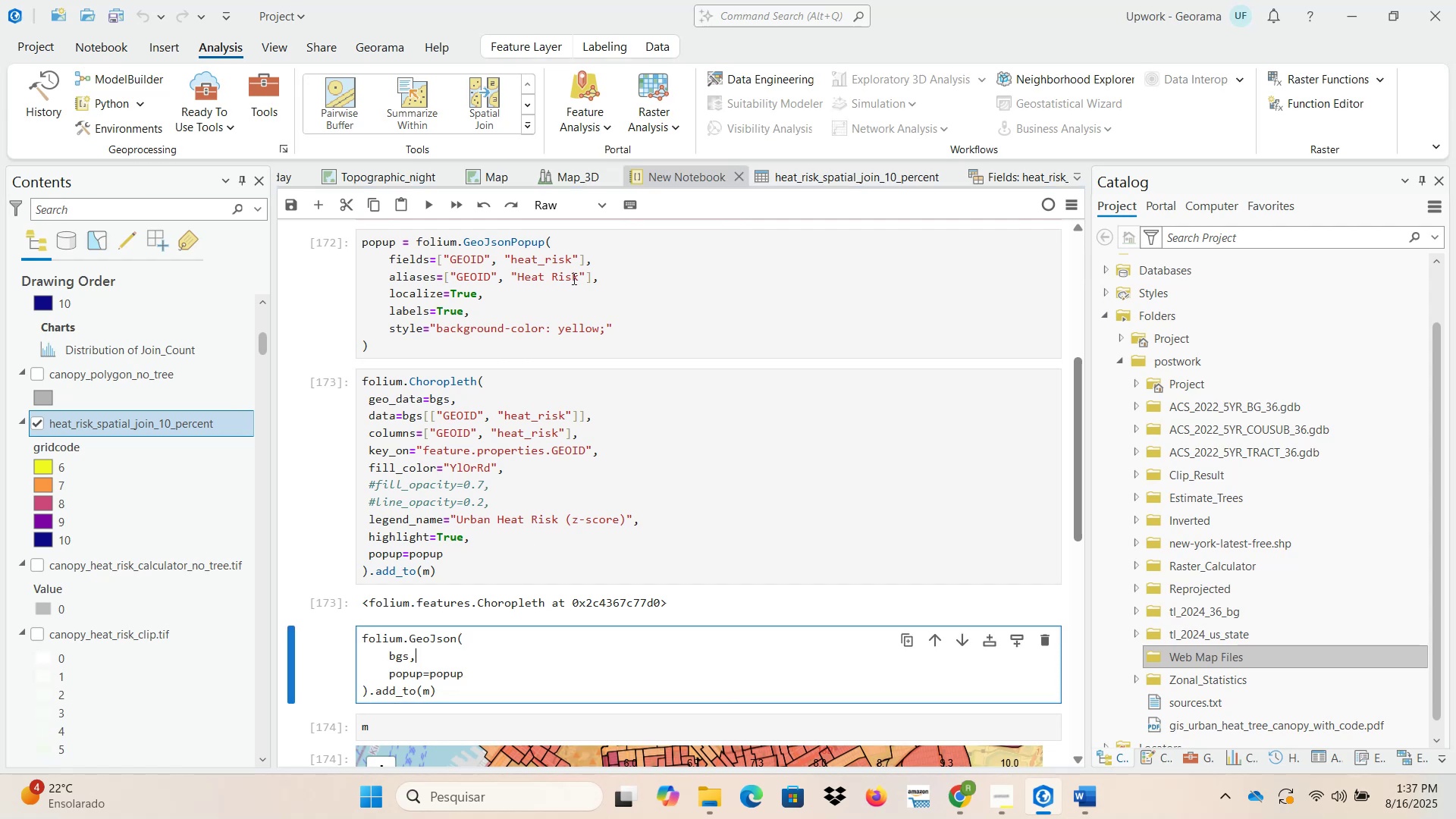 
left_click([570, 209])
 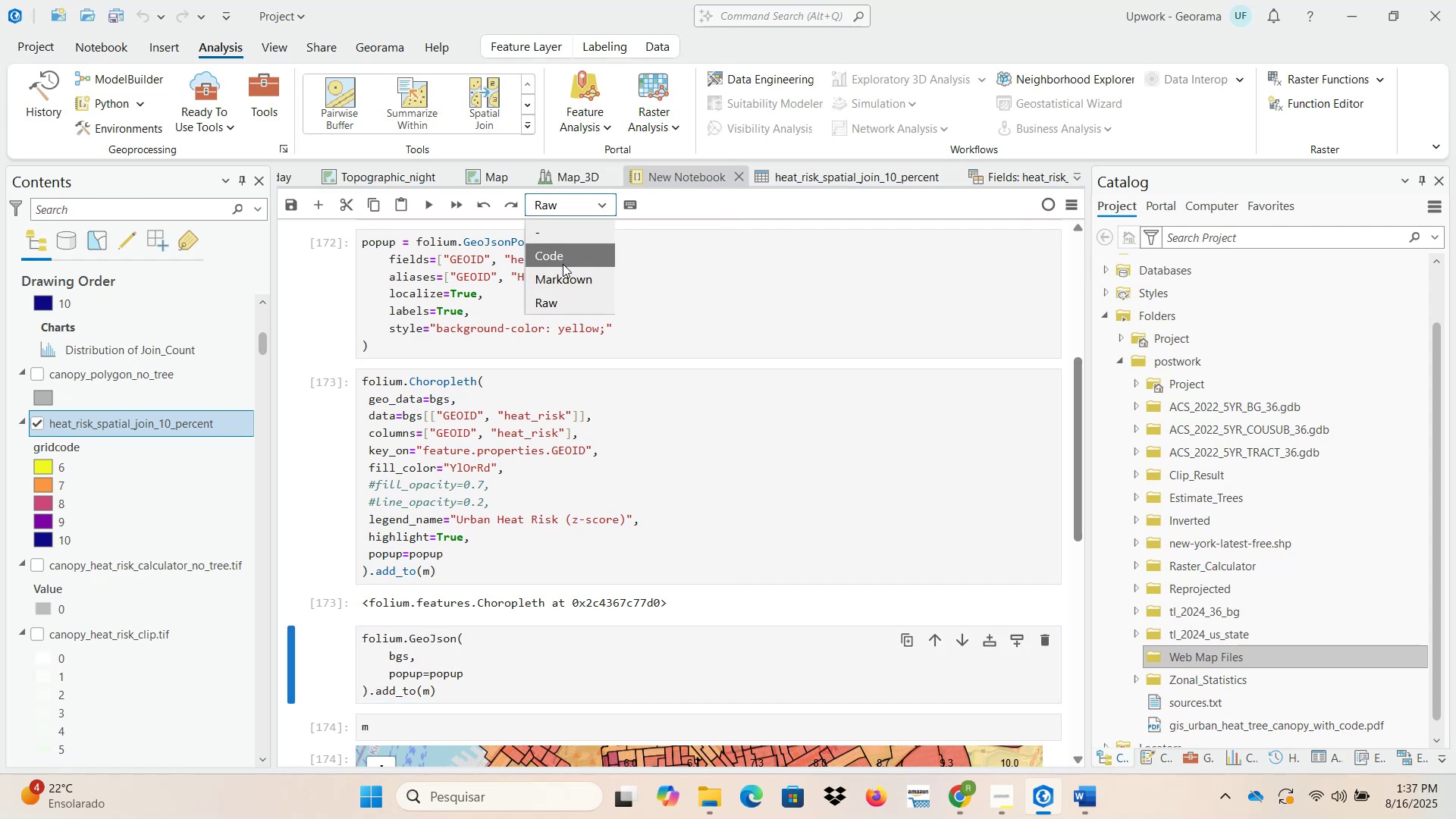 
left_click([560, 257])
 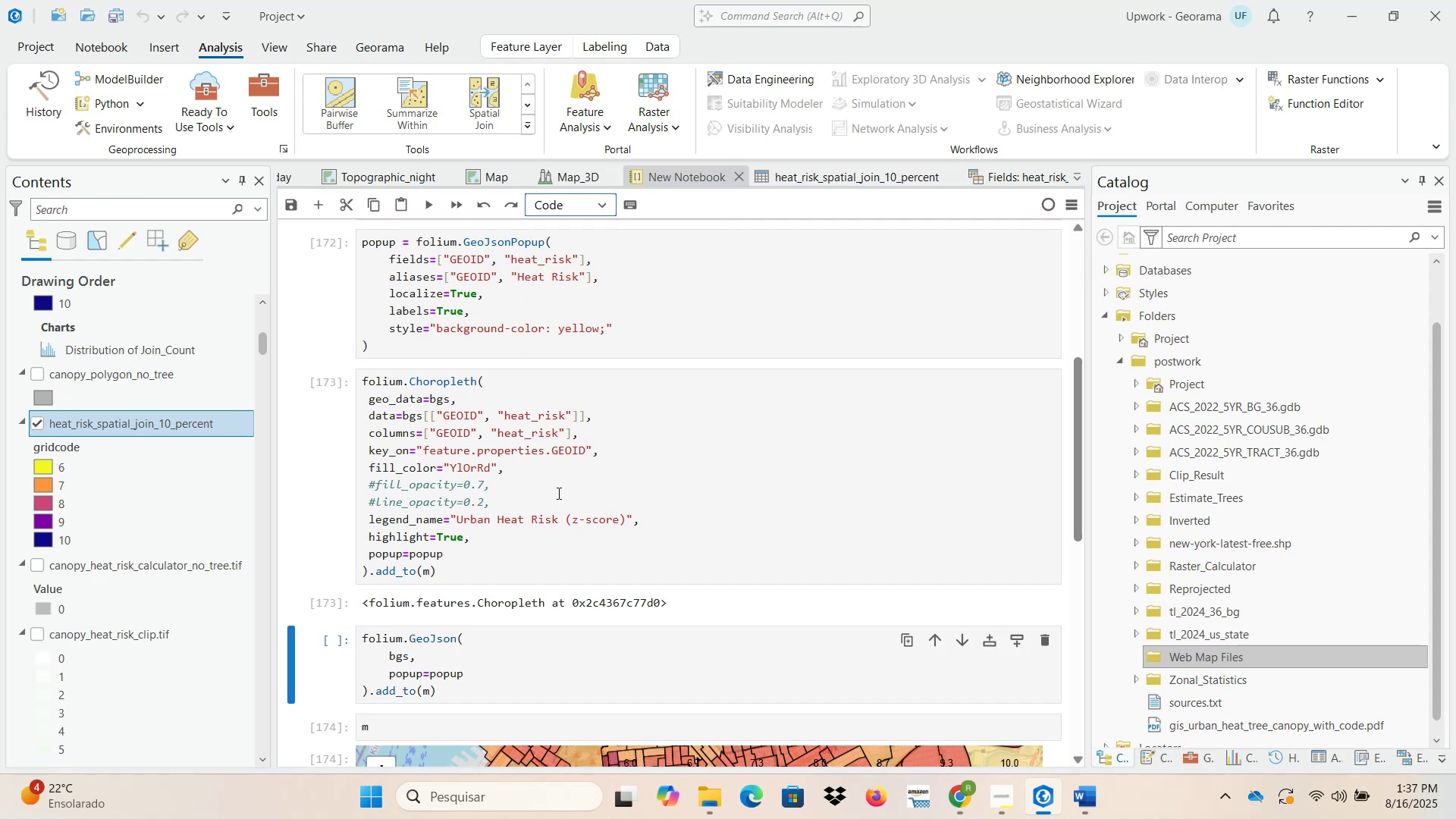 
scroll: coordinate [559, 489], scroll_direction: up, amount: 1.0
 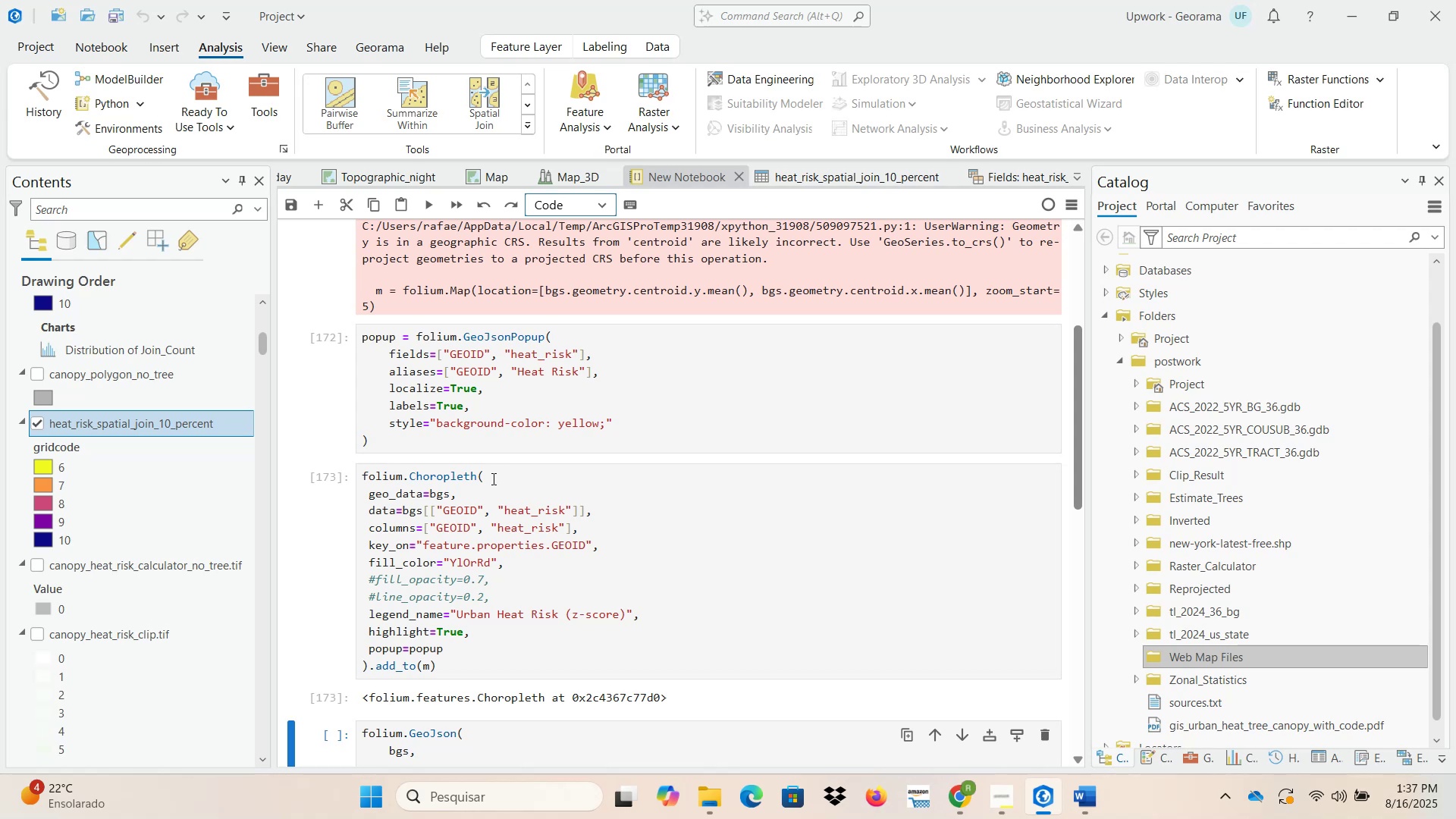 
wait(7.24)
 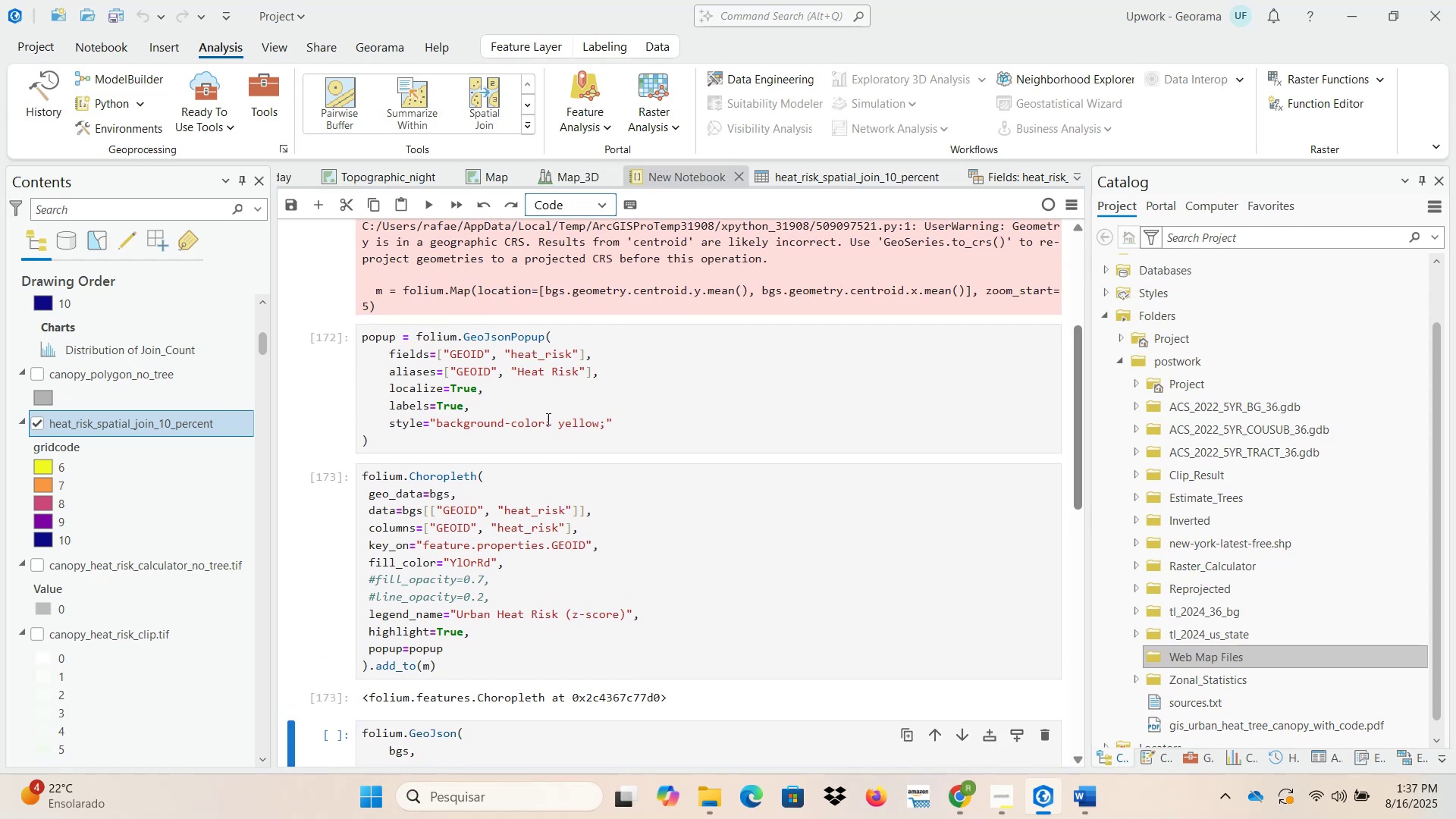 
scroll: coordinate [492, 479], scroll_direction: down, amount: 3.0
 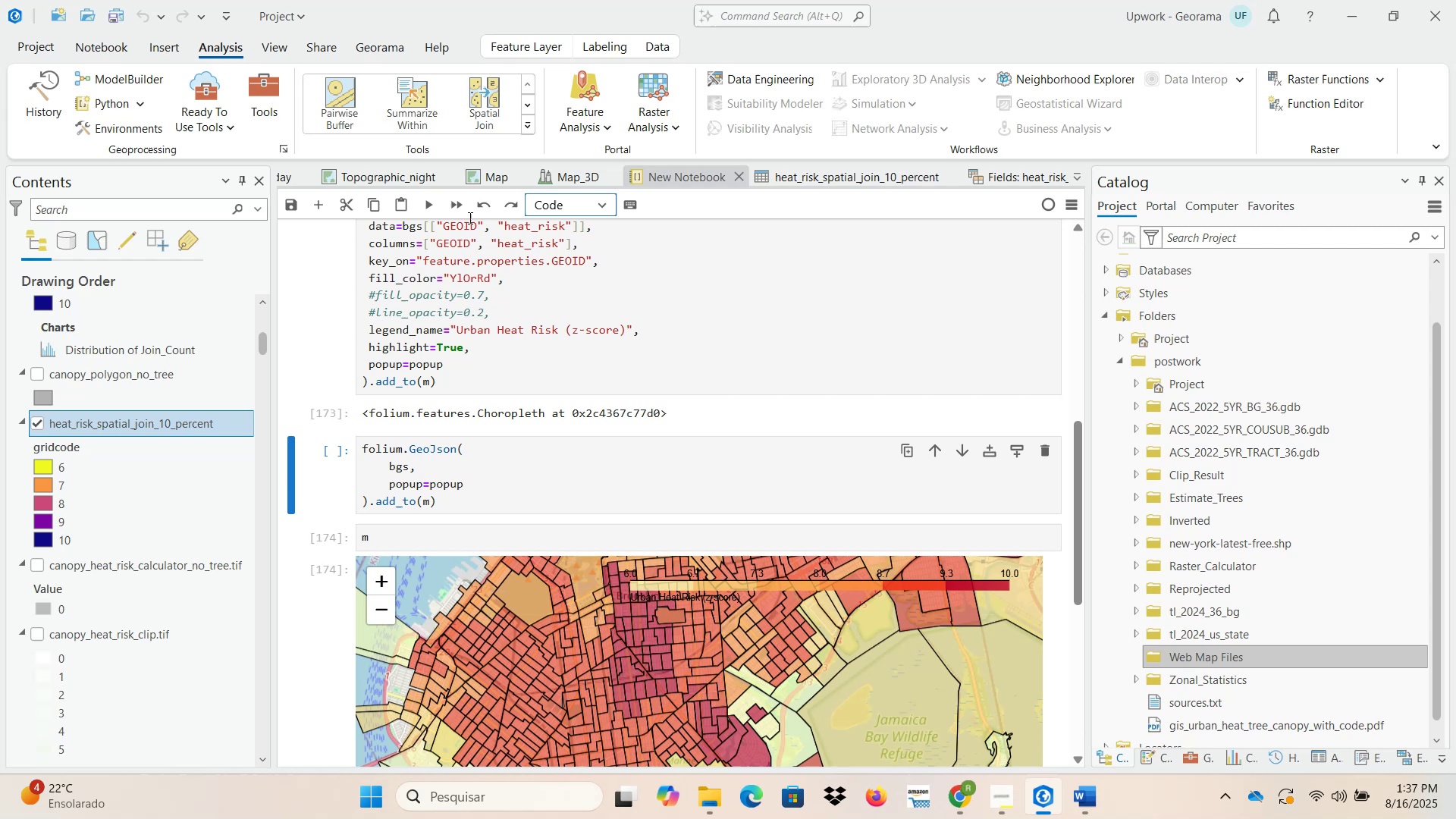 
right_click([497, 280])
 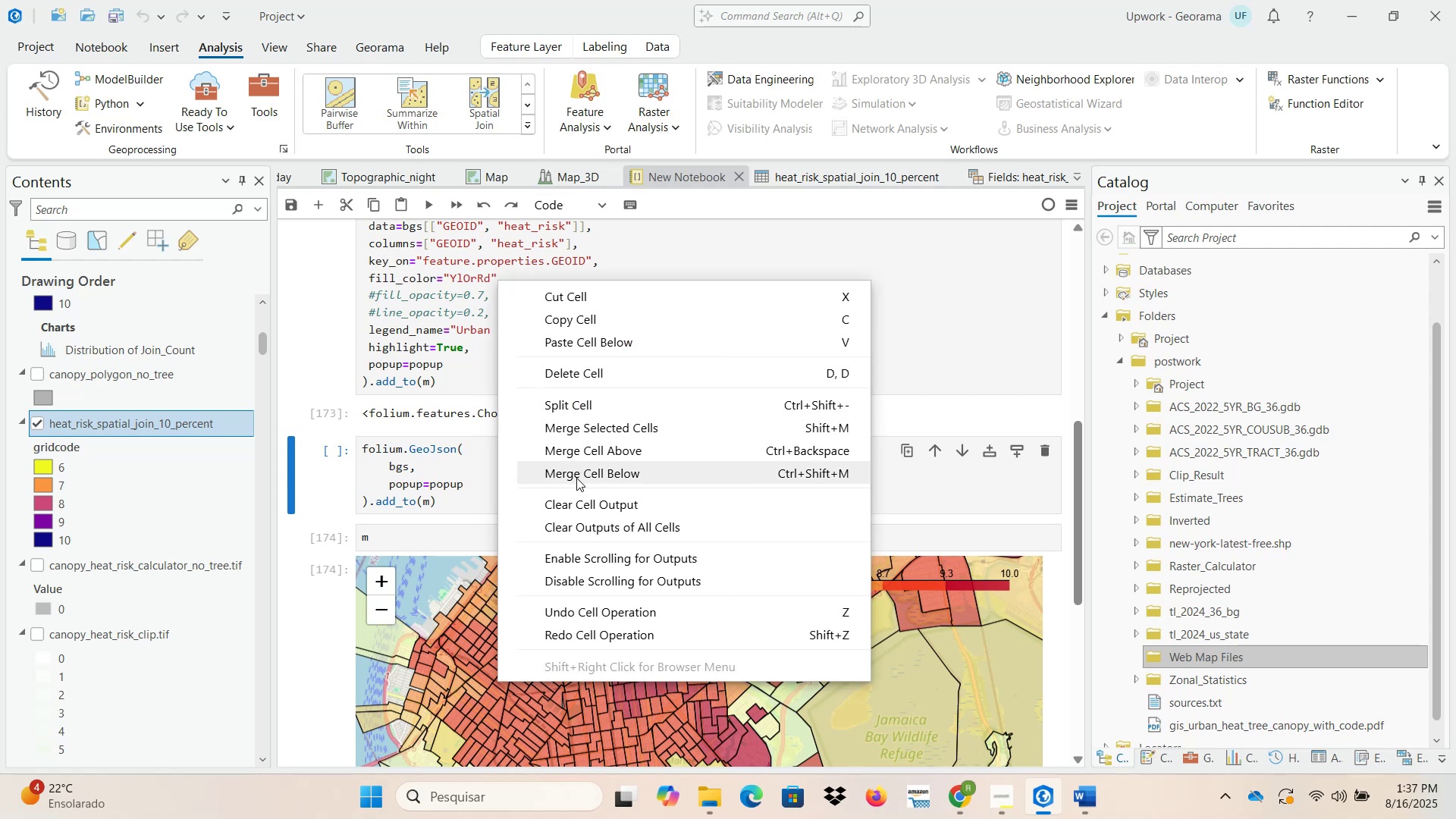 
left_click([576, 529])
 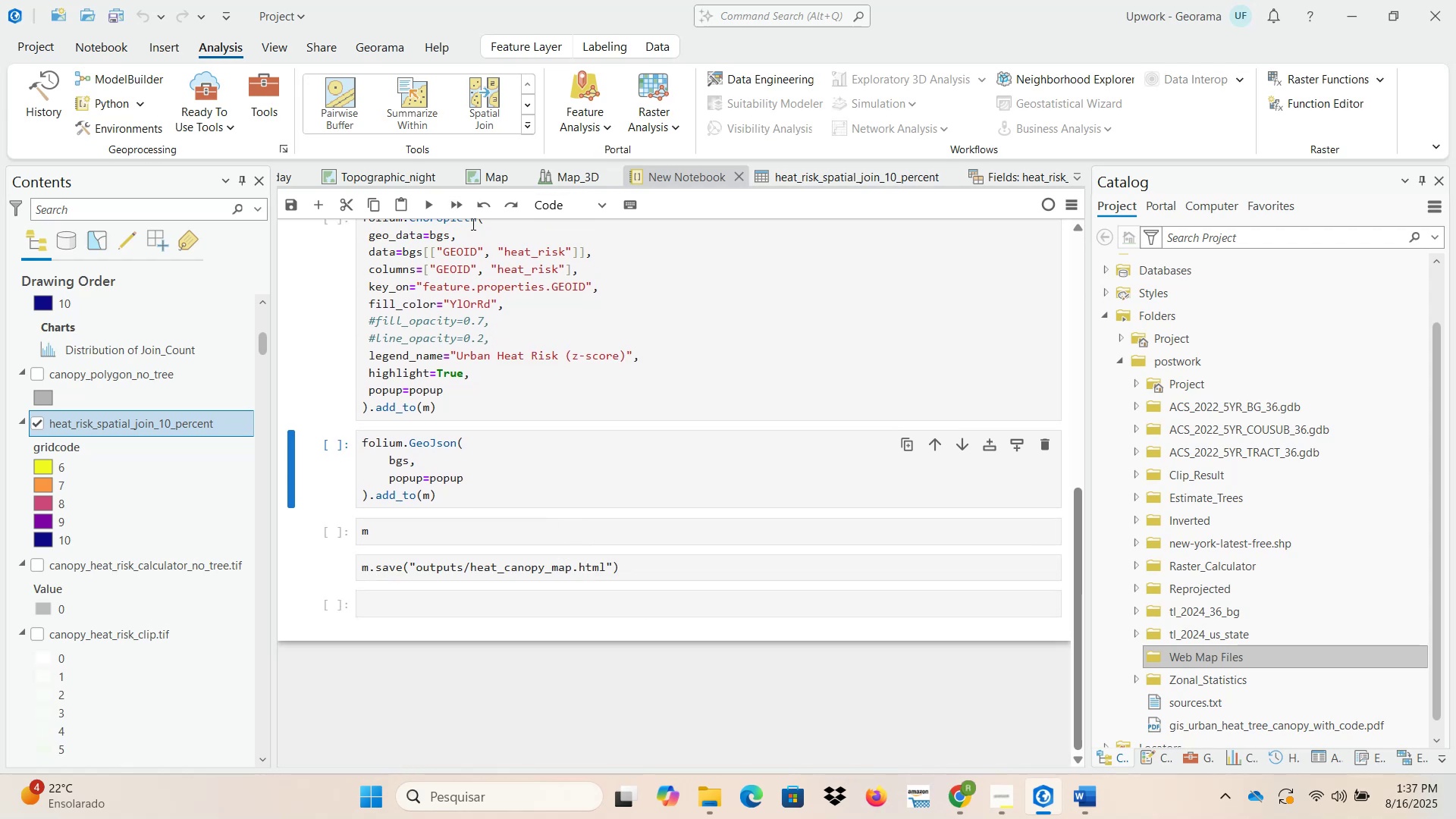 
left_click([463, 201])
 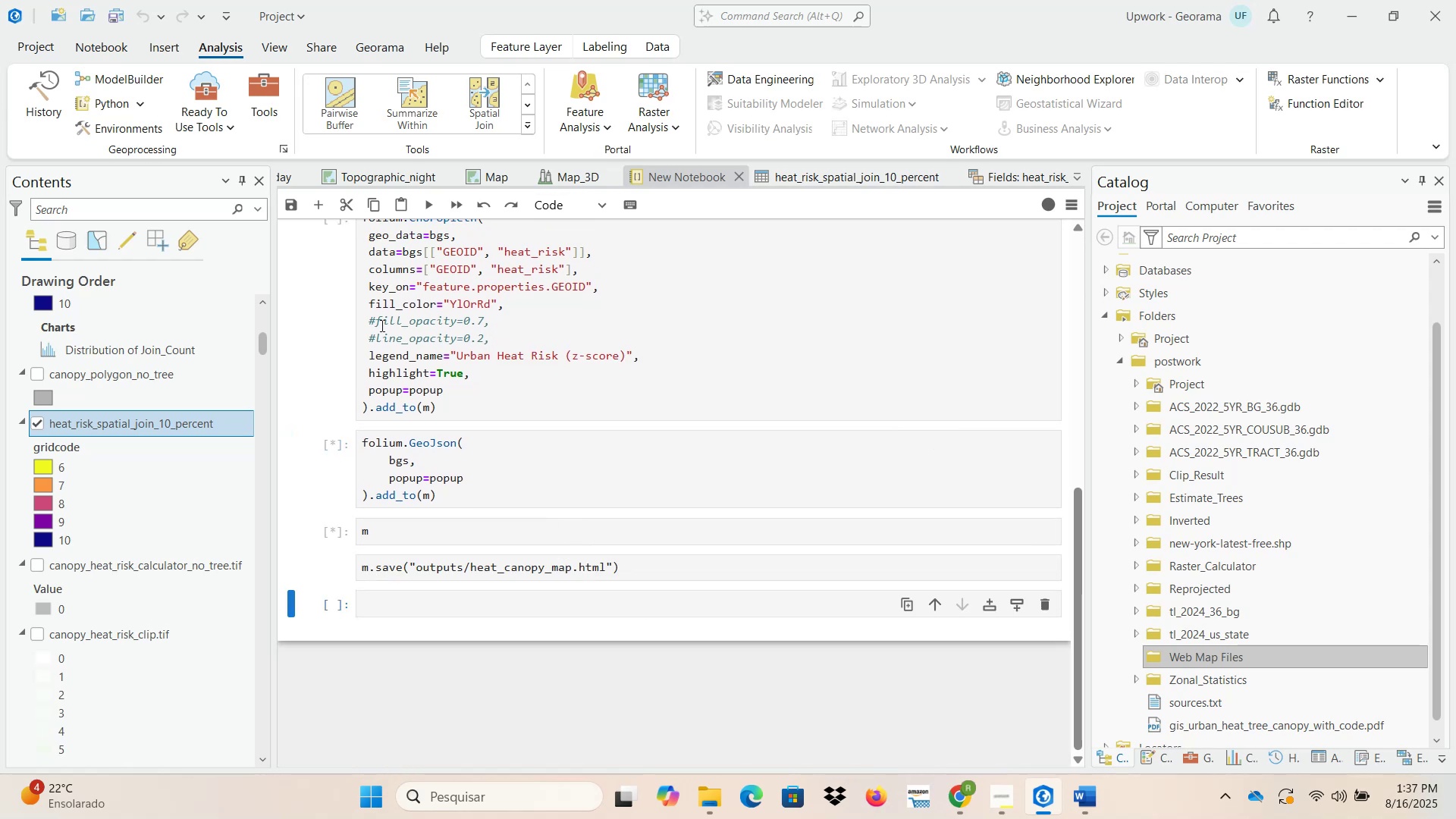 
scroll: coordinate [318, 440], scroll_direction: up, amount: 2.0
 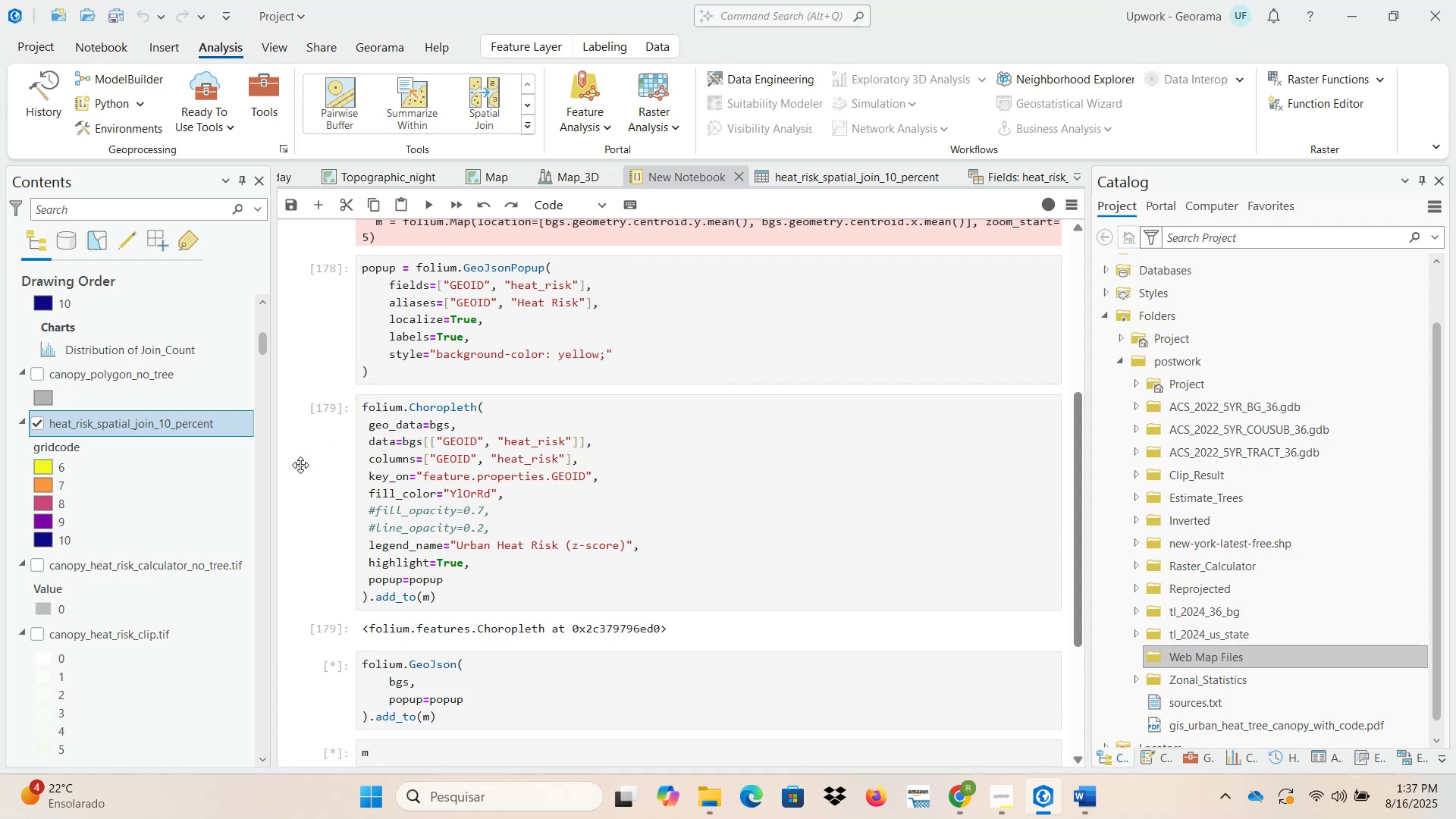 
wait(6.86)
 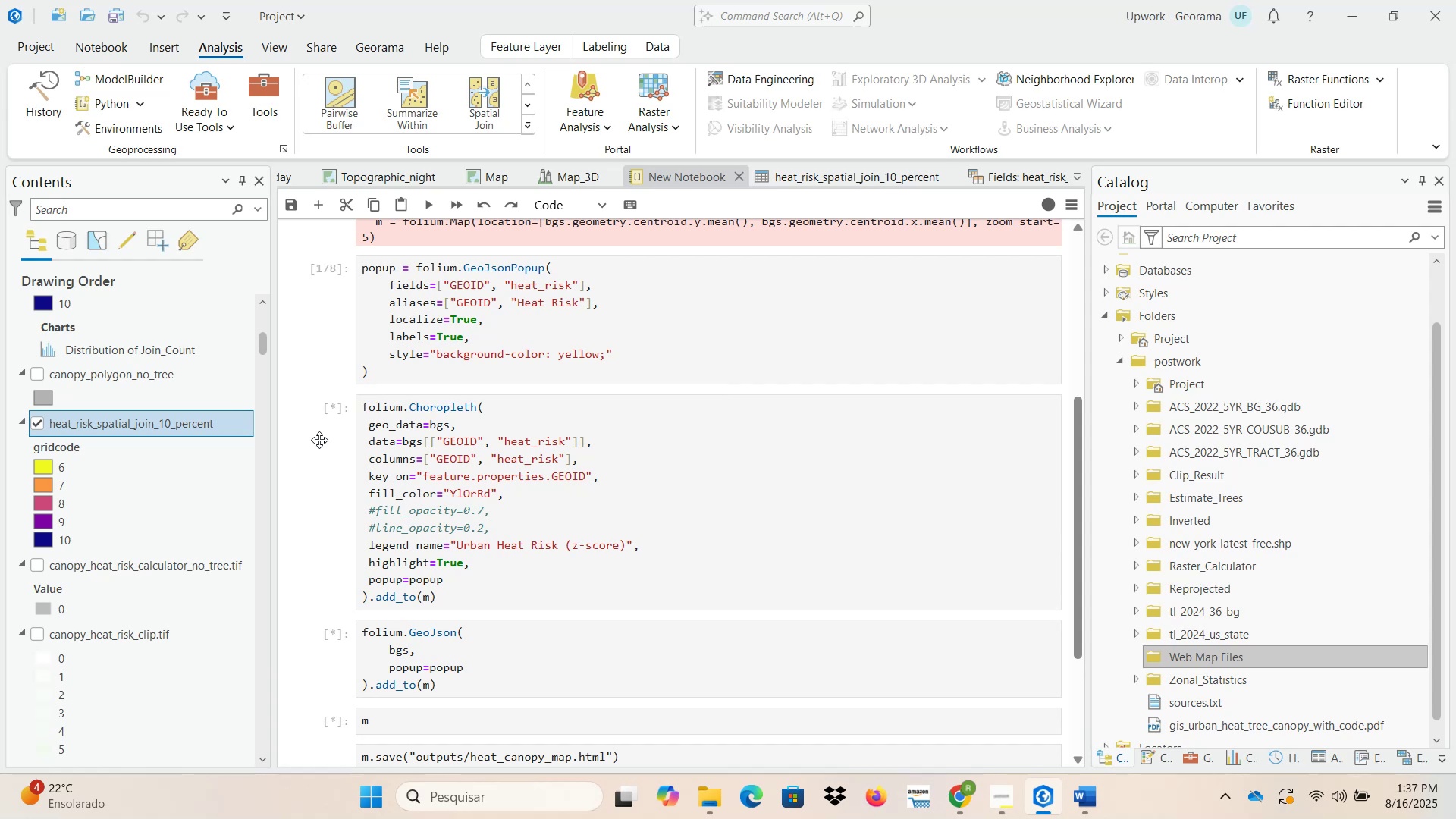 
scroll: coordinate [322, 540], scroll_direction: down, amount: 2.0
 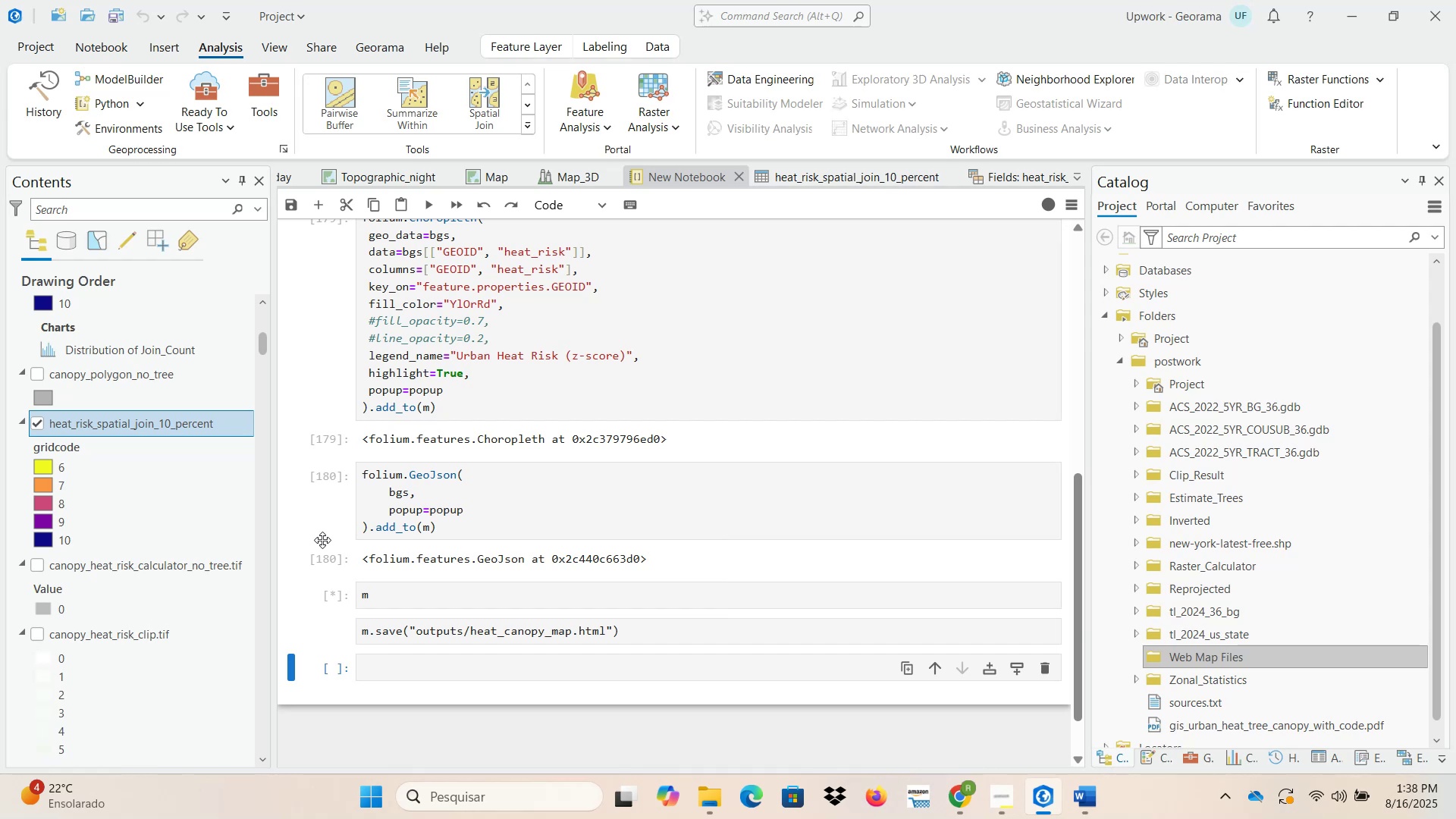 
wait(6.7)
 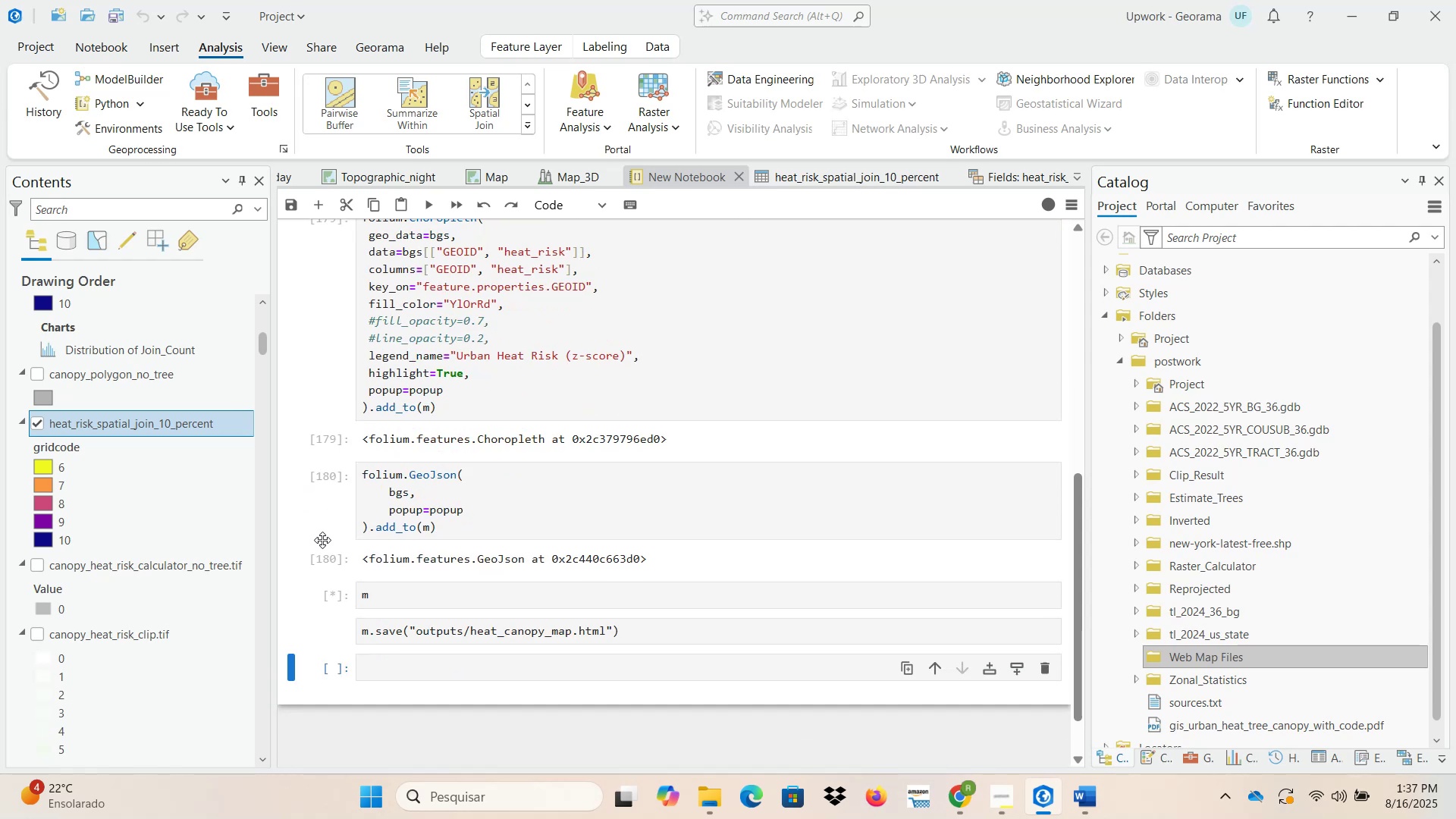 
scroll: coordinate [322, 541], scroll_direction: down, amount: 3.0
 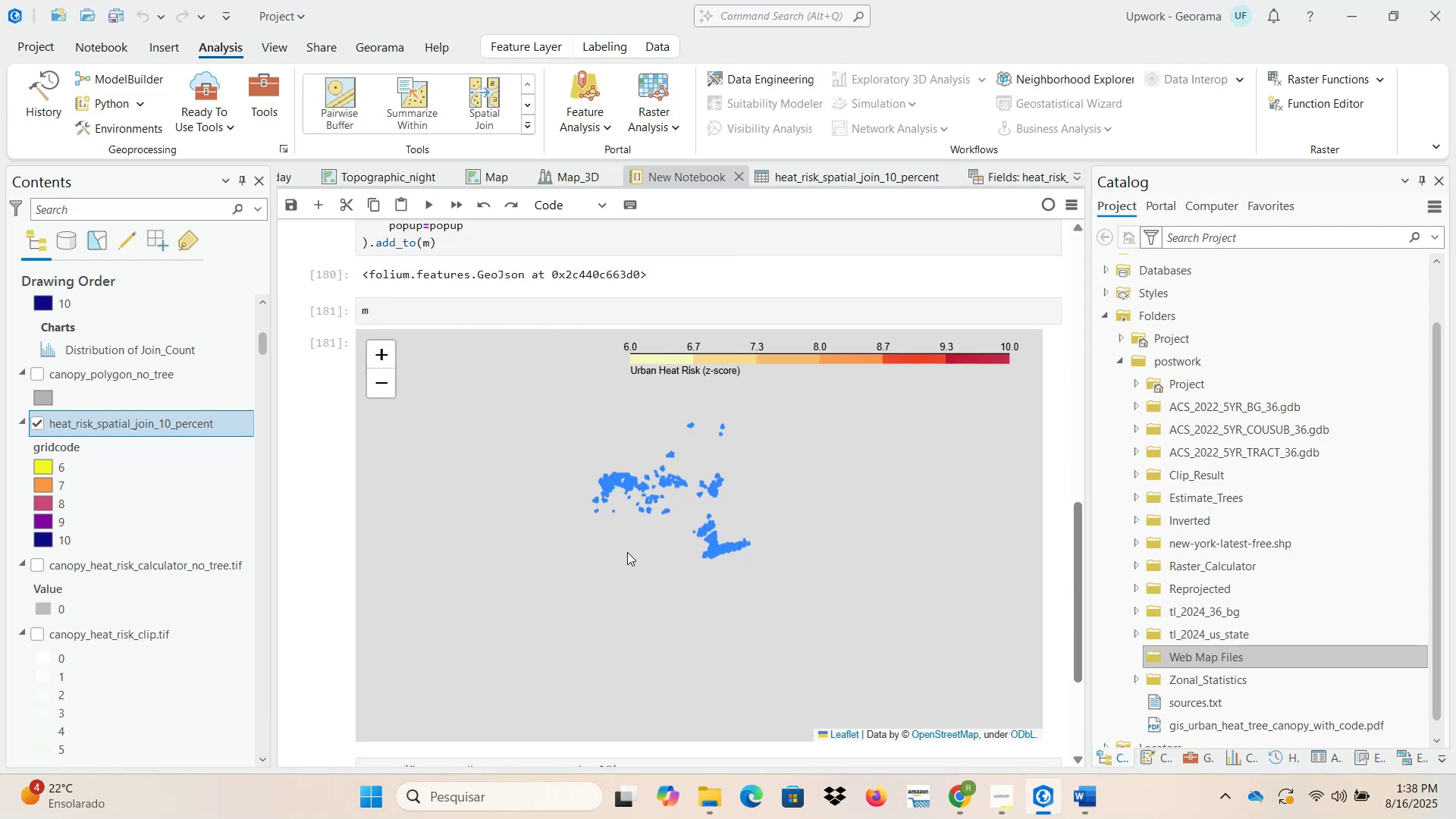 
scroll: coordinate [709, 546], scroll_direction: up, amount: 14.0
 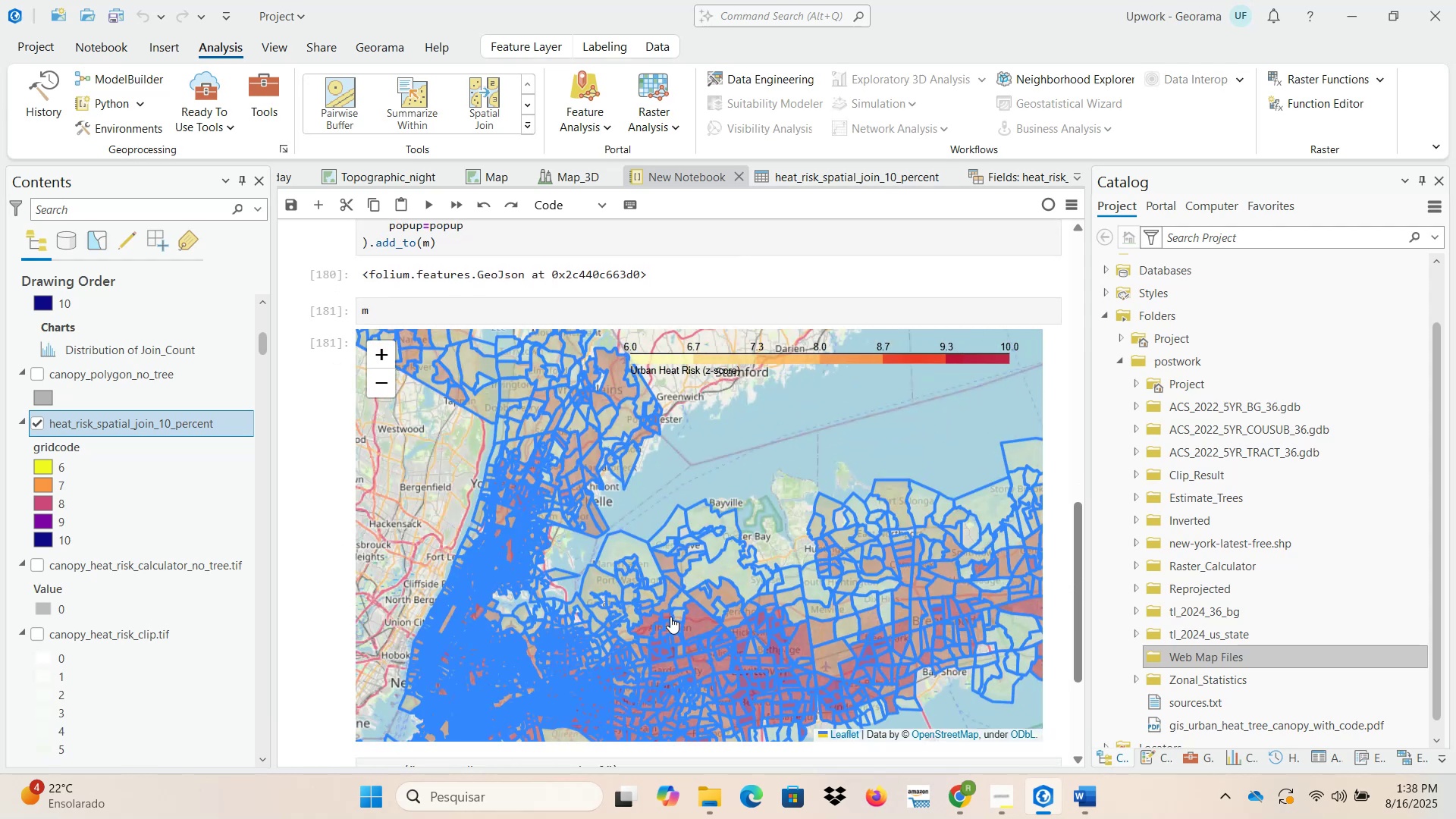 
left_click([690, 625])
 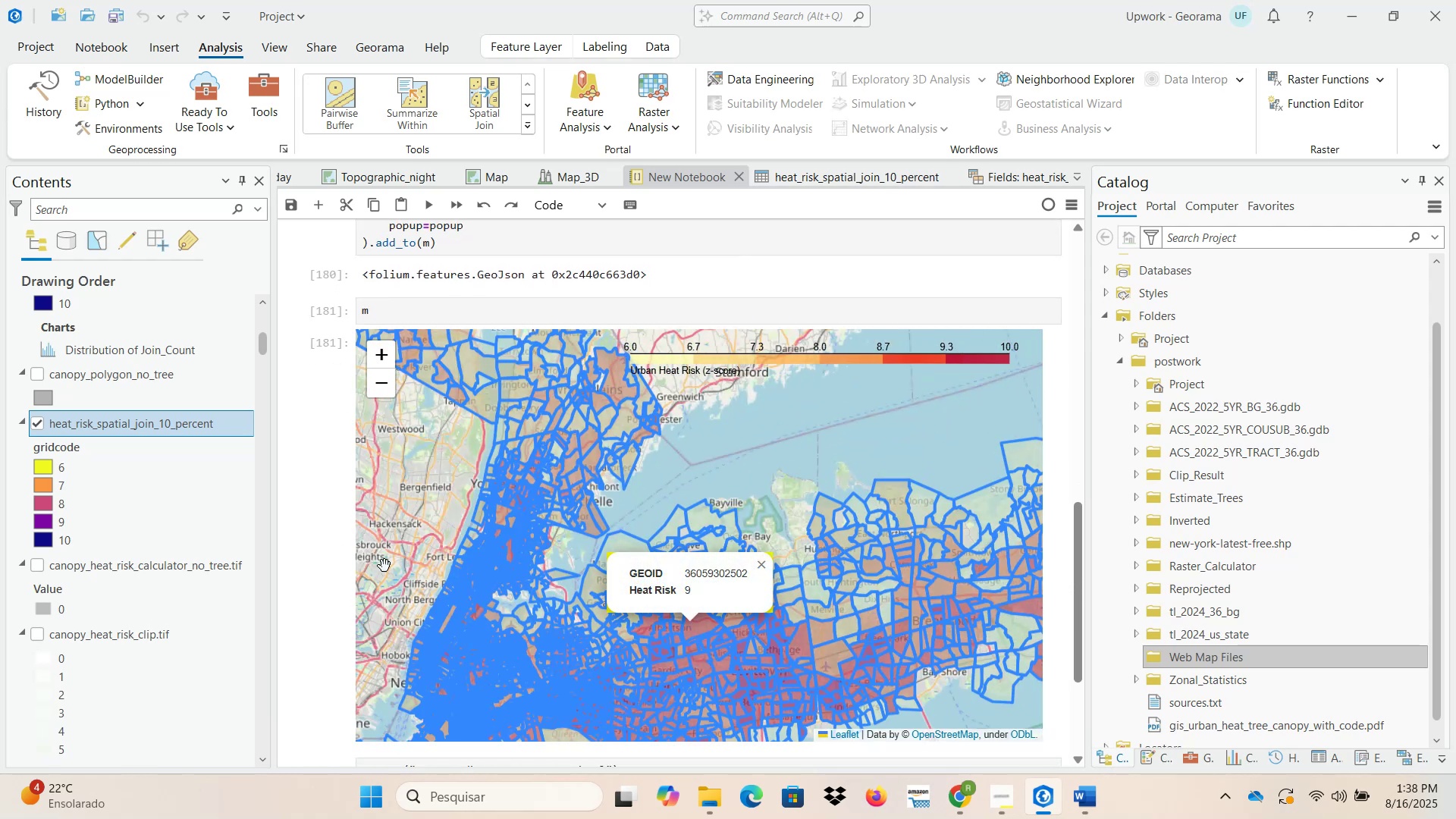 
scroll: coordinate [314, 566], scroll_direction: up, amount: 4.0
 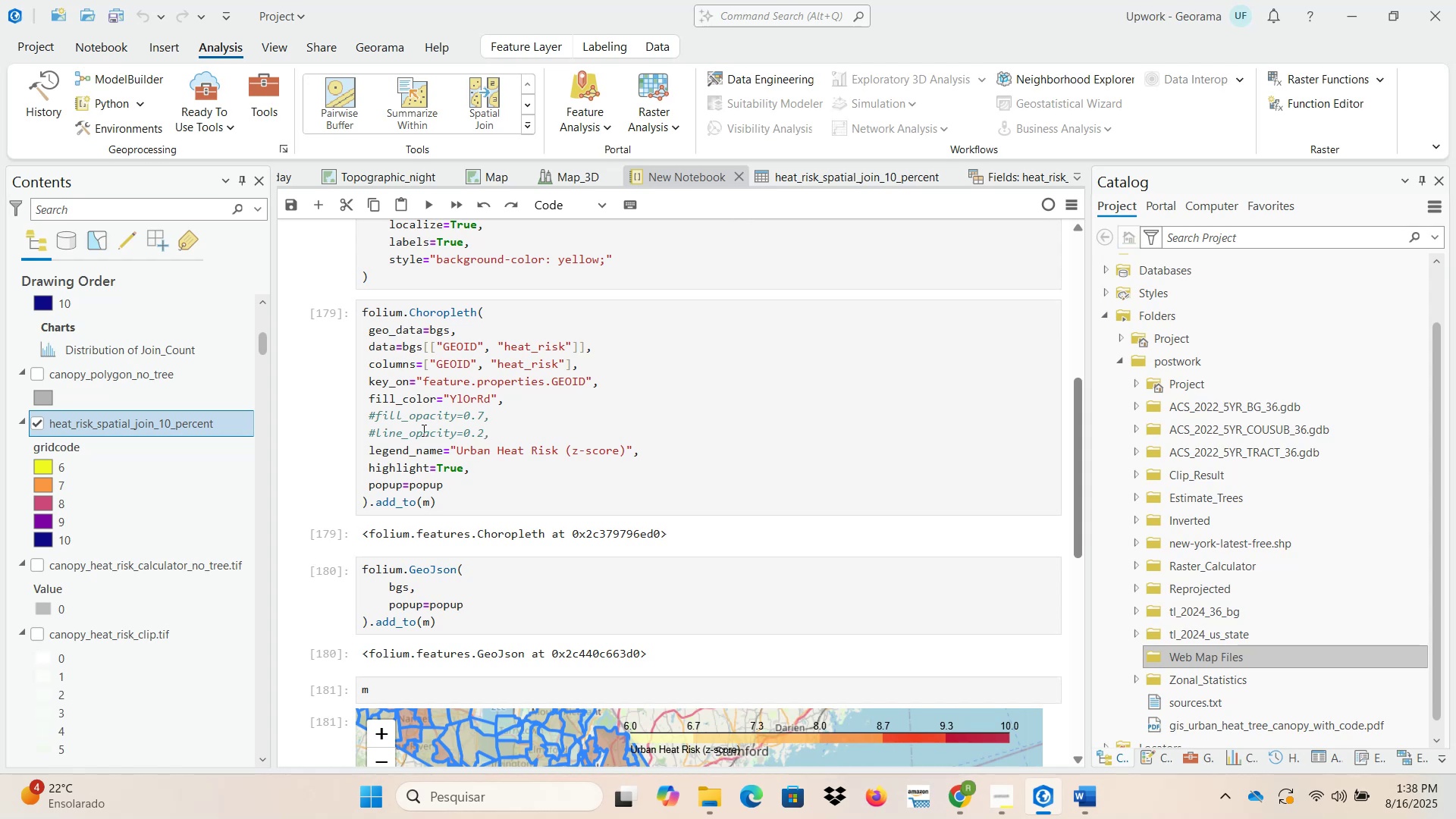 
left_click([378, 414])
 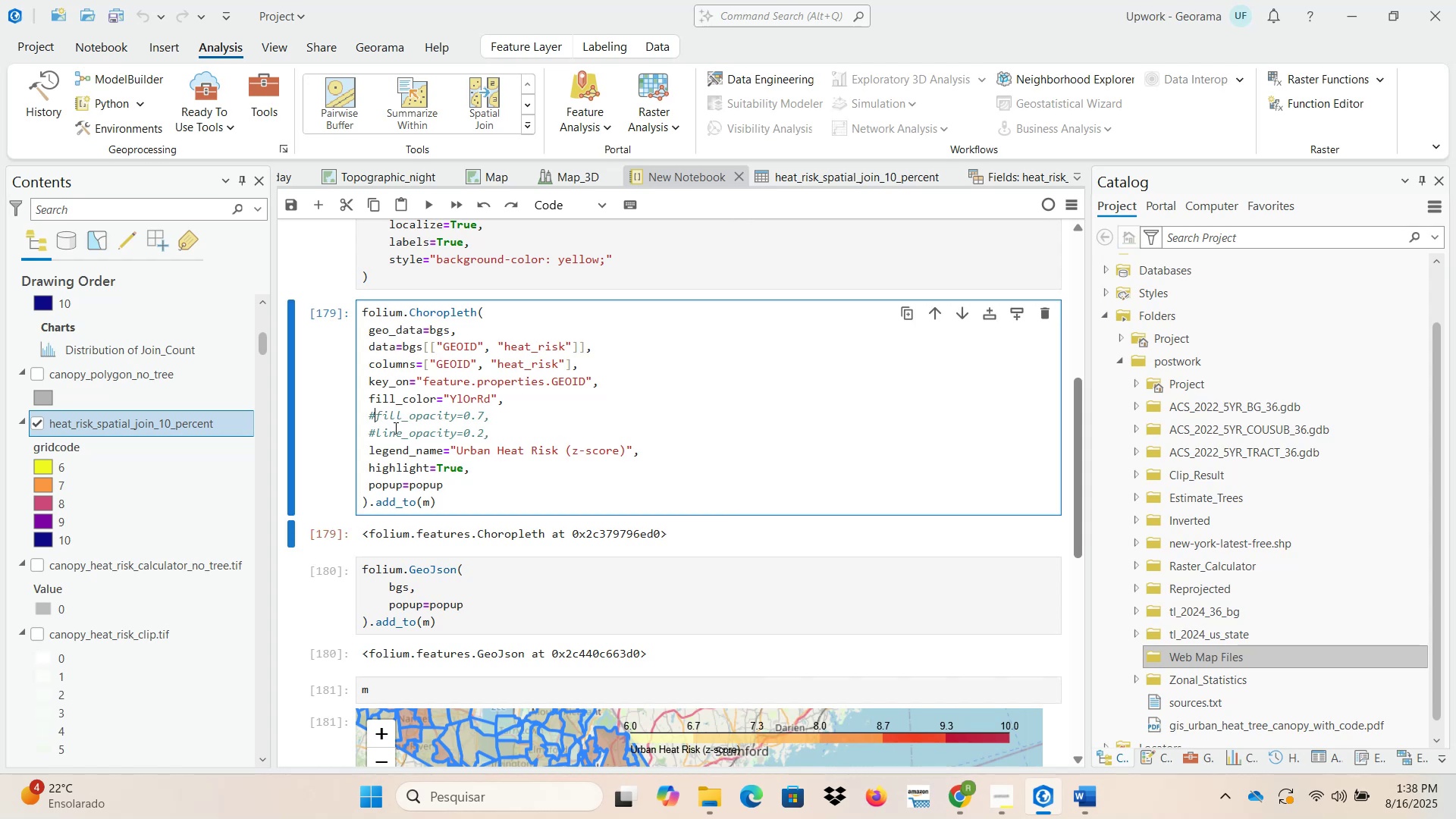 
key(Backspace)
 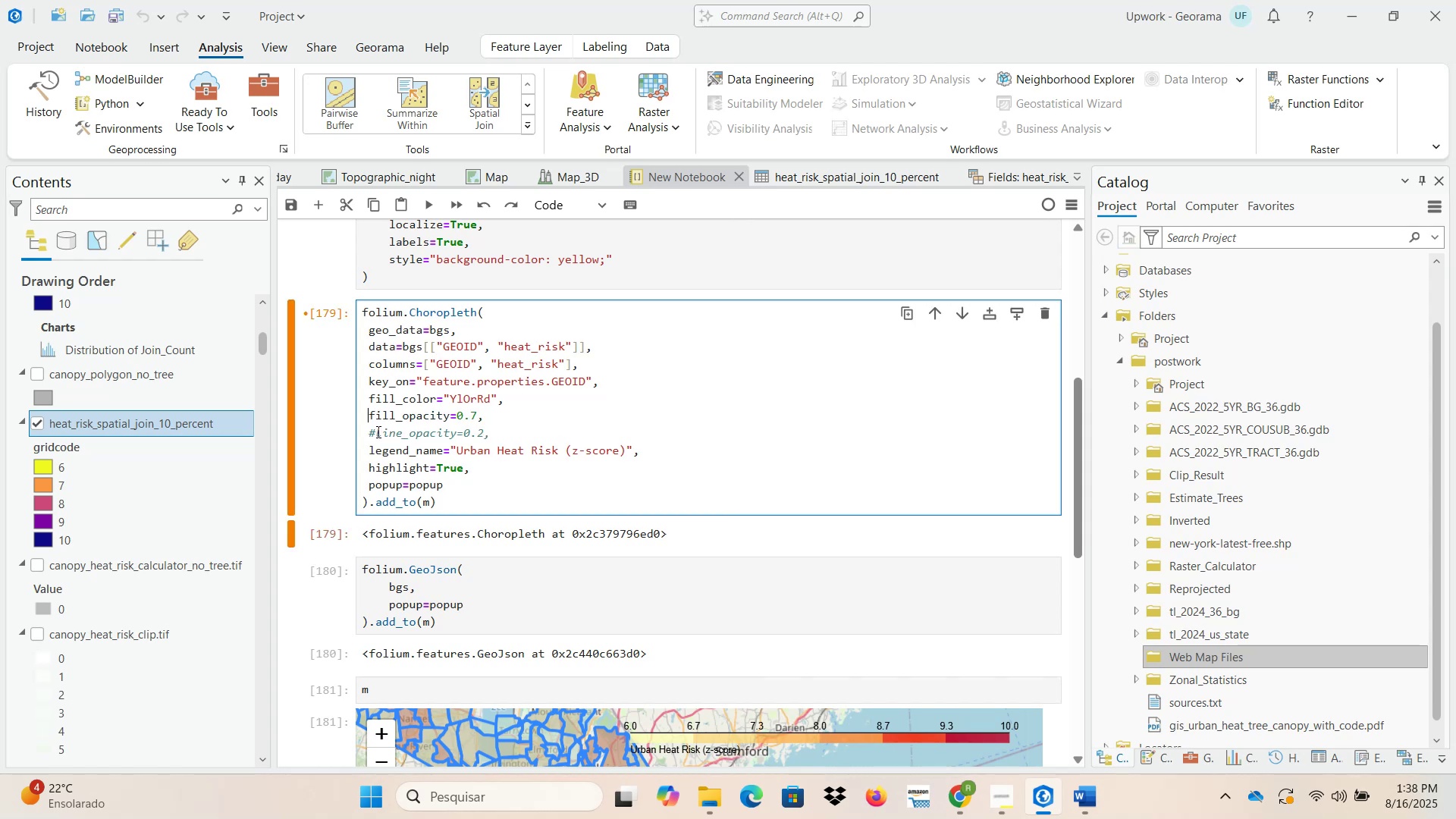 
left_click([375, 431])
 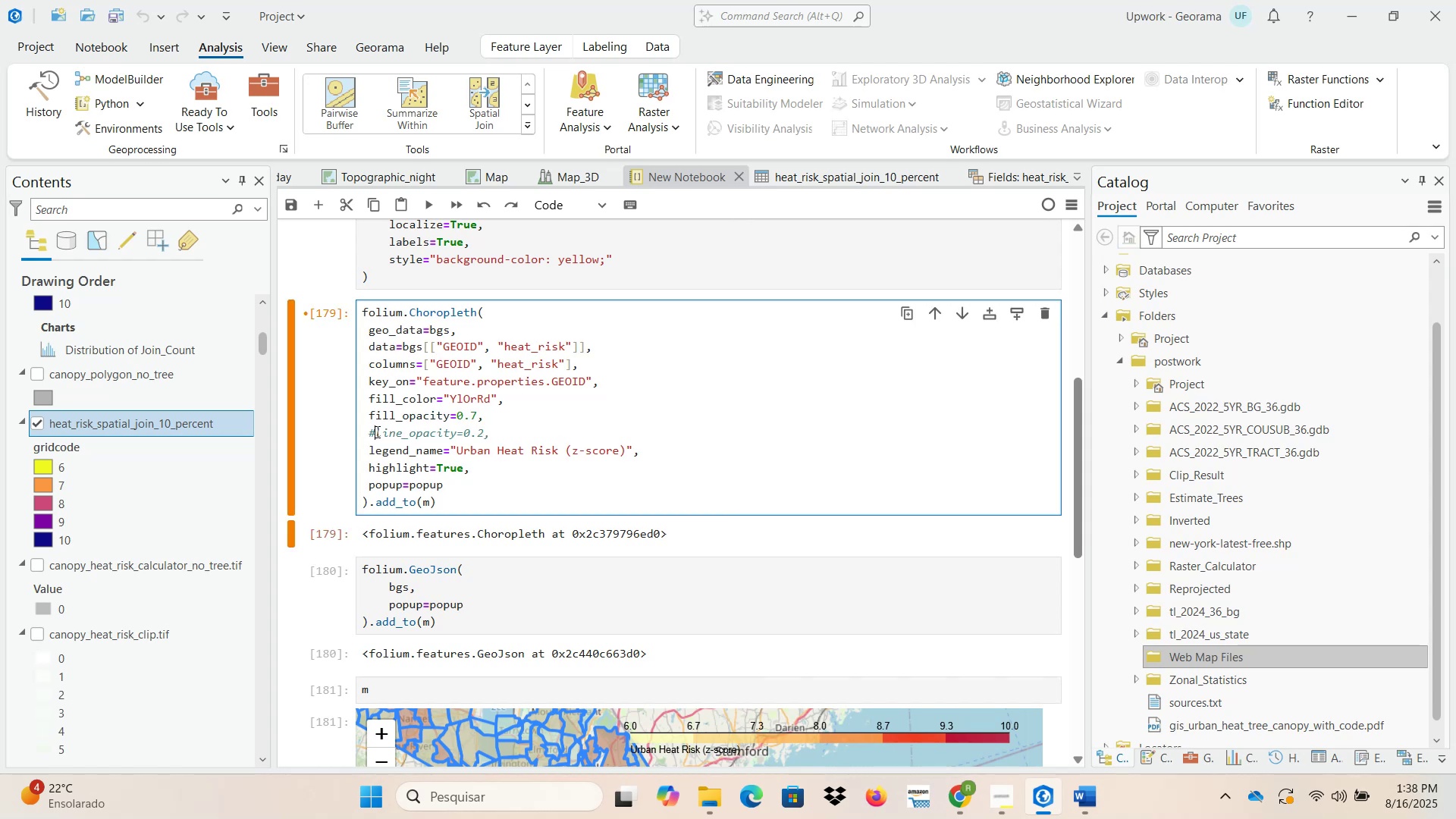 
key(Backspace)
 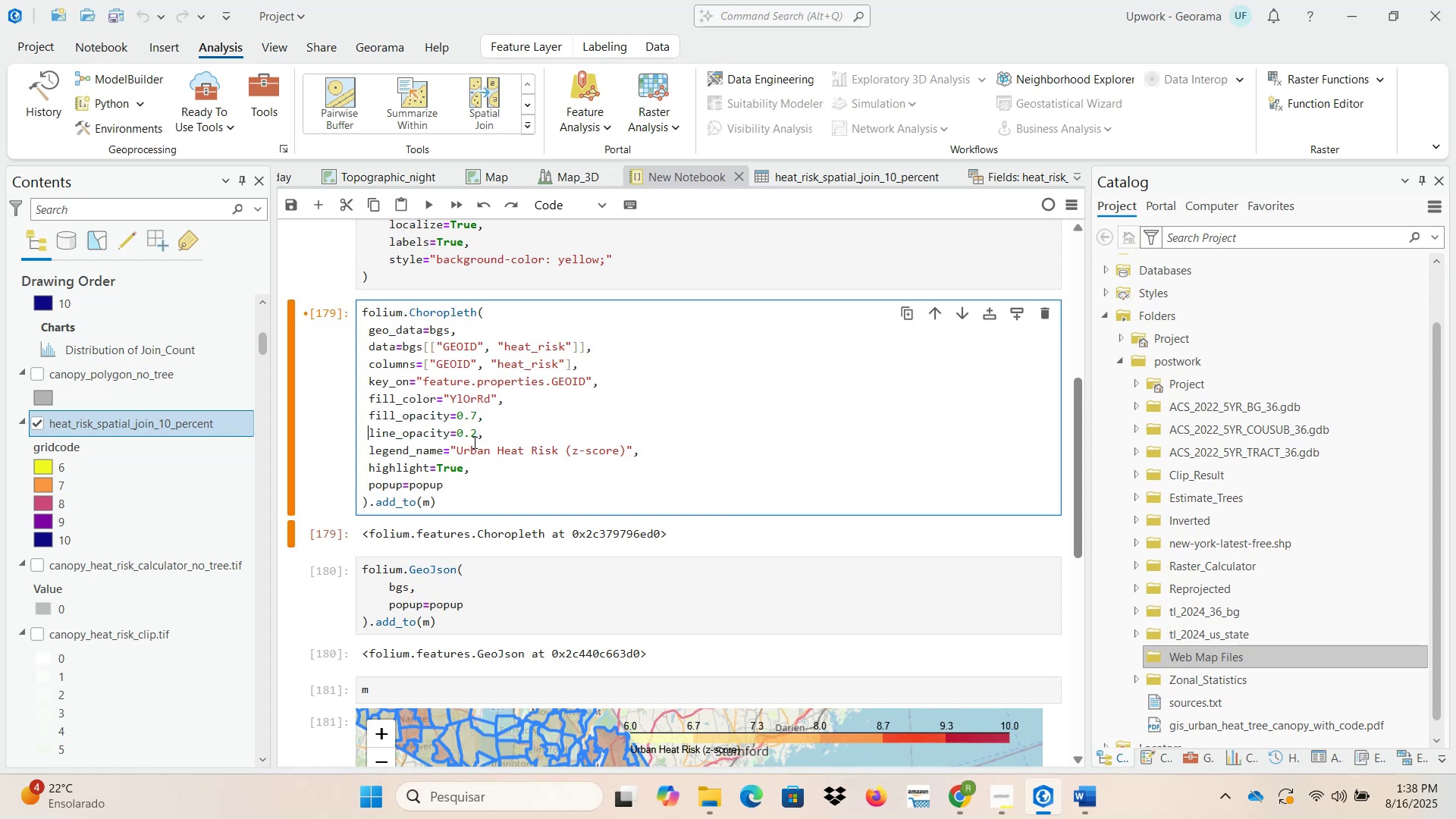 
left_click_drag(start_coordinate=[488, 435], to_coordinate=[348, 414])
 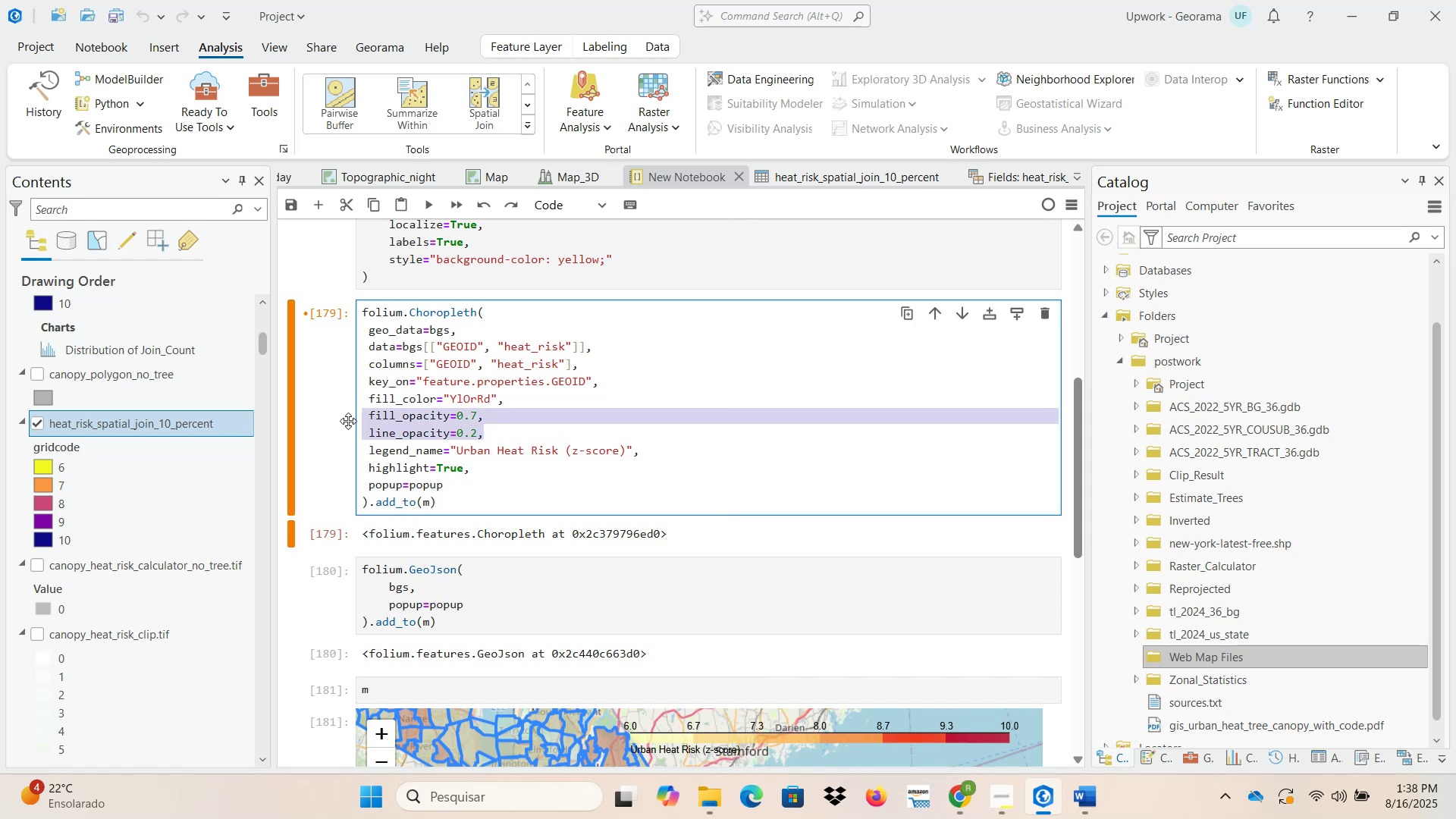 
key(Control+ControlLeft)
 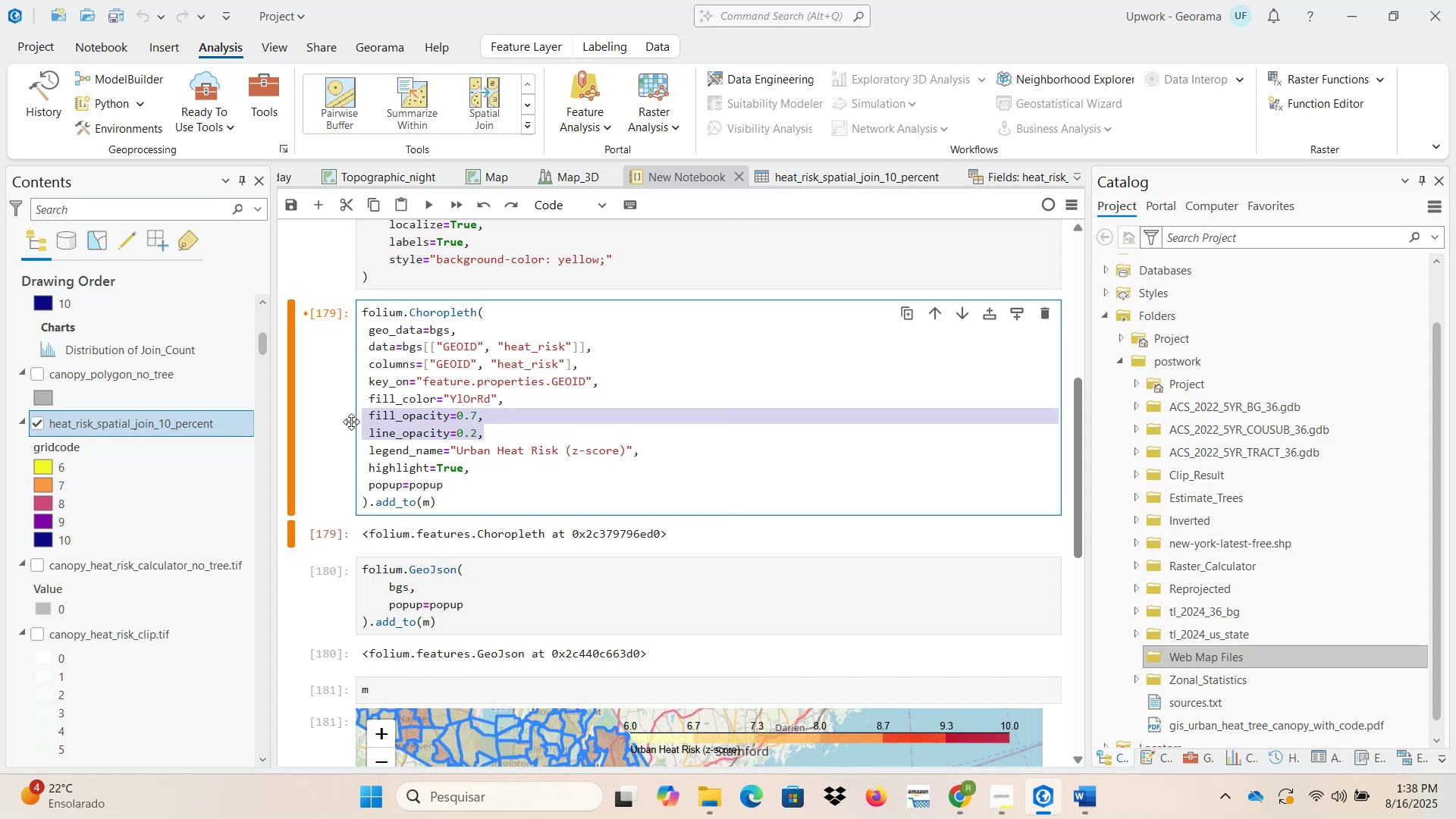 
key(Control+C)
 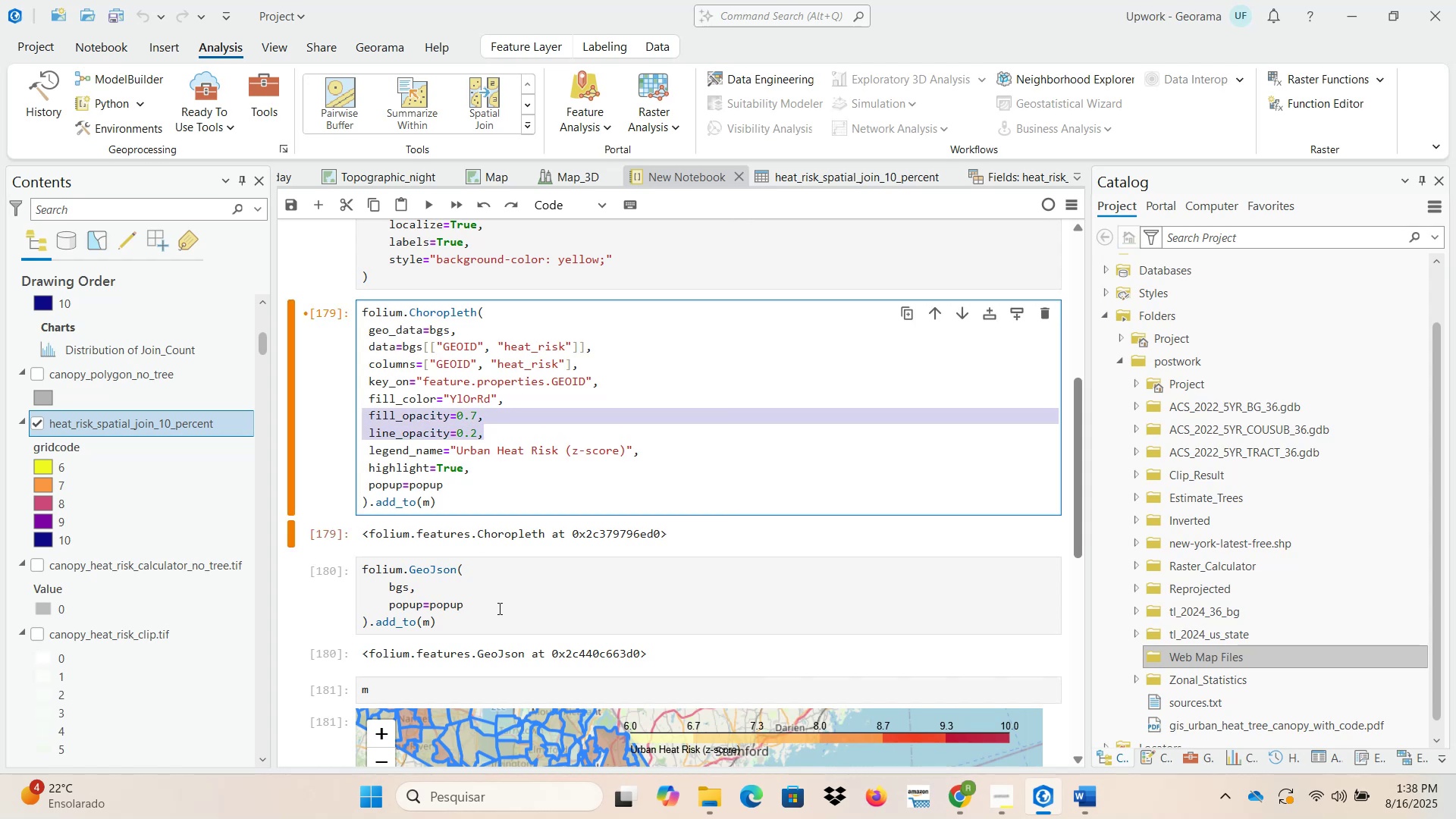 
left_click([497, 607])
 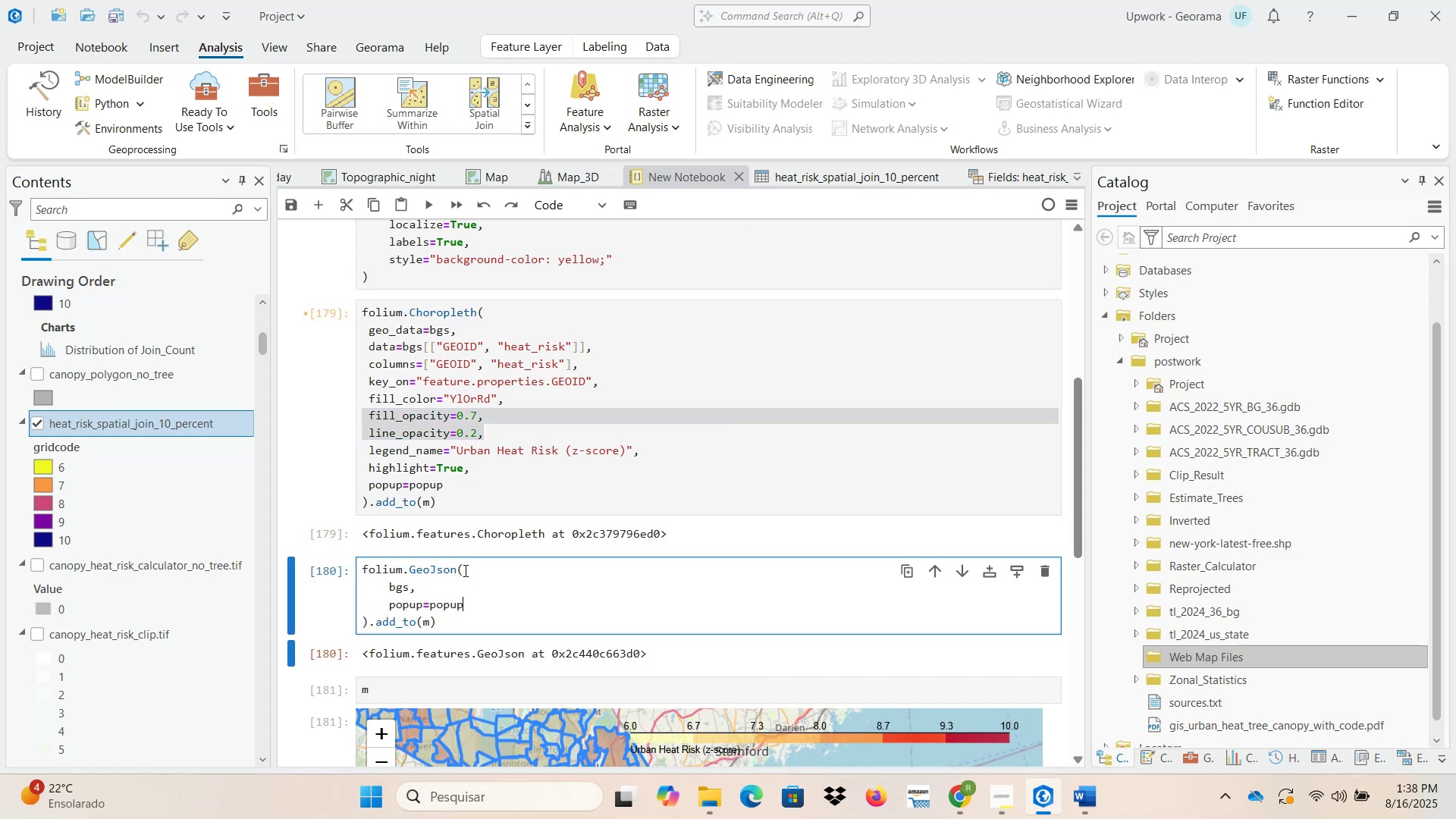 
key(NumpadEnter)
 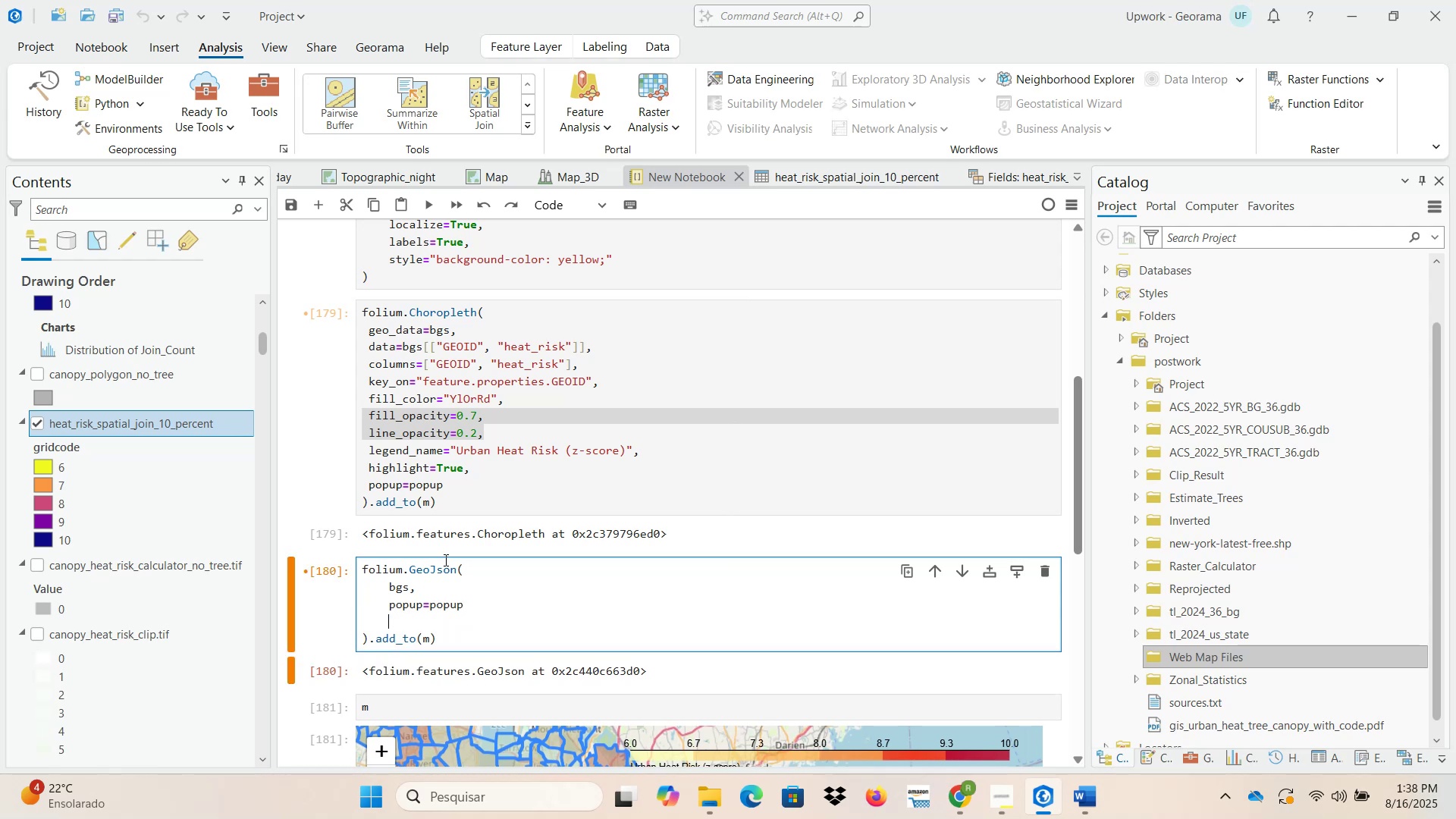 
key(Control+ControlLeft)
 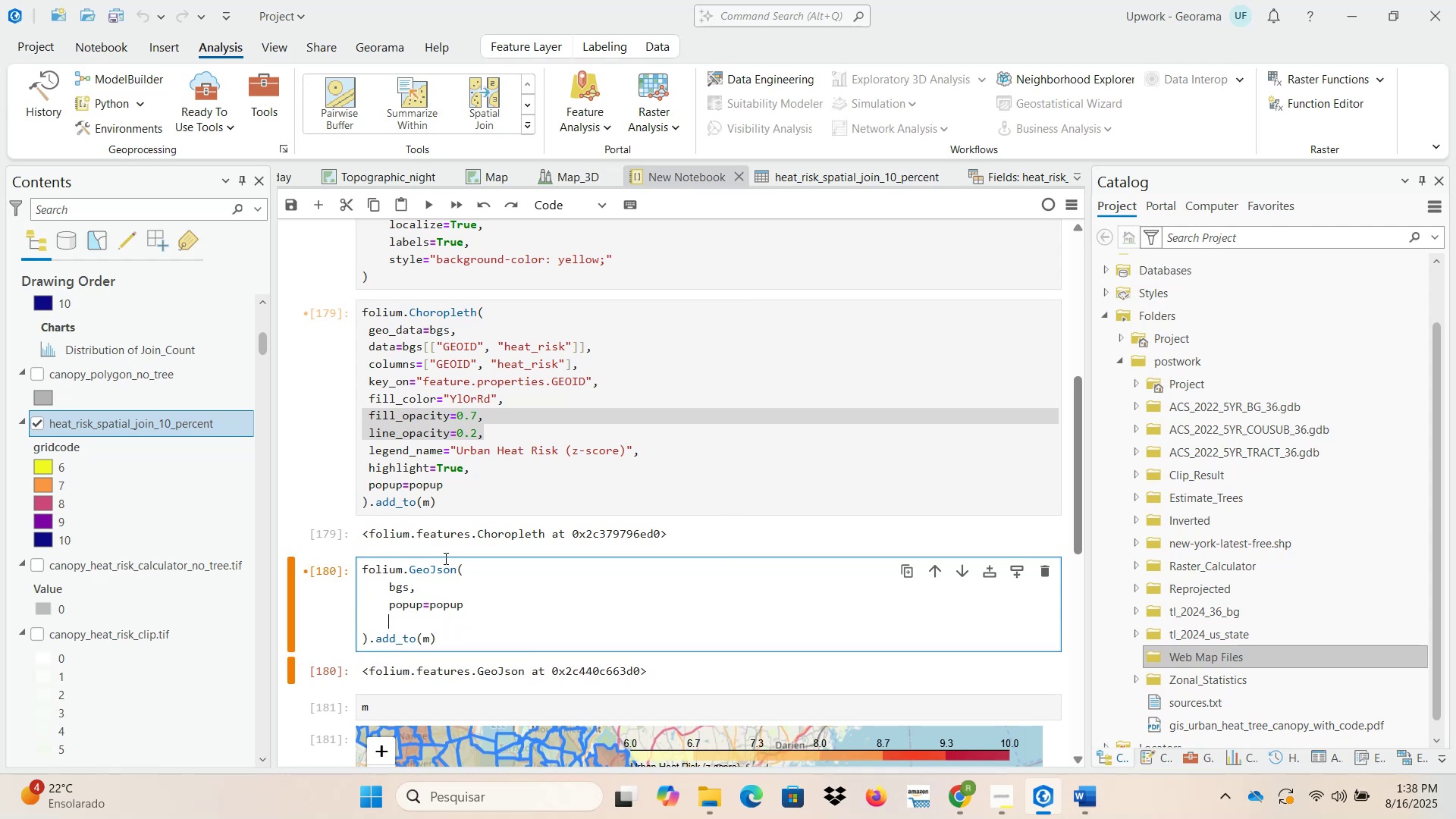 
key(Control+V)
 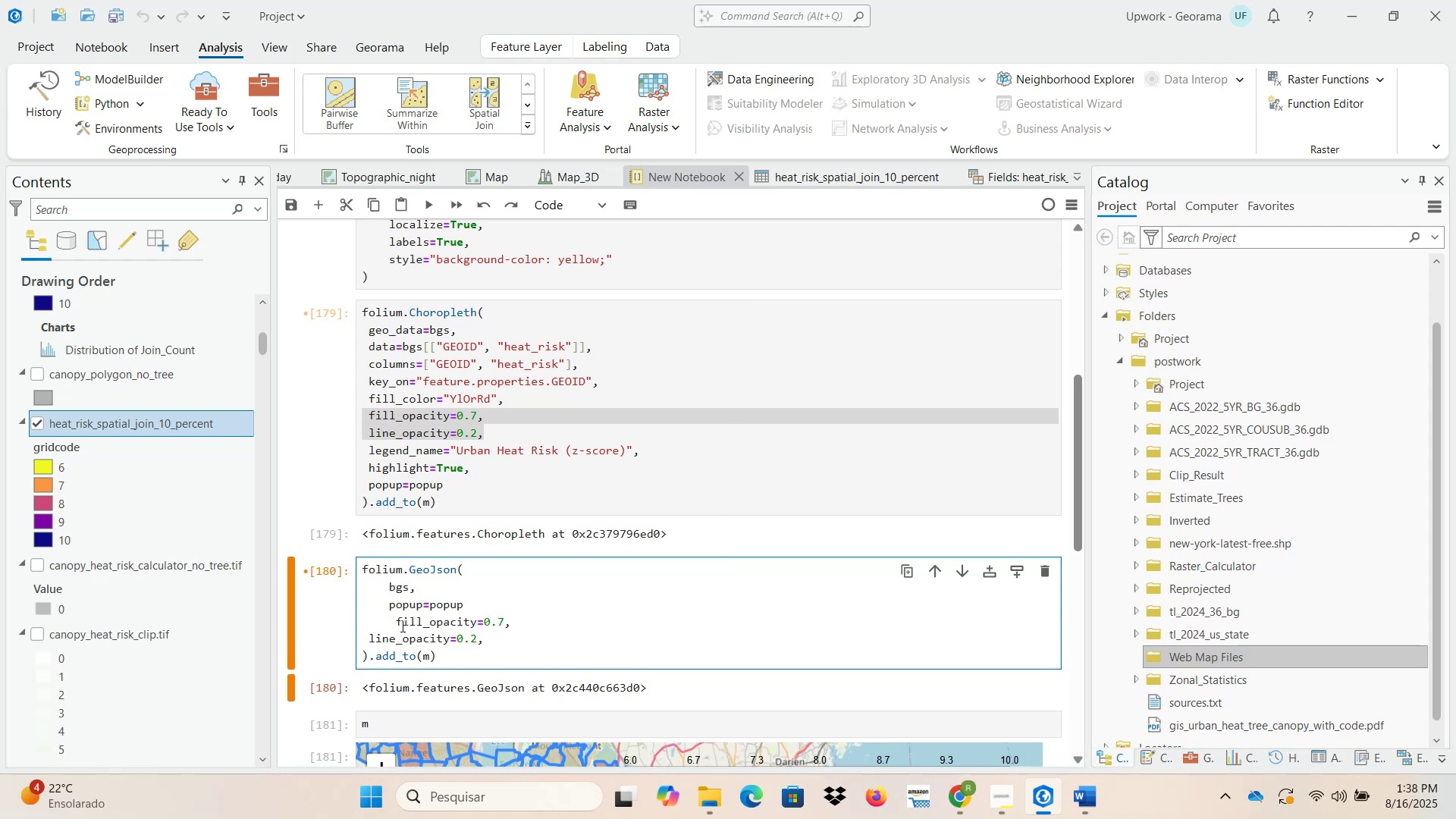 
left_click([398, 622])
 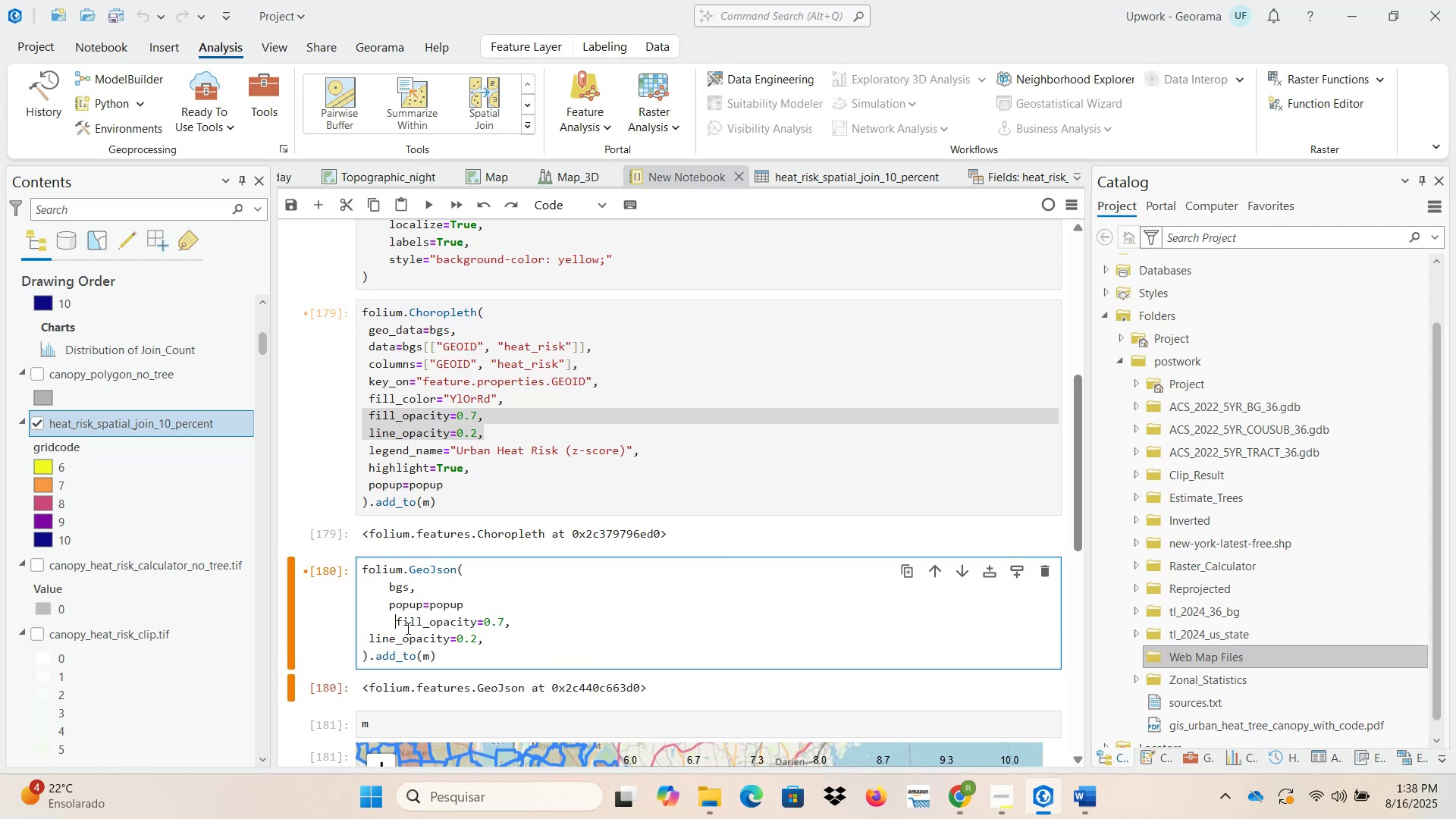 
key(Backspace)
 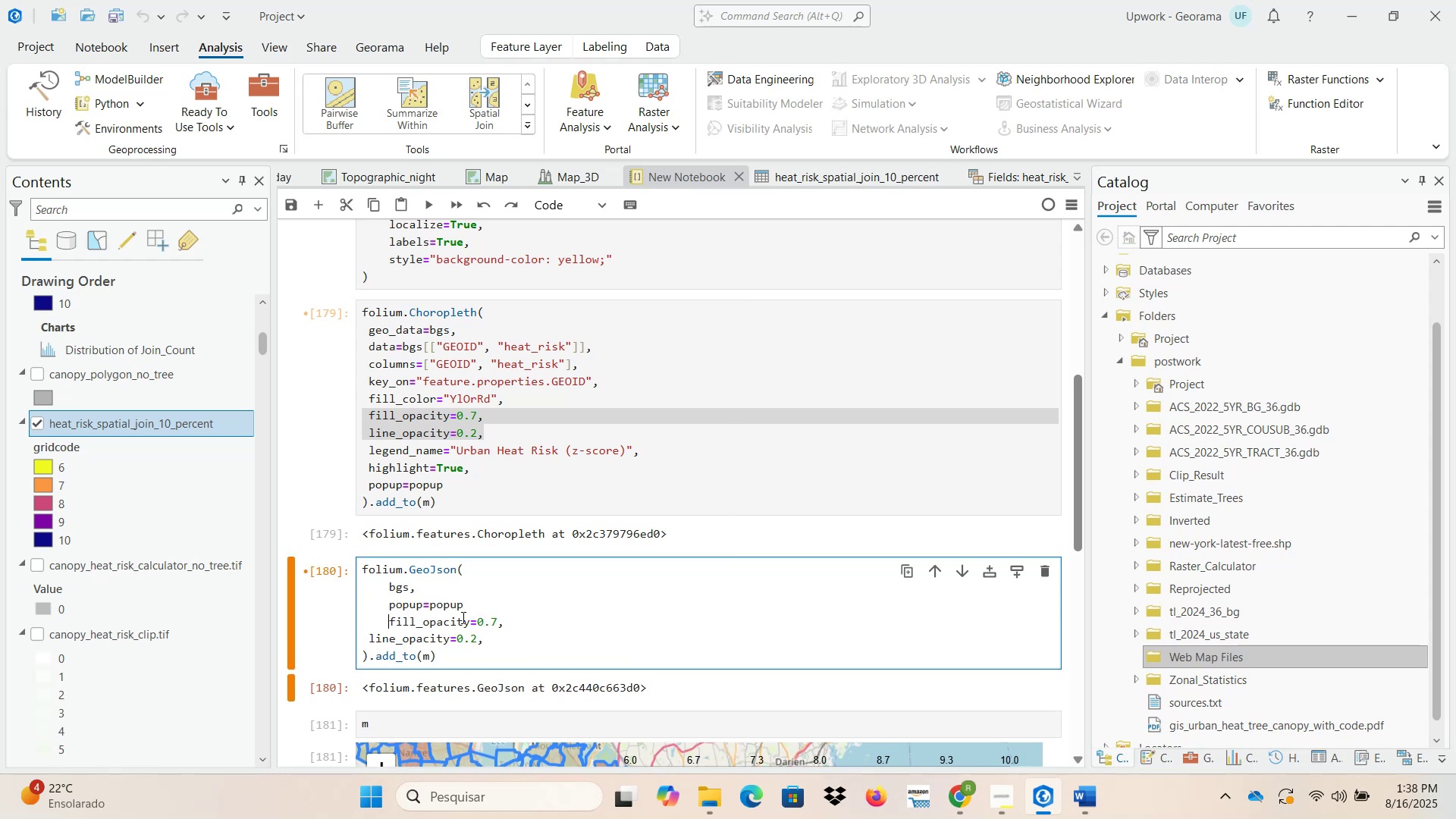 
left_click([472, 604])
 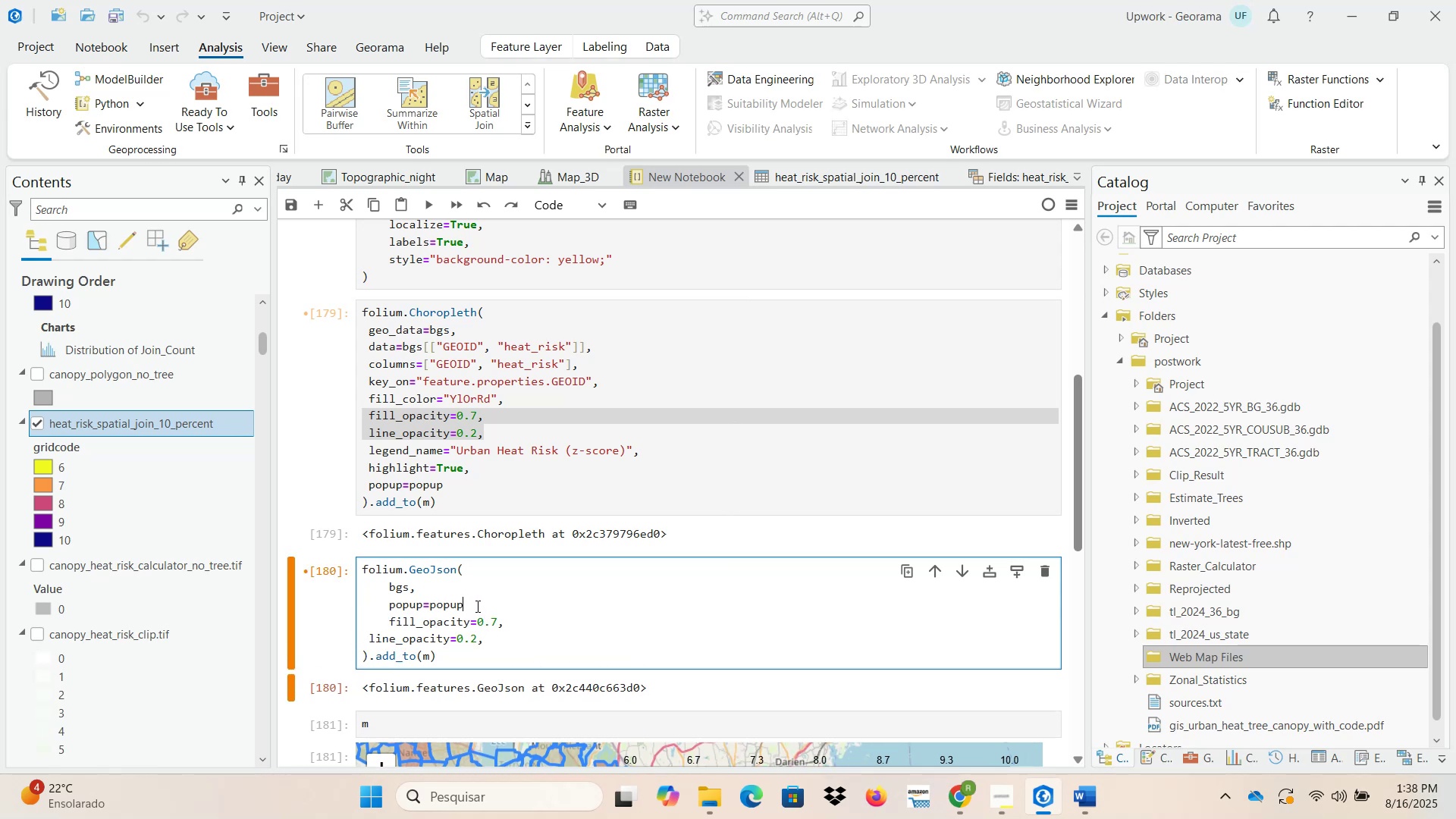 
key(Comma)
 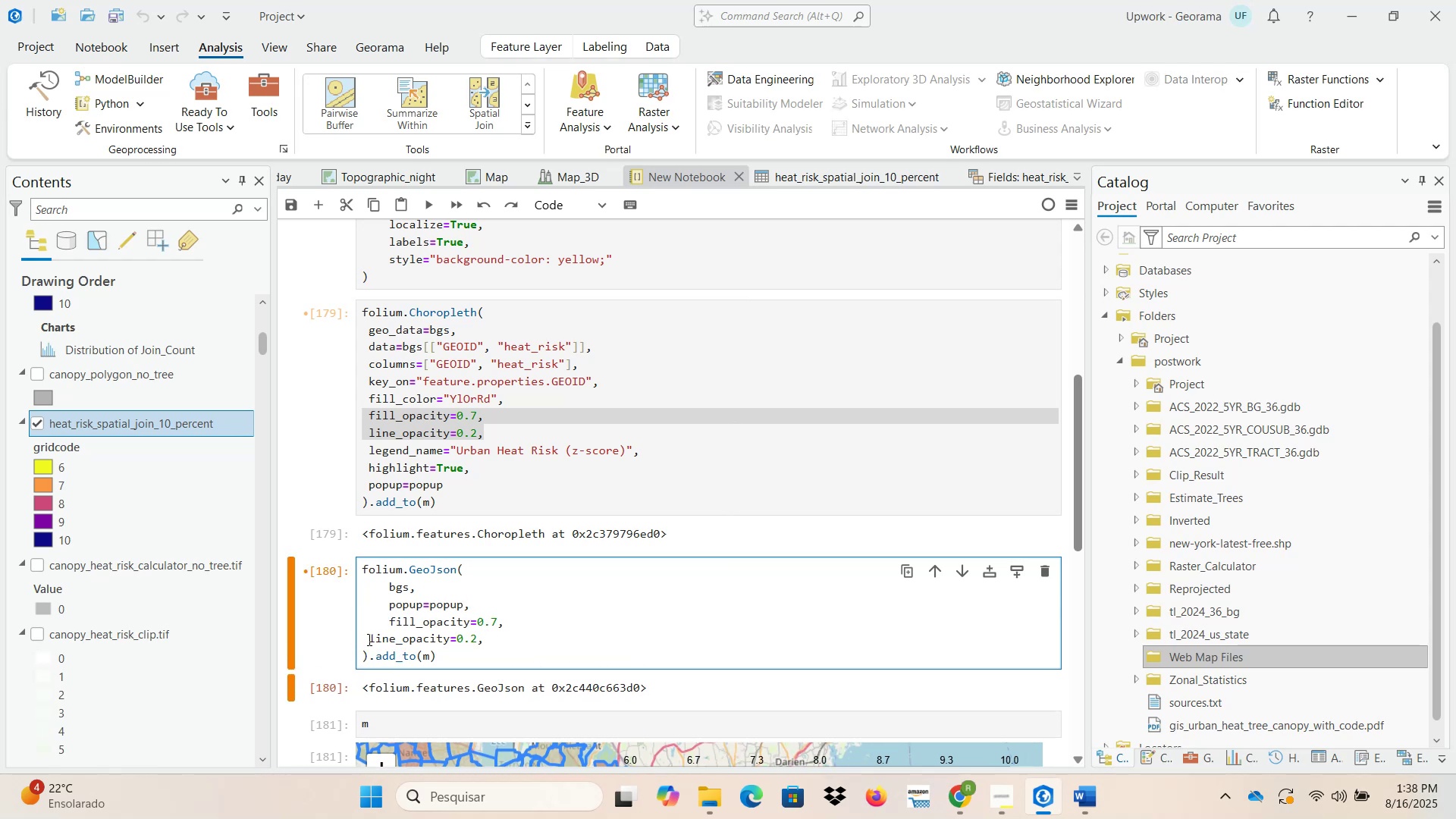 
left_click([369, 639])
 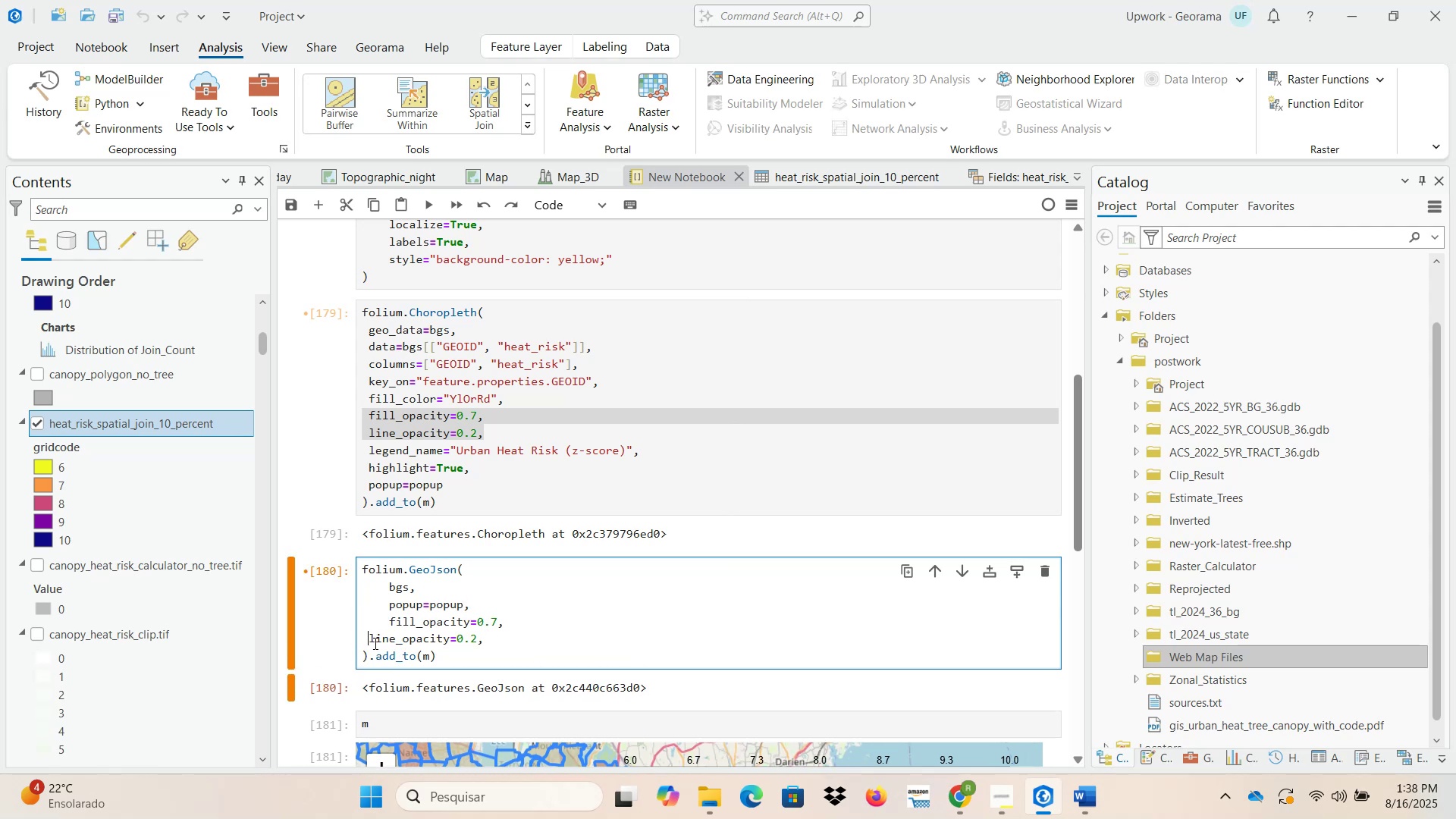 
key(Space)
 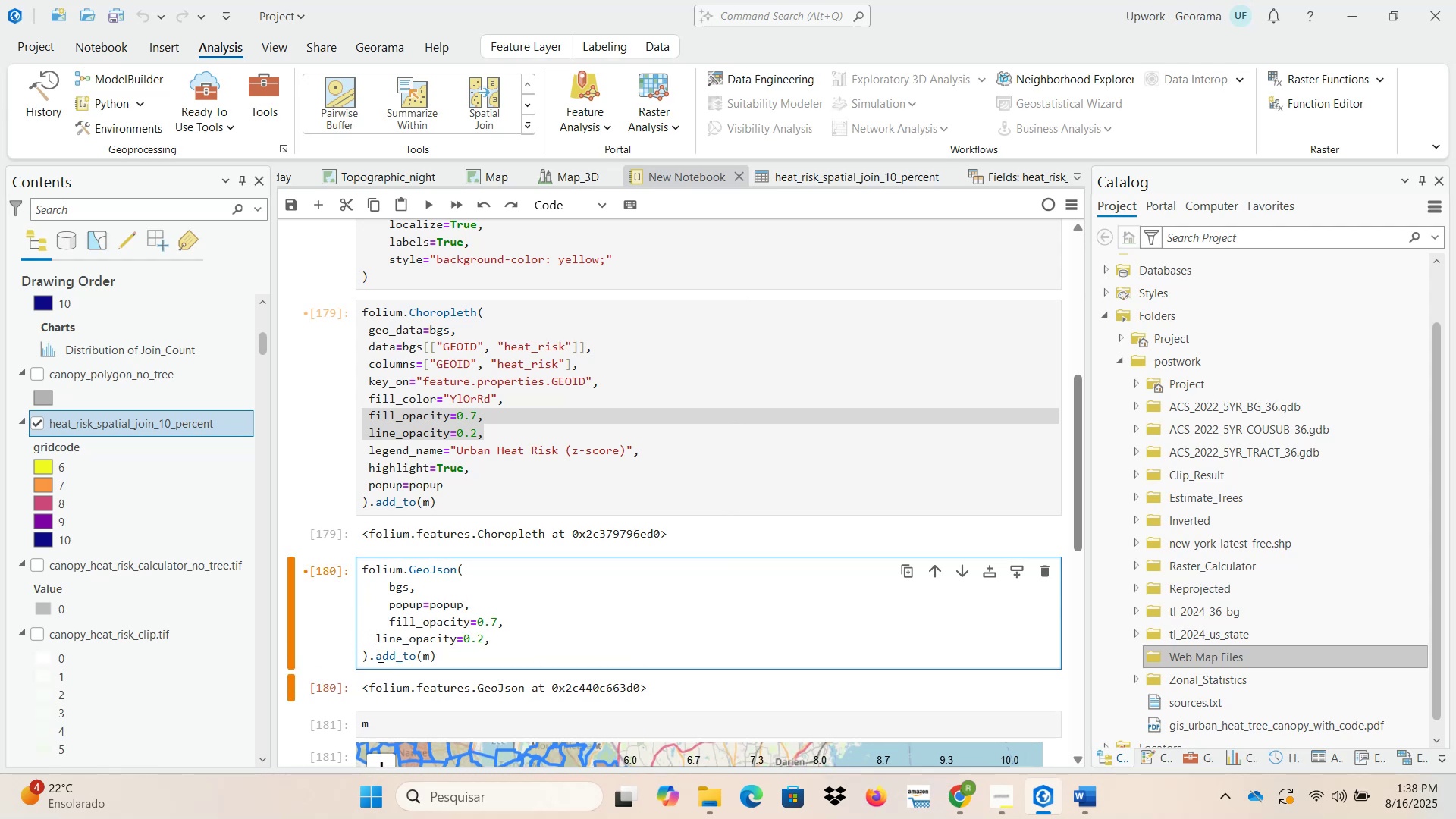 
key(Space)
 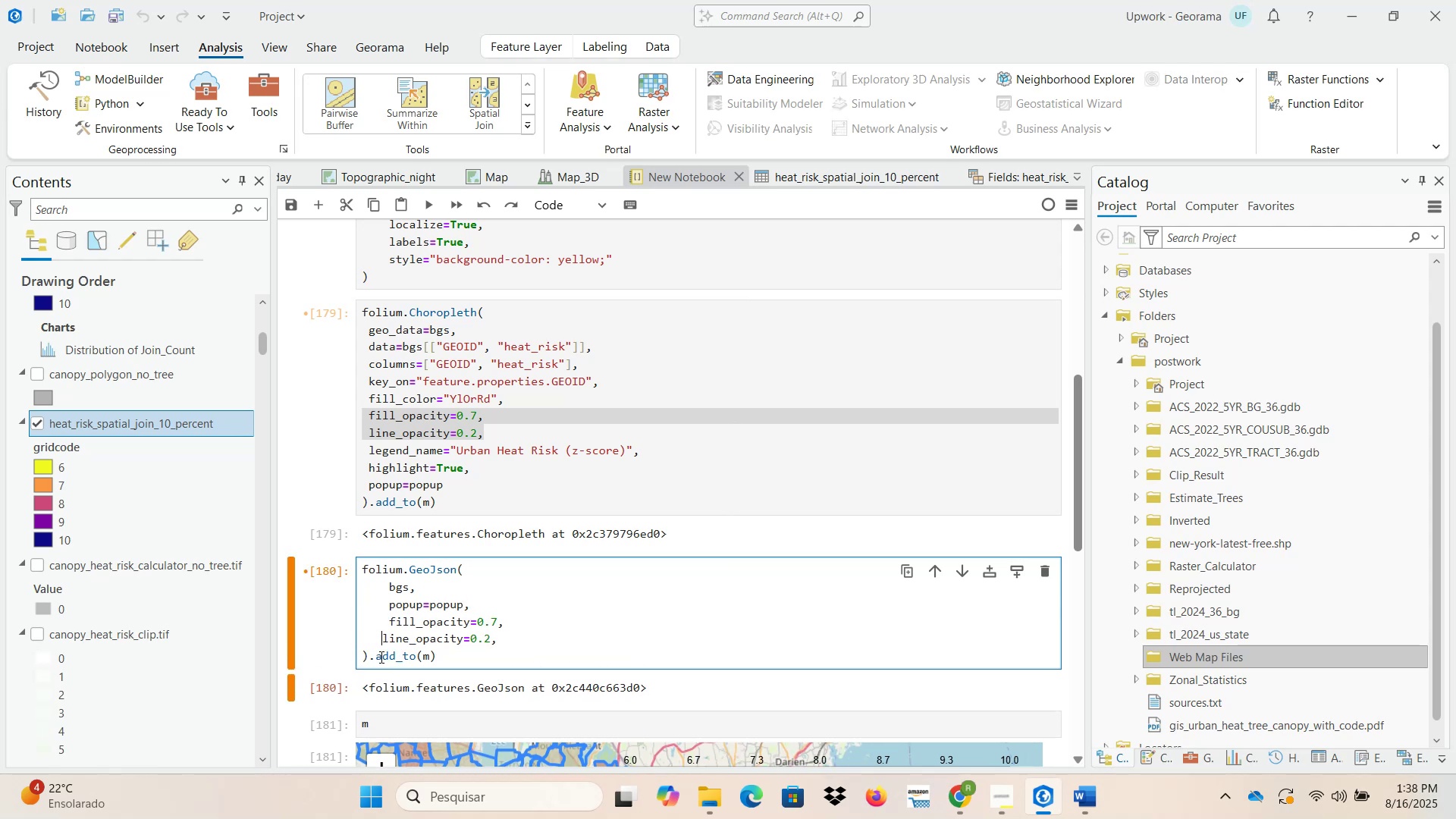 
key(Space)
 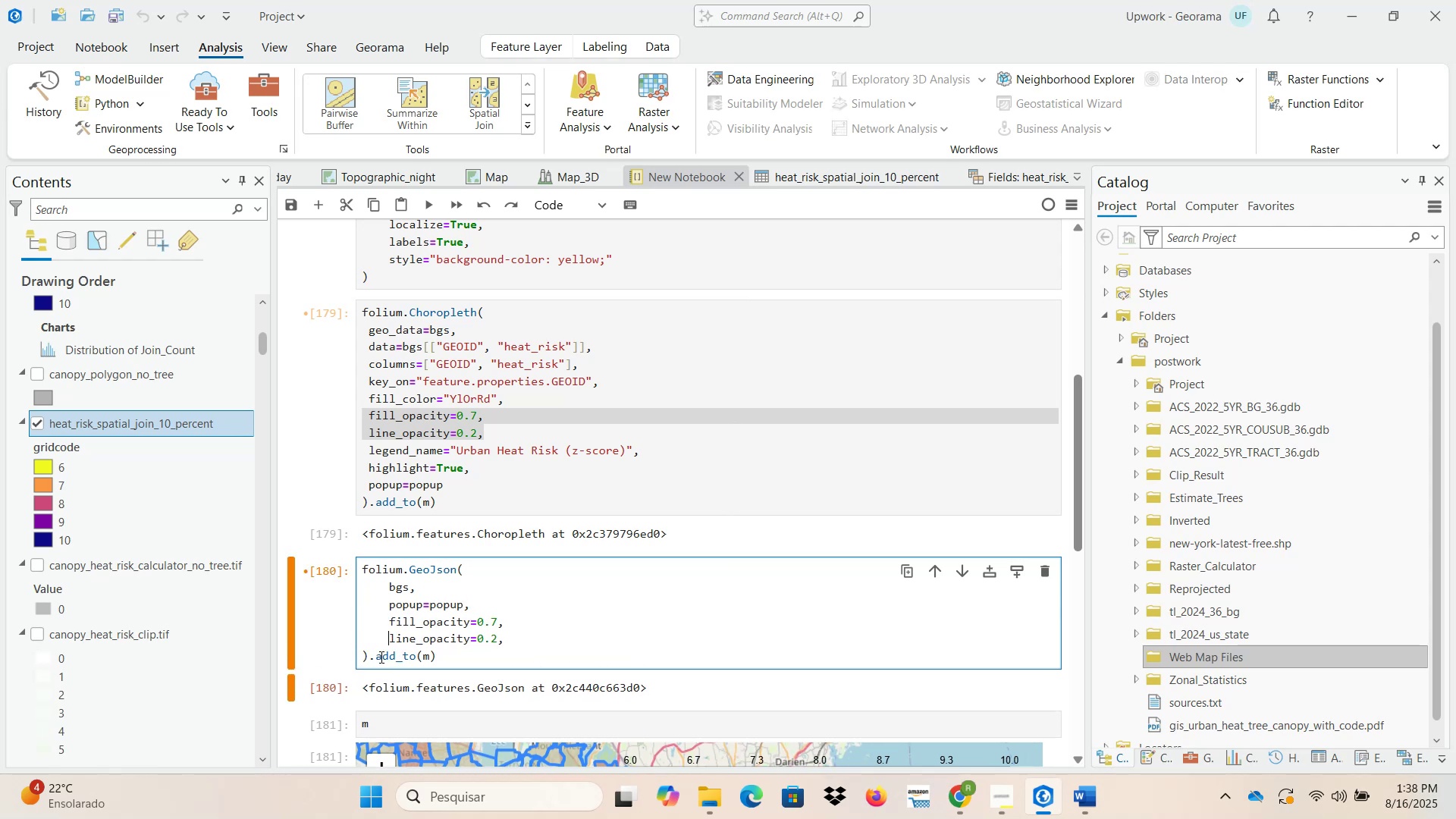 
key(Space)
 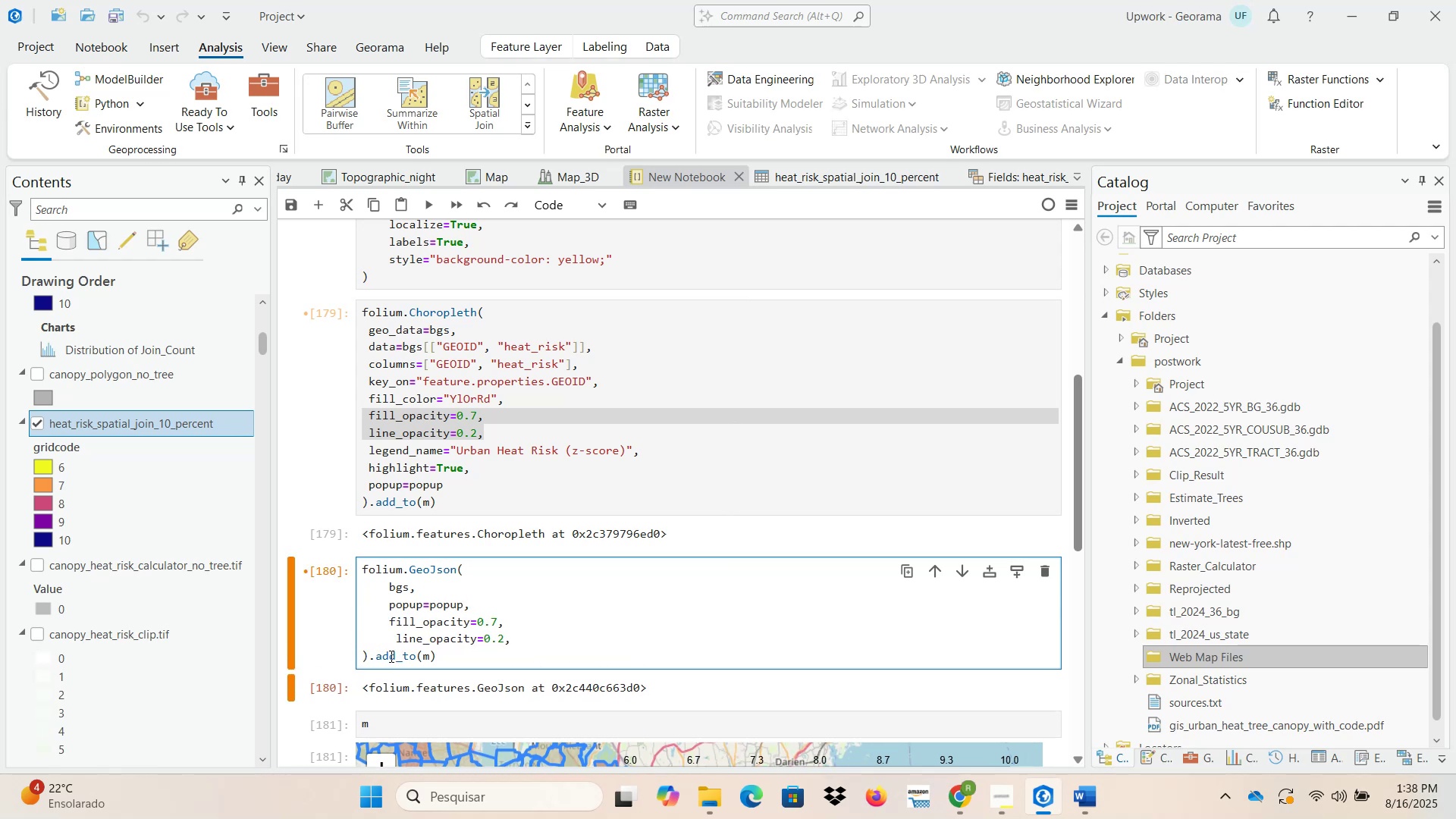 
key(Backspace)
 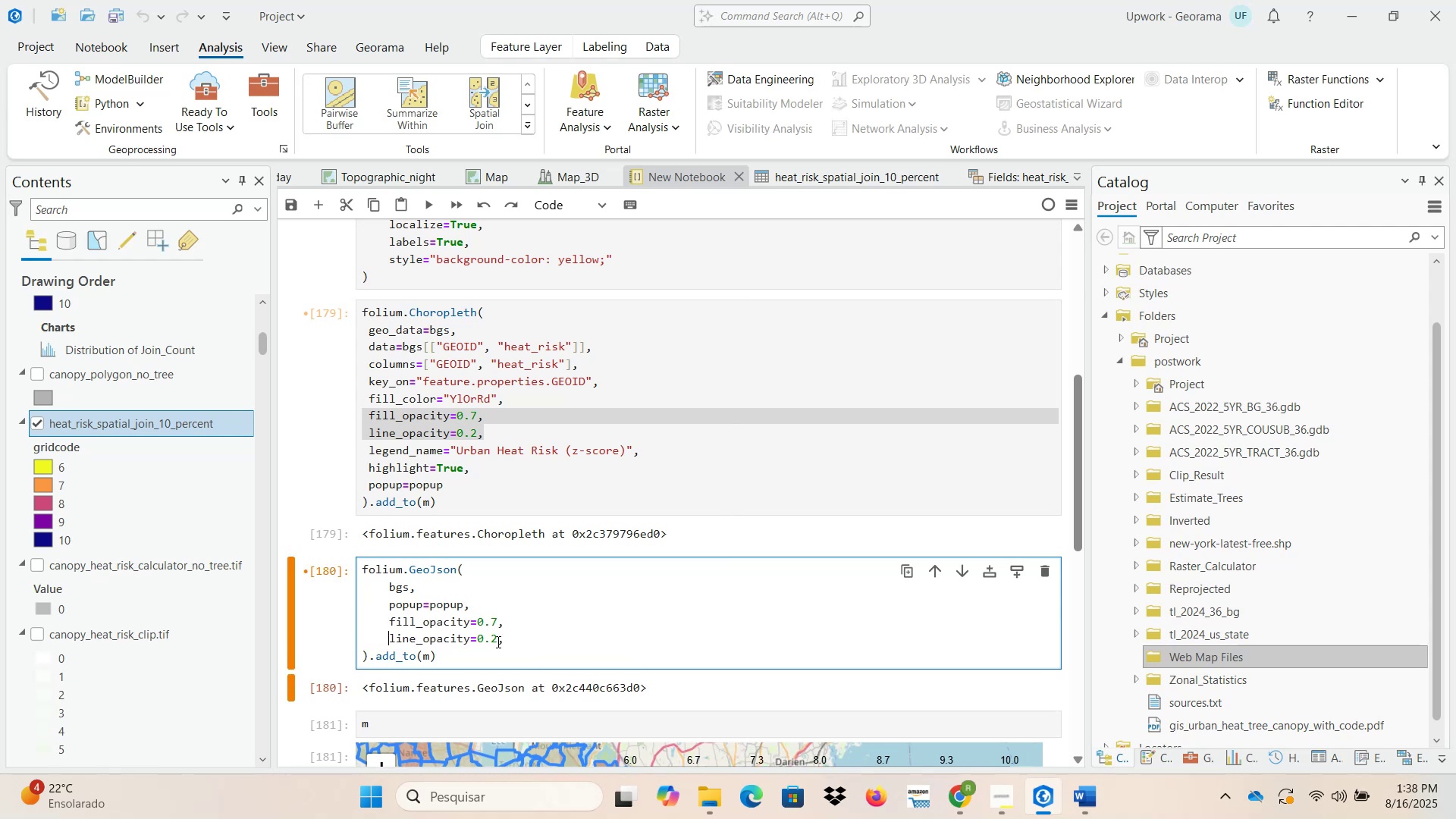 
left_click([517, 639])
 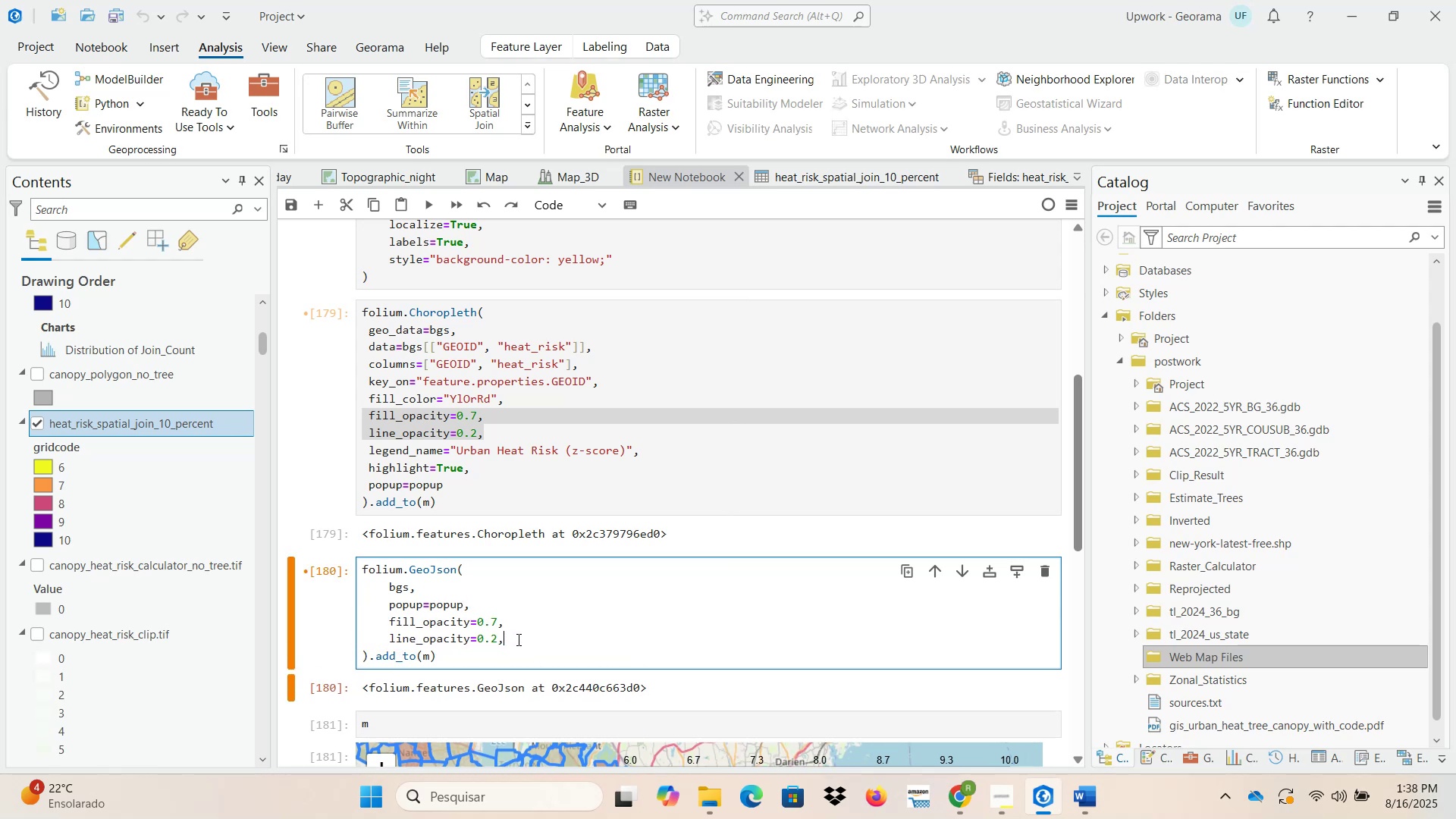 
key(Backspace)
 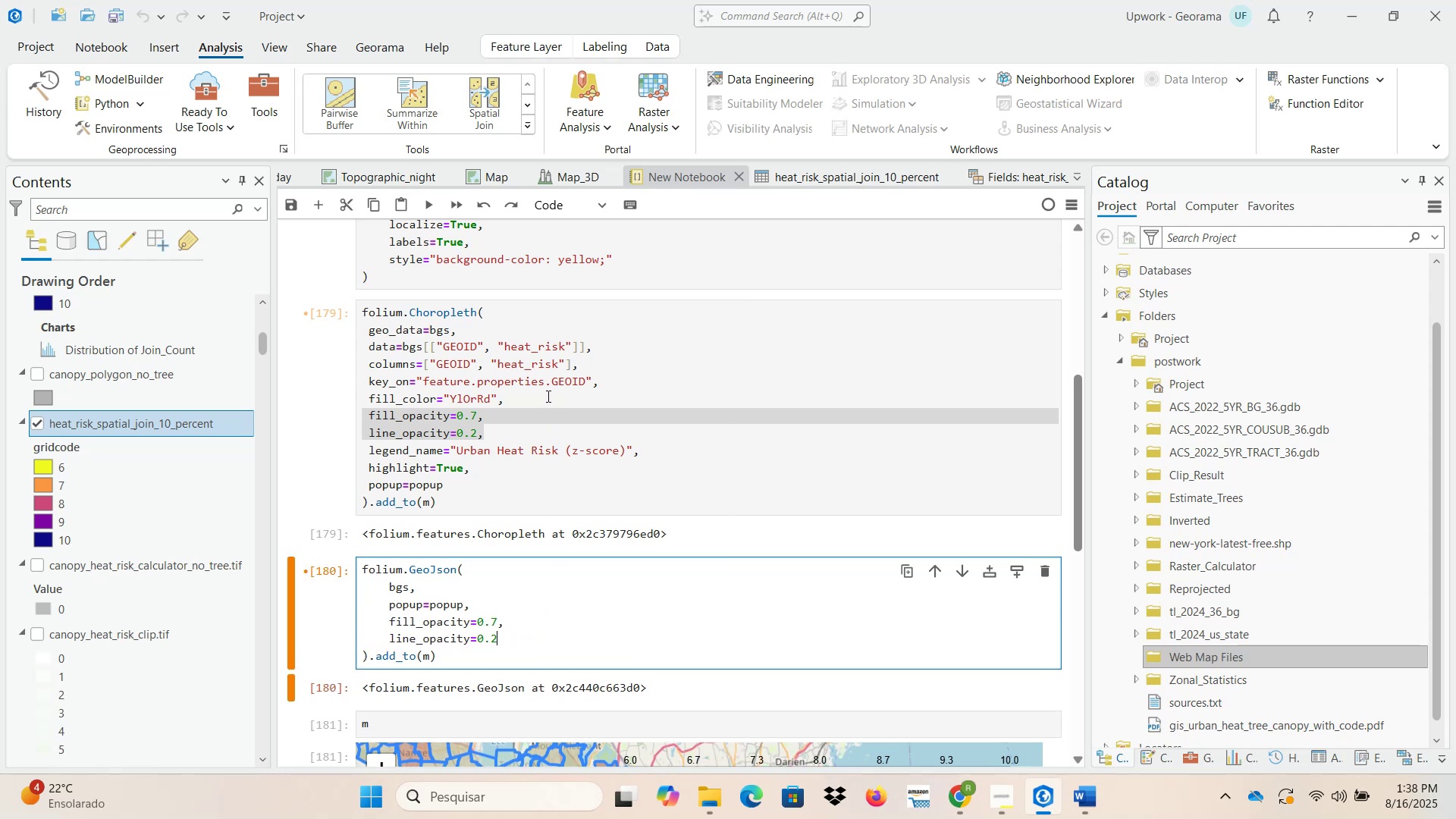 
right_click([544, 389])
 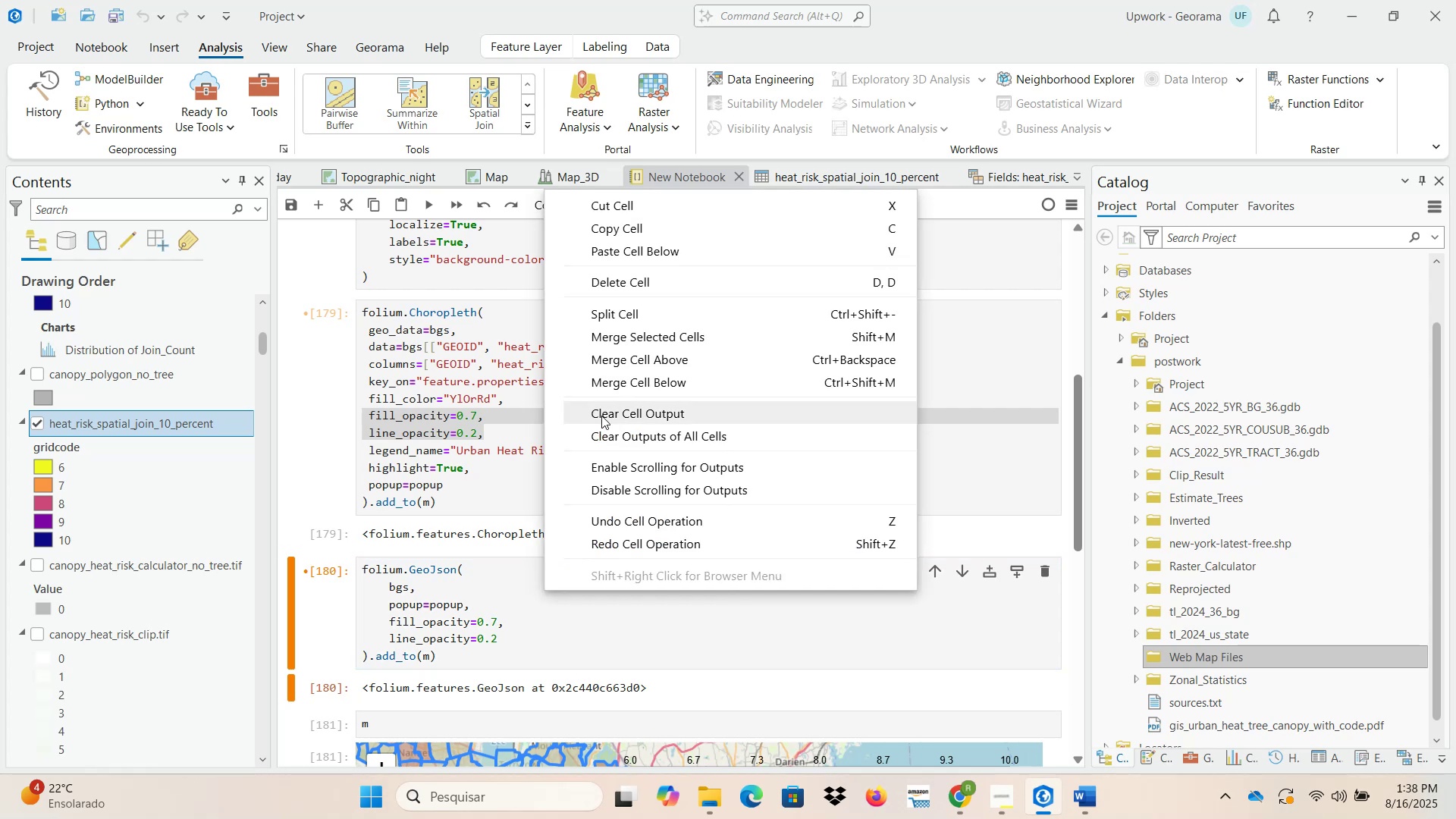 
left_click([613, 436])
 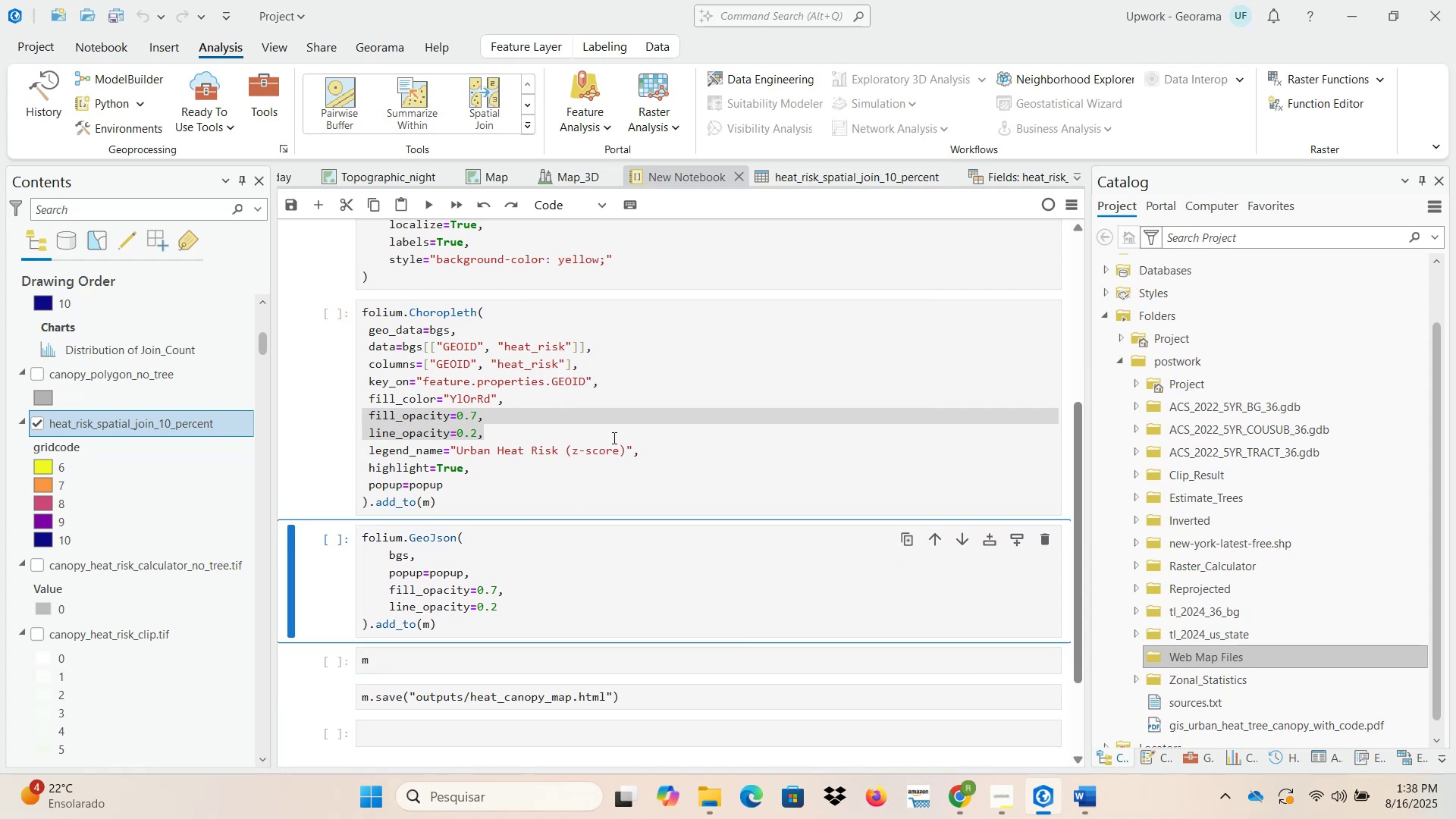 
scroll: coordinate [601, 447], scroll_direction: up, amount: 11.0
 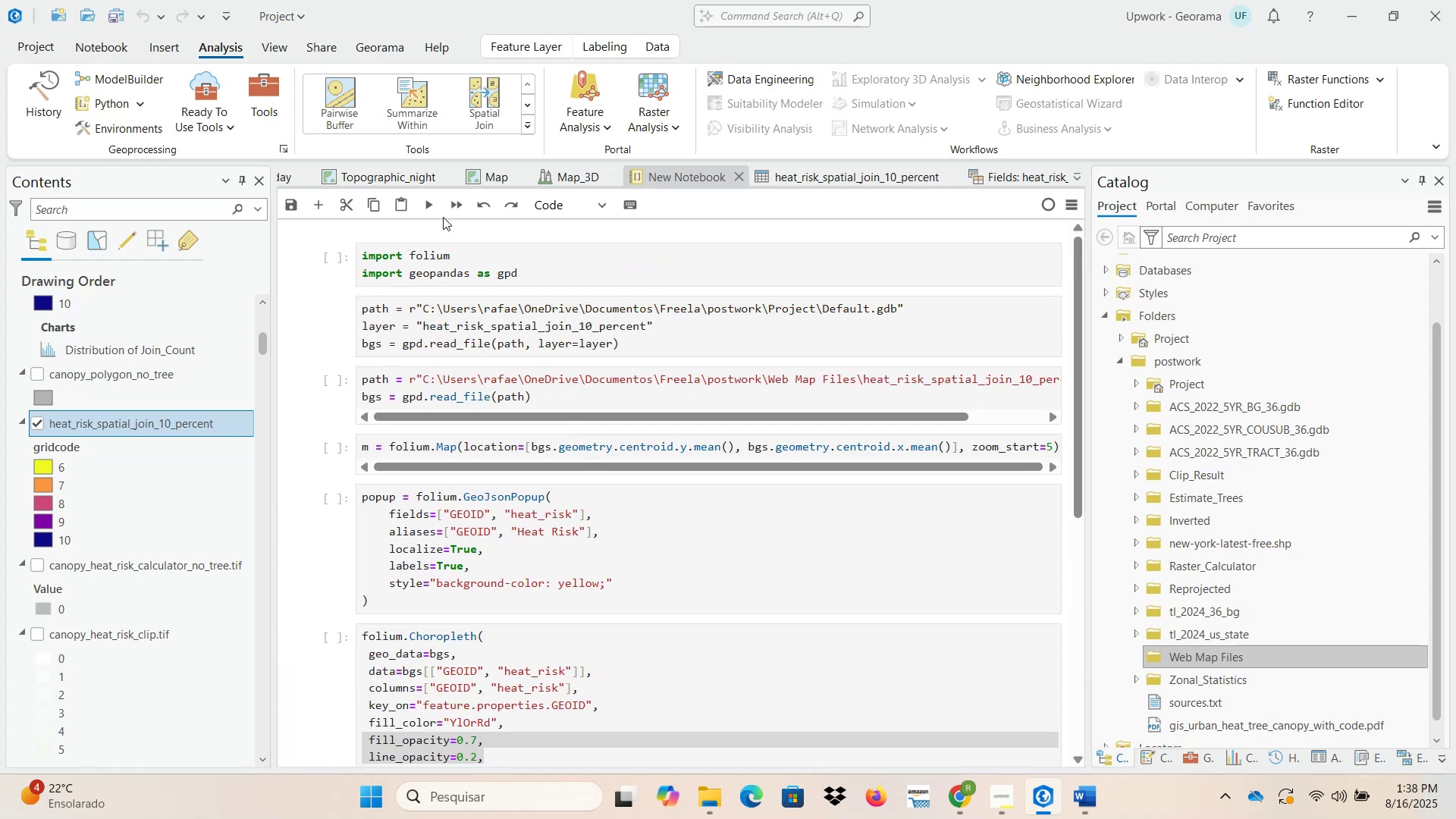 
left_click([454, 208])
 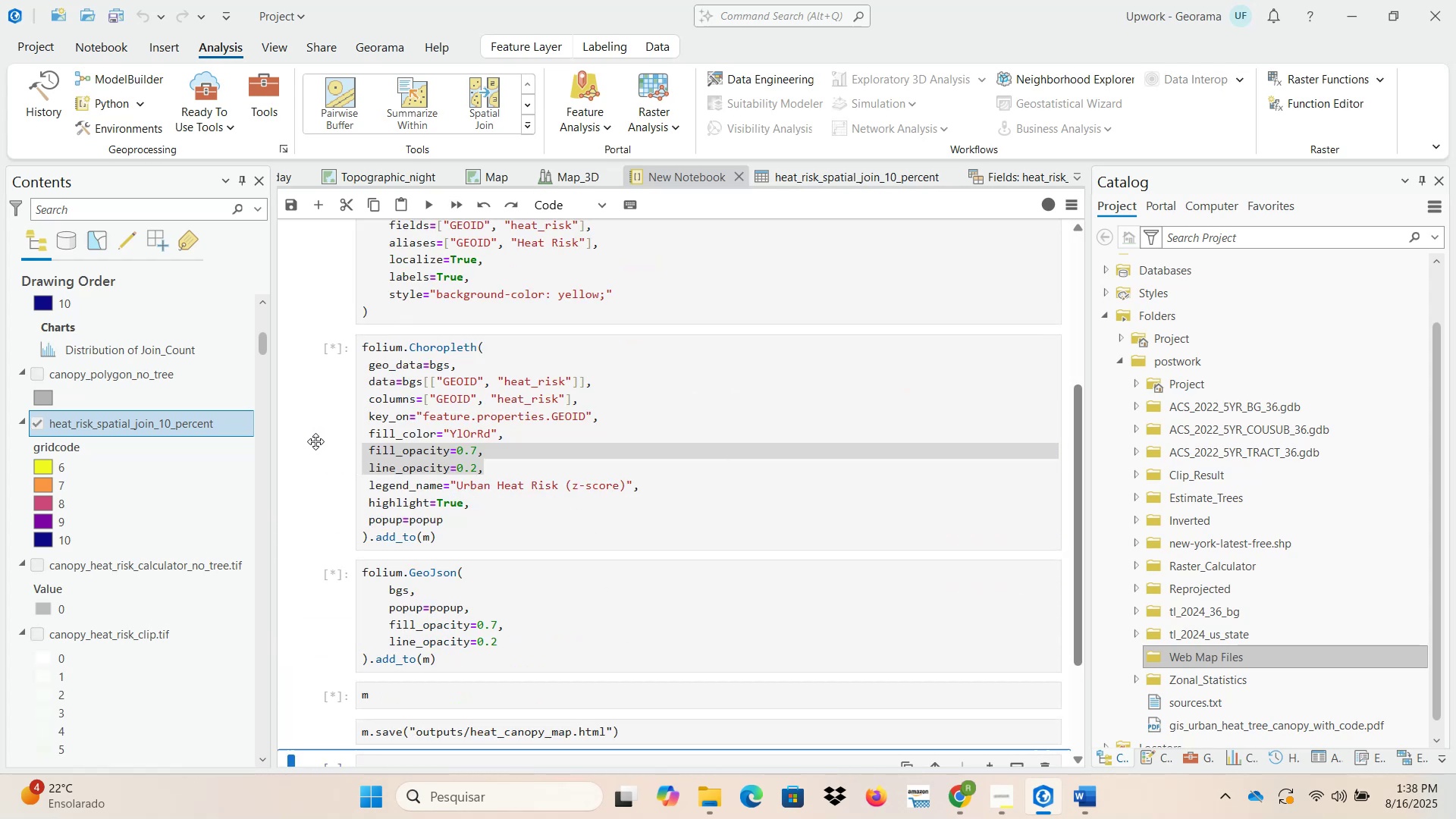 
wait(9.07)
 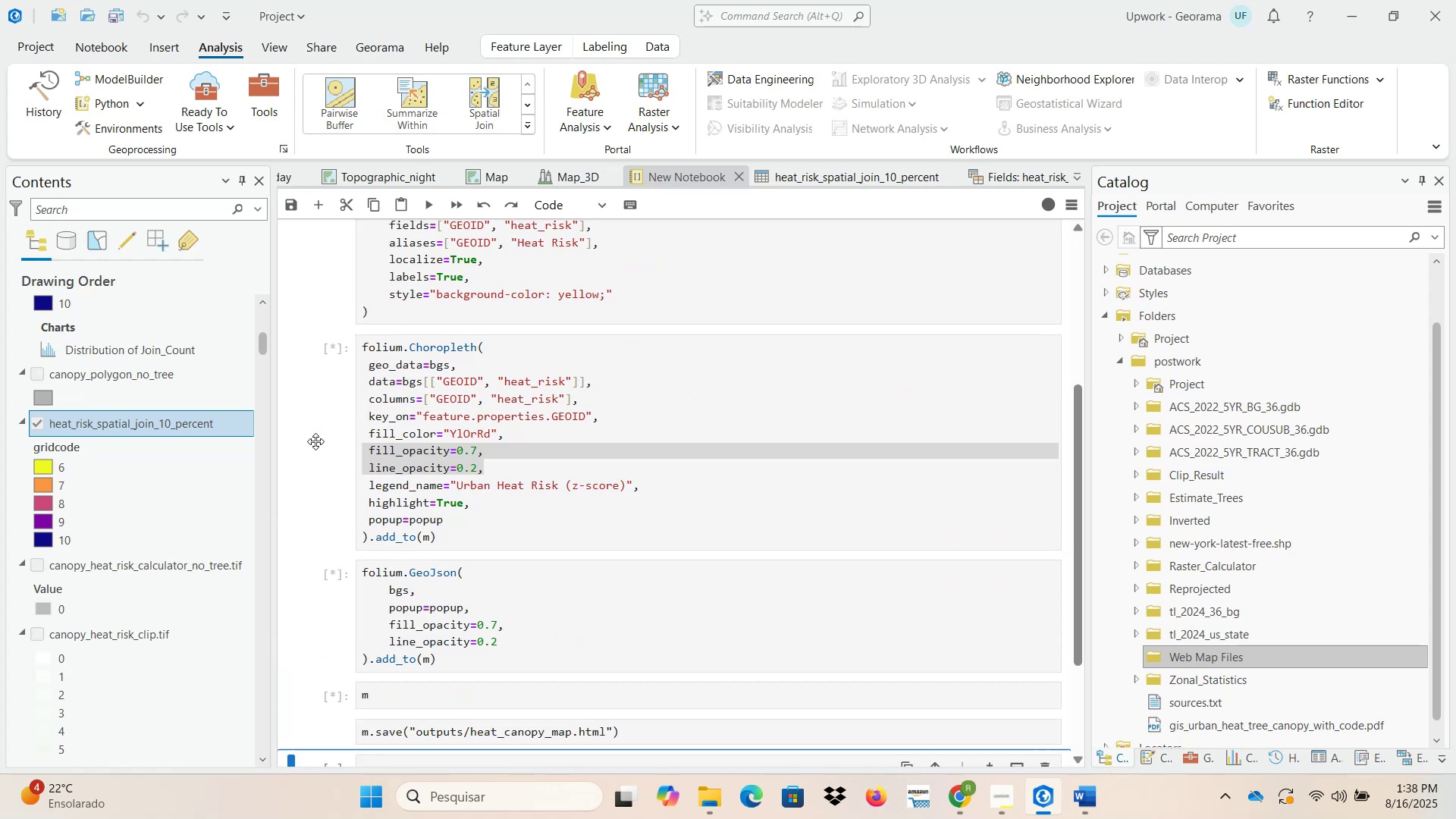 
scroll: coordinate [328, 597], scroll_direction: down, amount: 2.0
 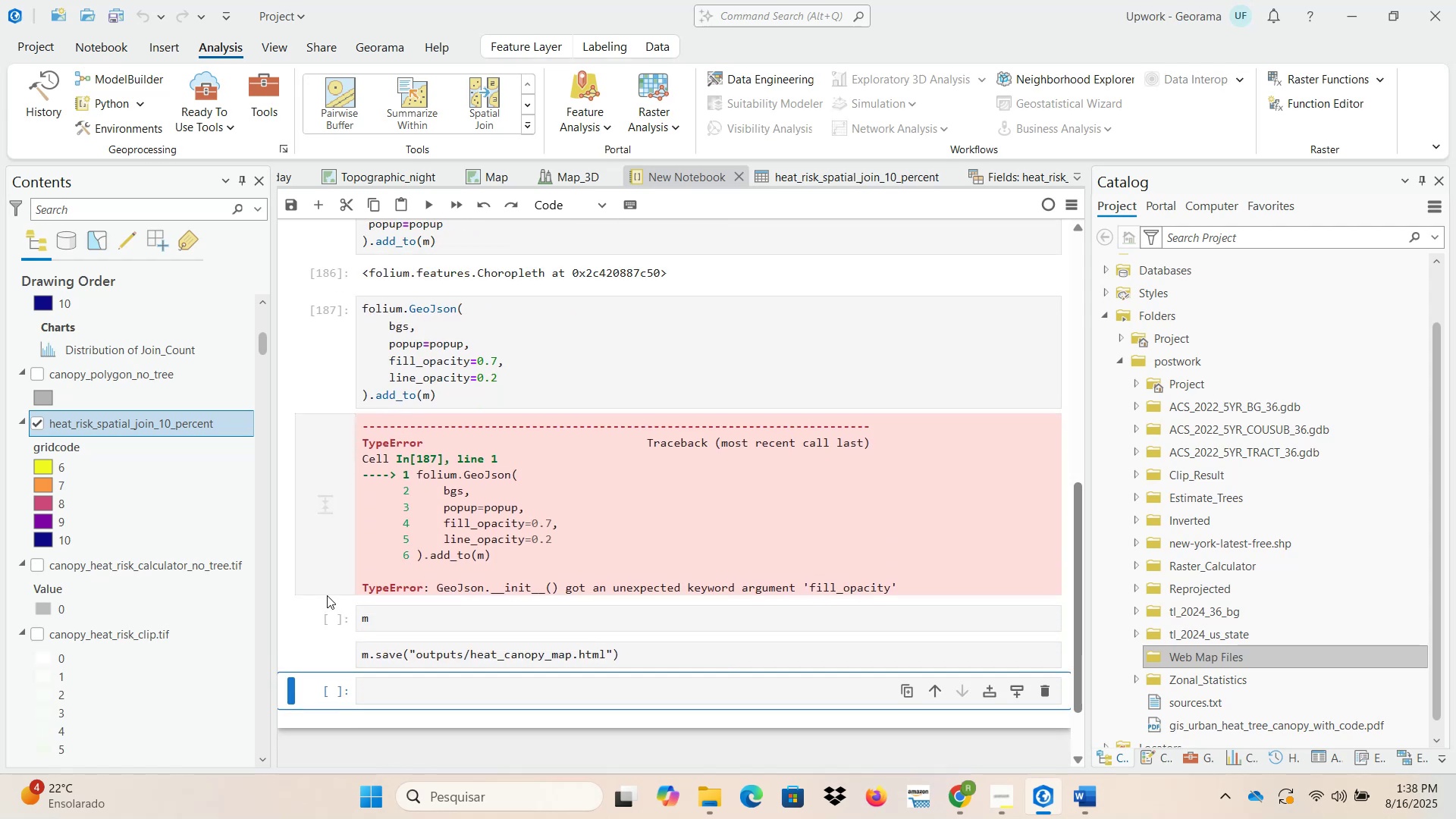 
scroll: coordinate [327, 595], scroll_direction: up, amount: 1.0
 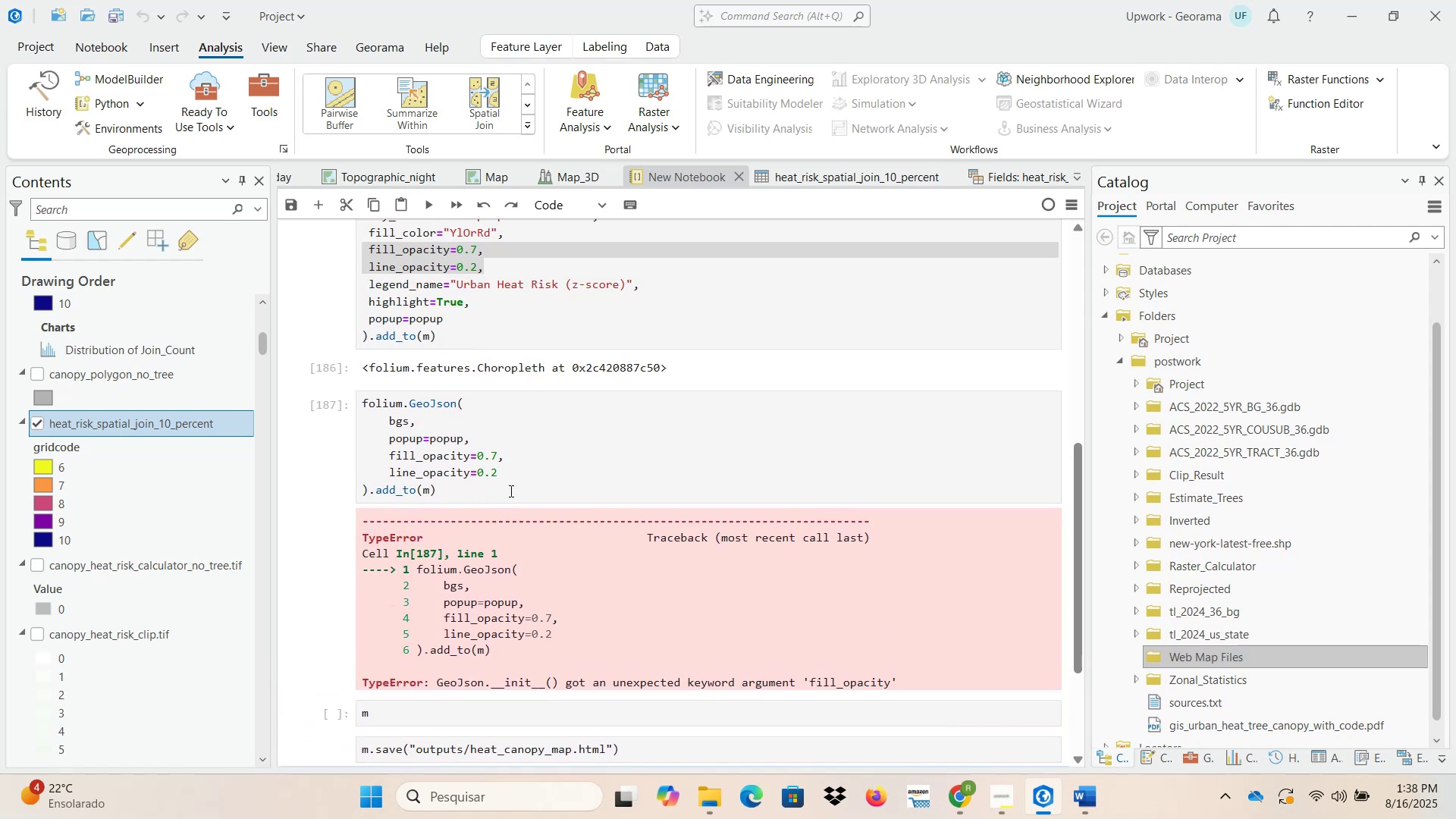 
left_click_drag(start_coordinate=[514, 469], to_coordinate=[365, 456])
 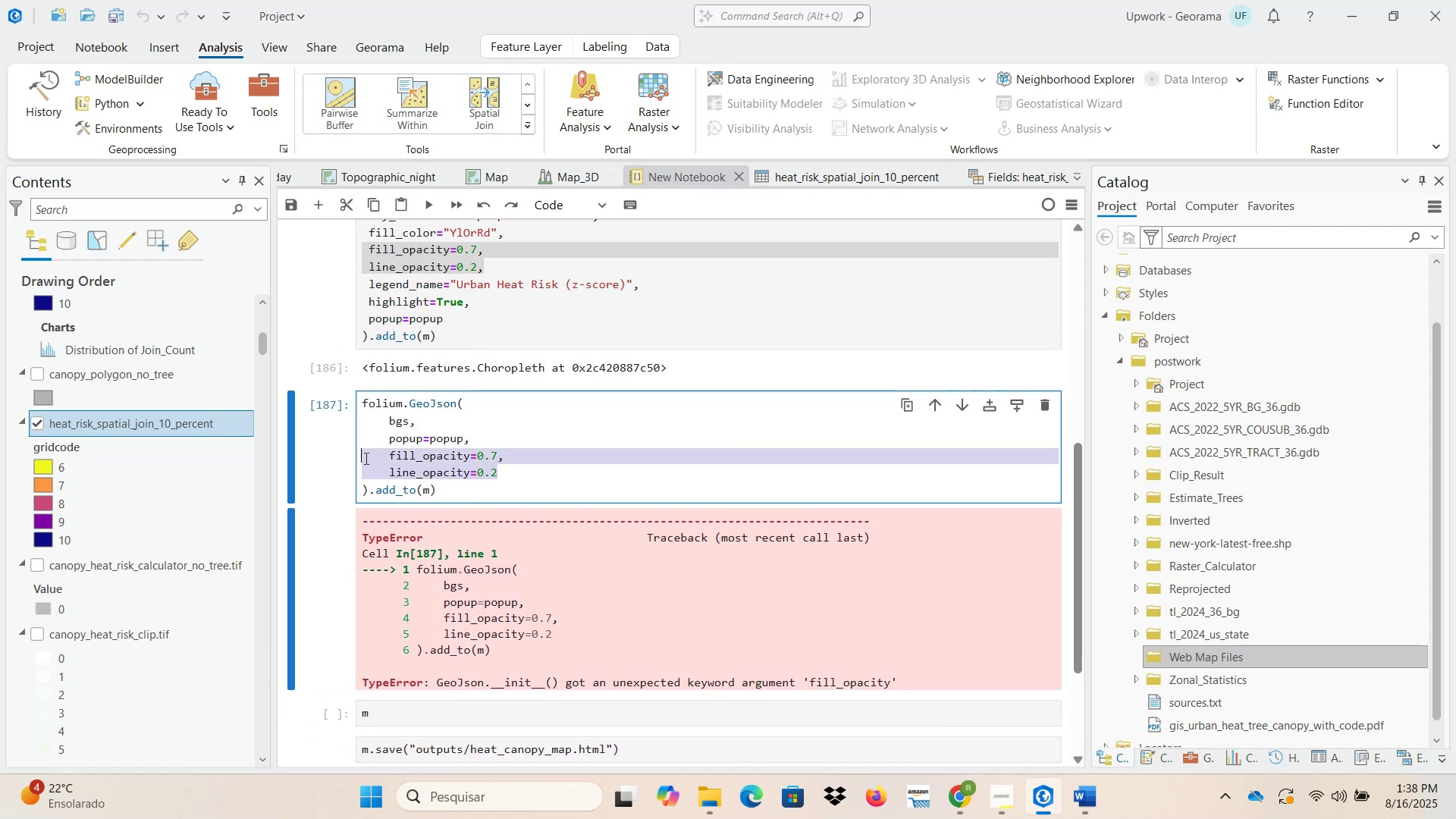 
key(Backspace)
 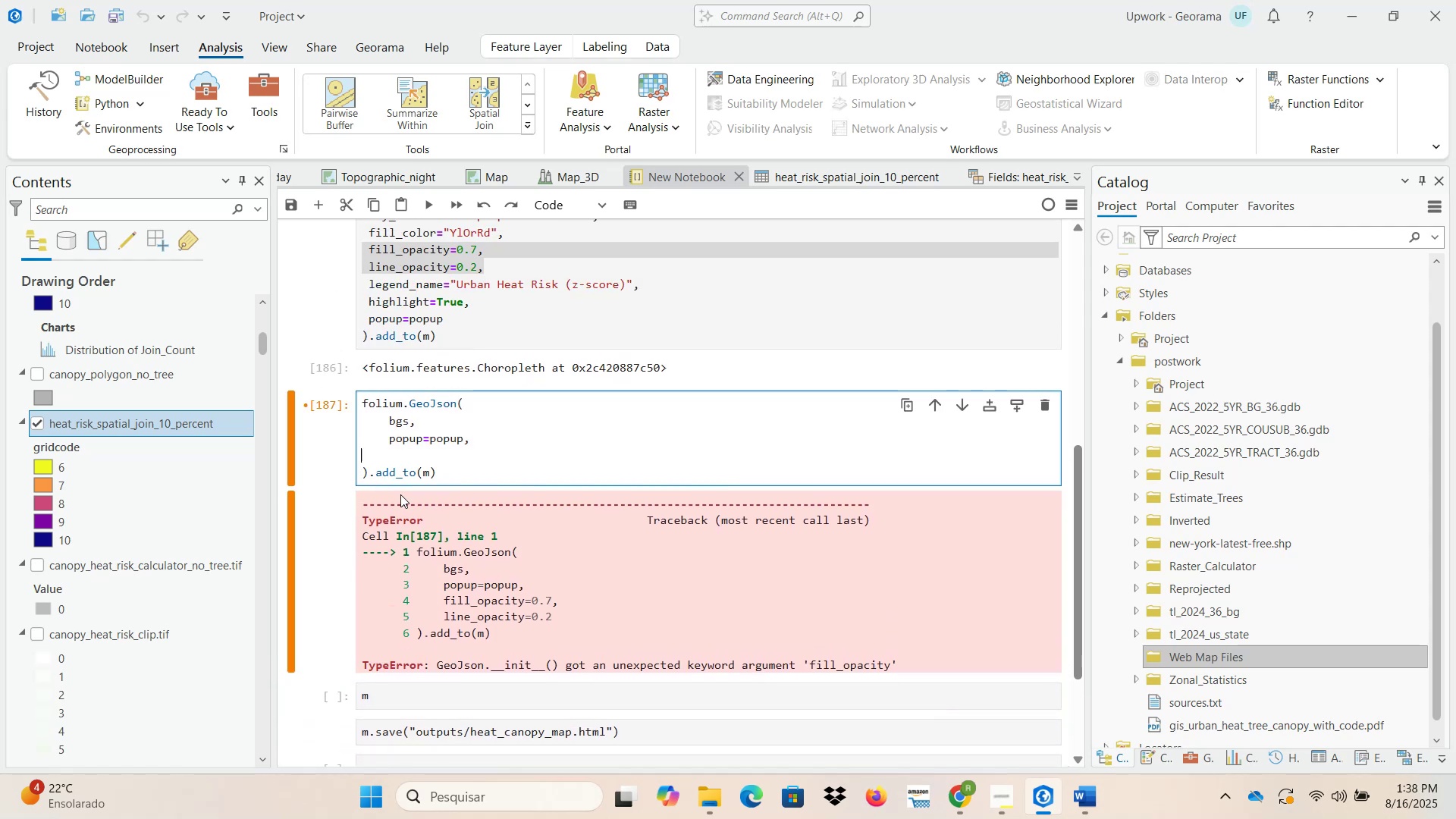 
key(Backspace)
 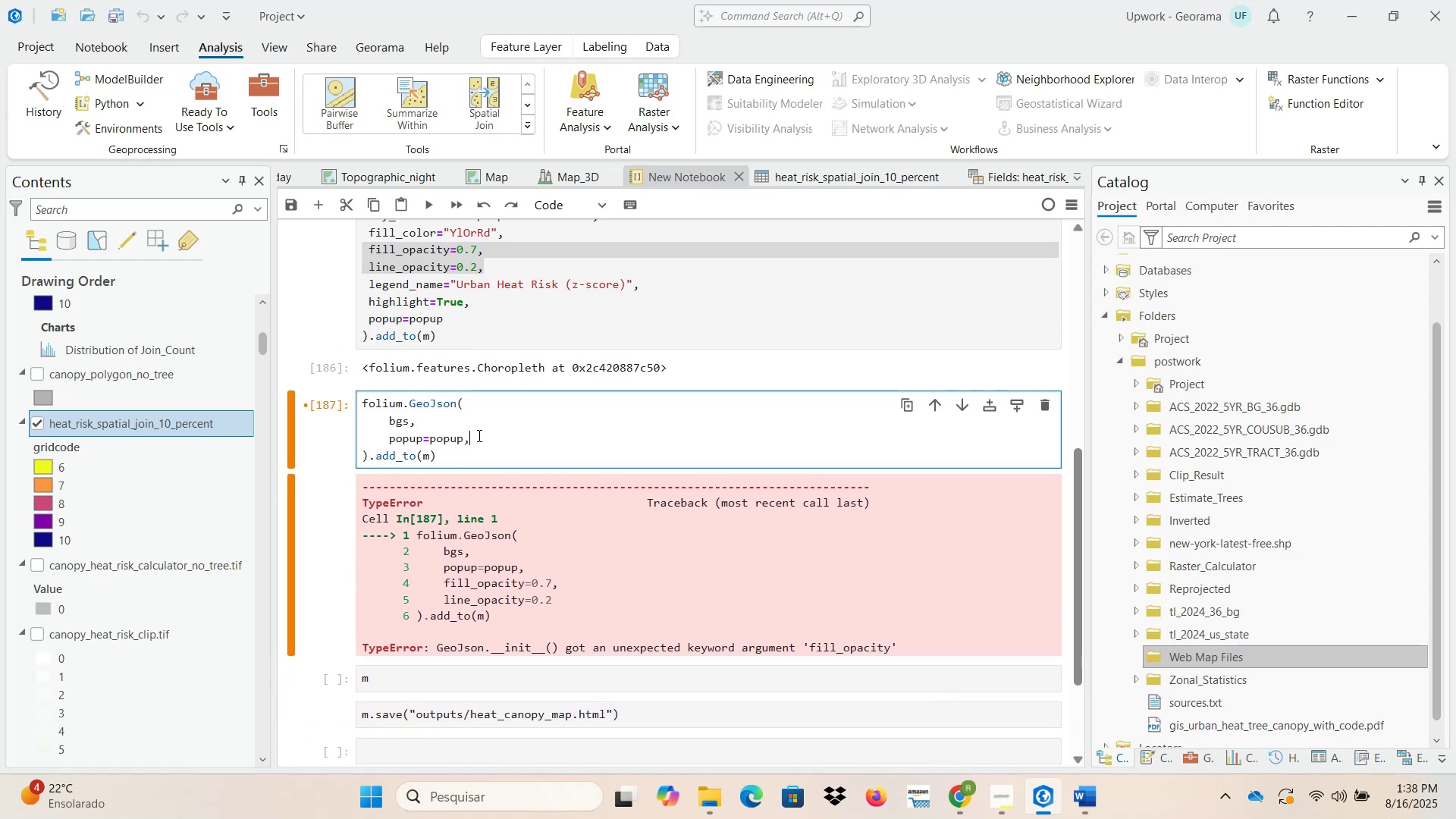 
key(Backspace)
 